 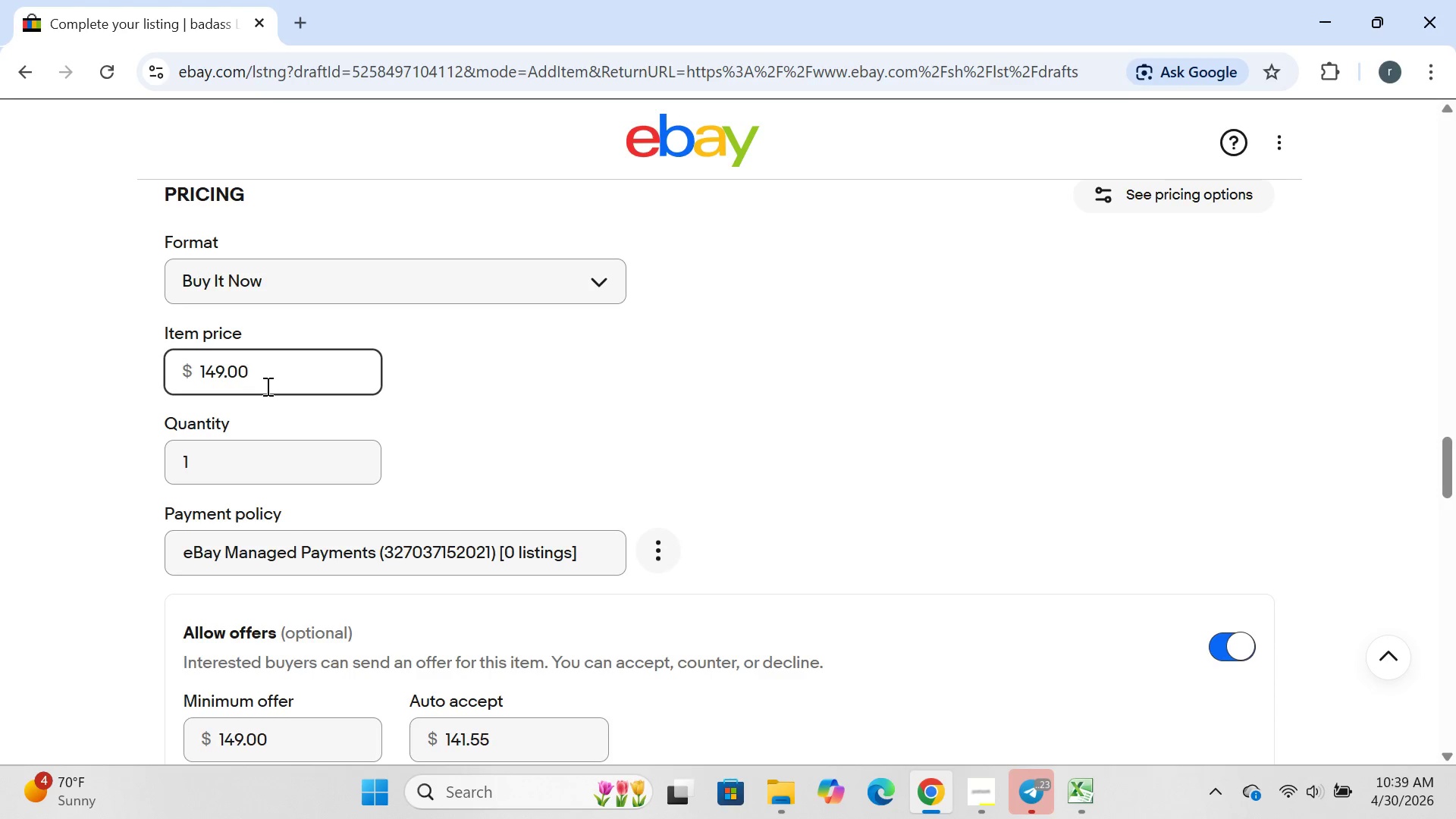 
hold_key(key=Backspace, duration=0.84)
 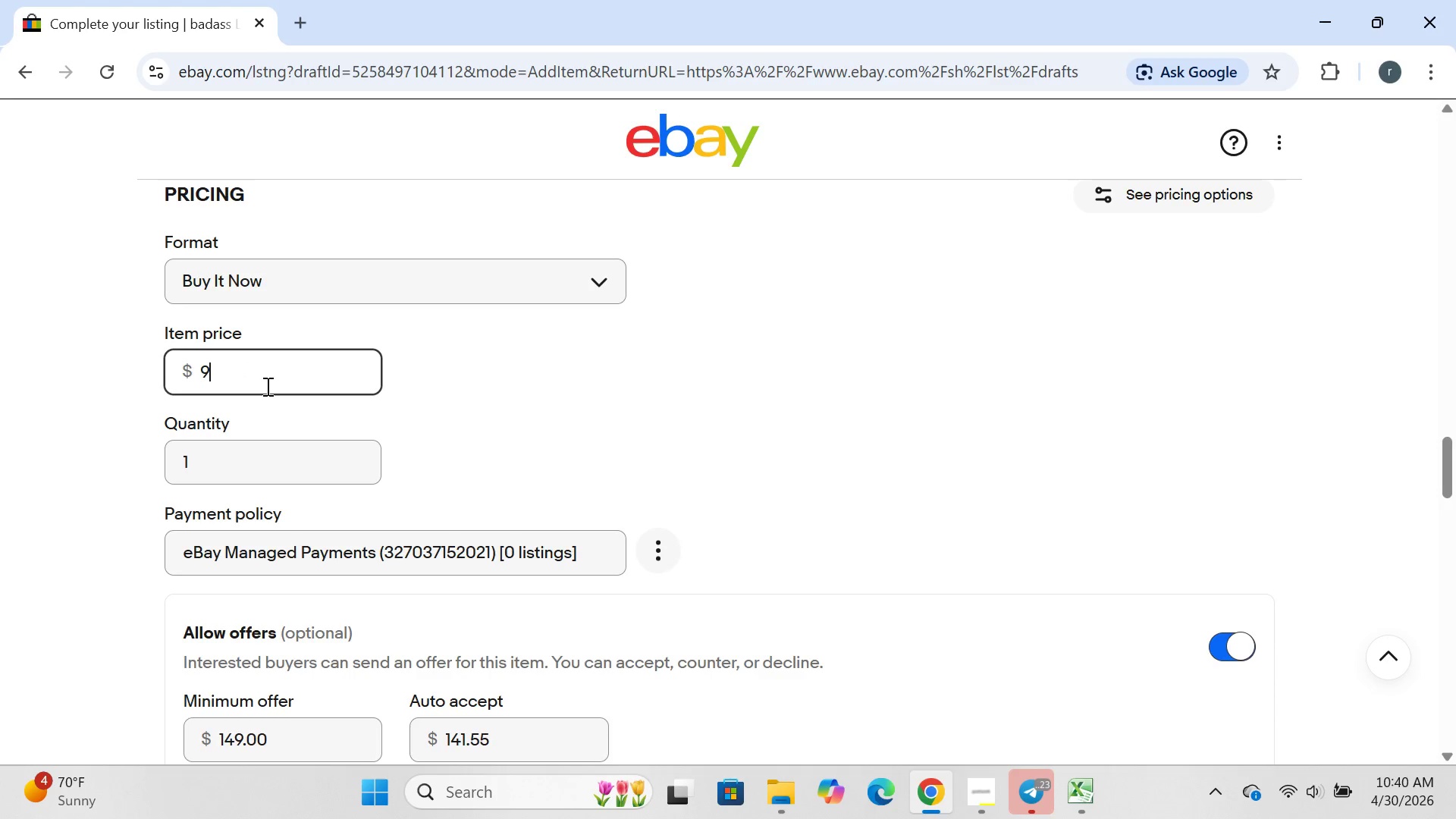 
type(95.00)
 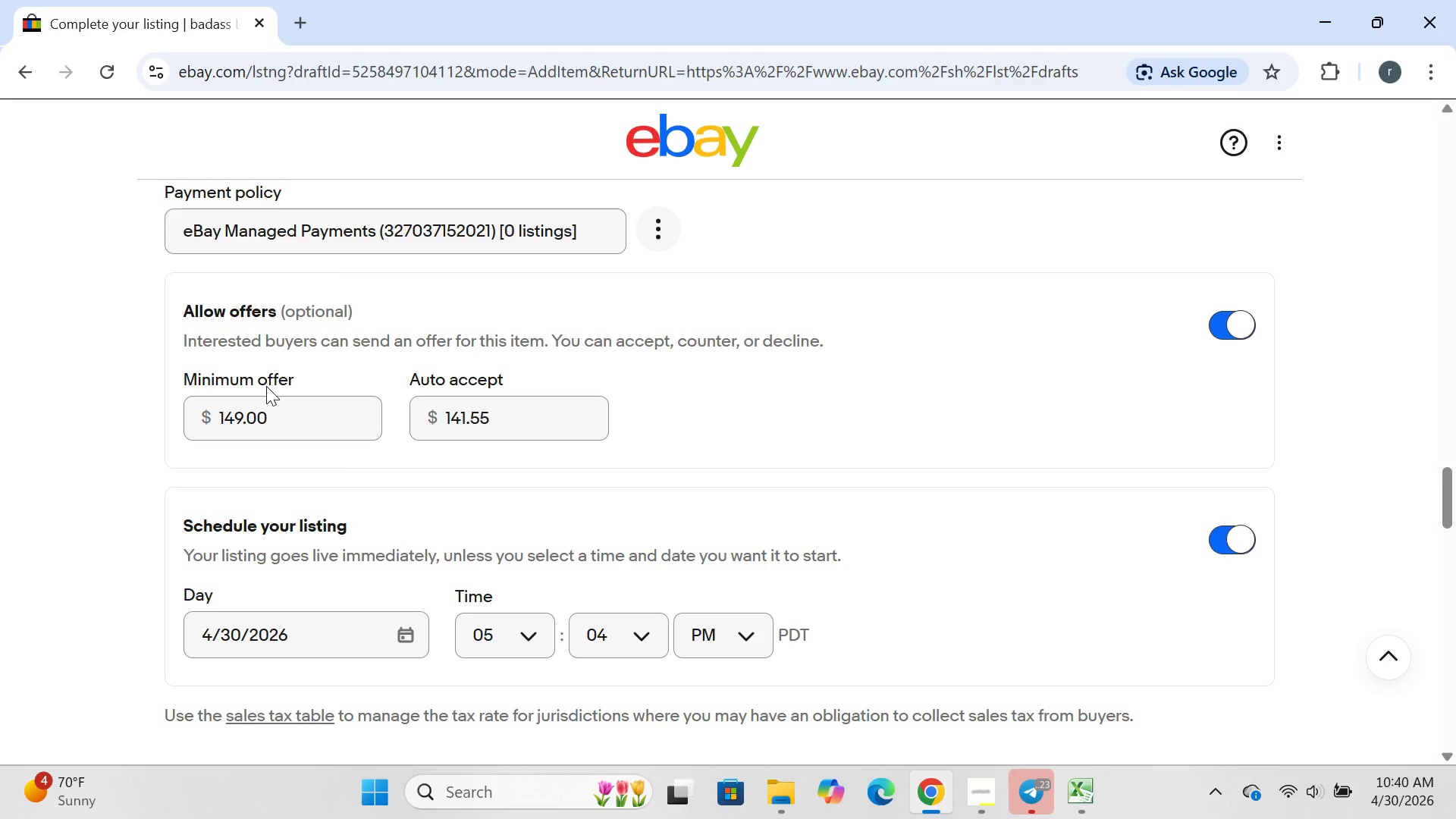 
wait(44.73)
 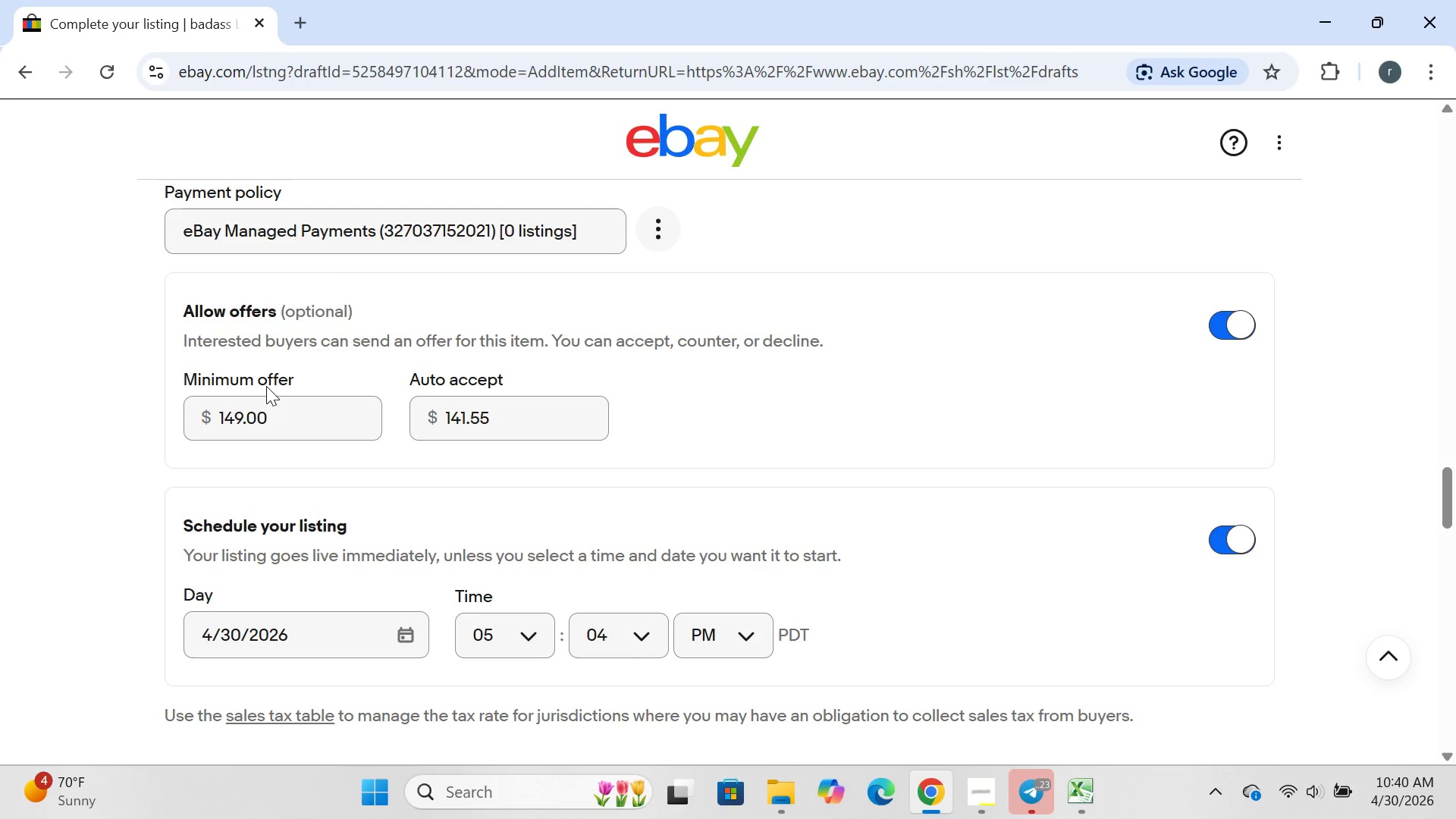 
left_click([297, 428])
 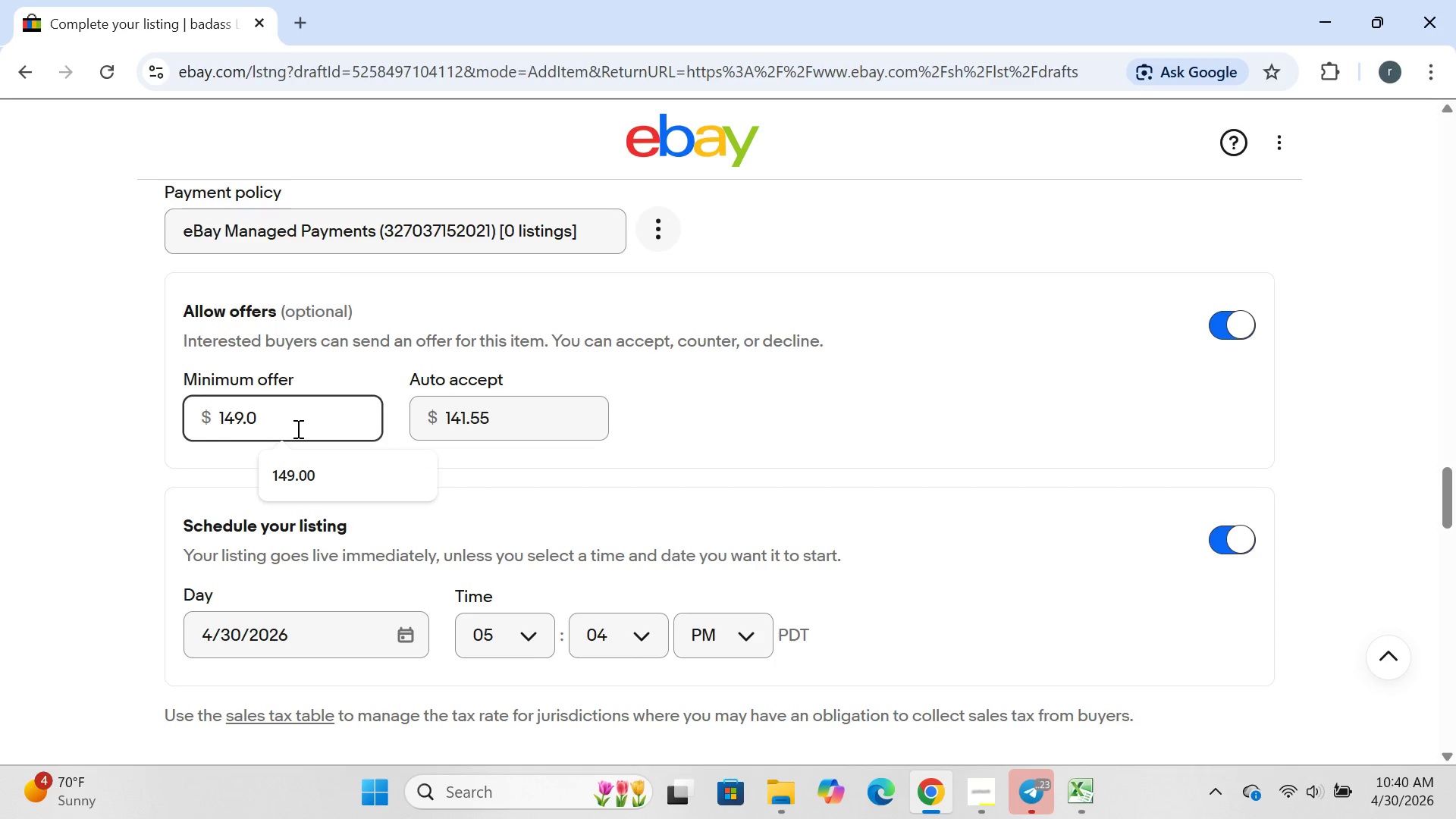 
hold_key(key=Backspace, duration=0.89)
 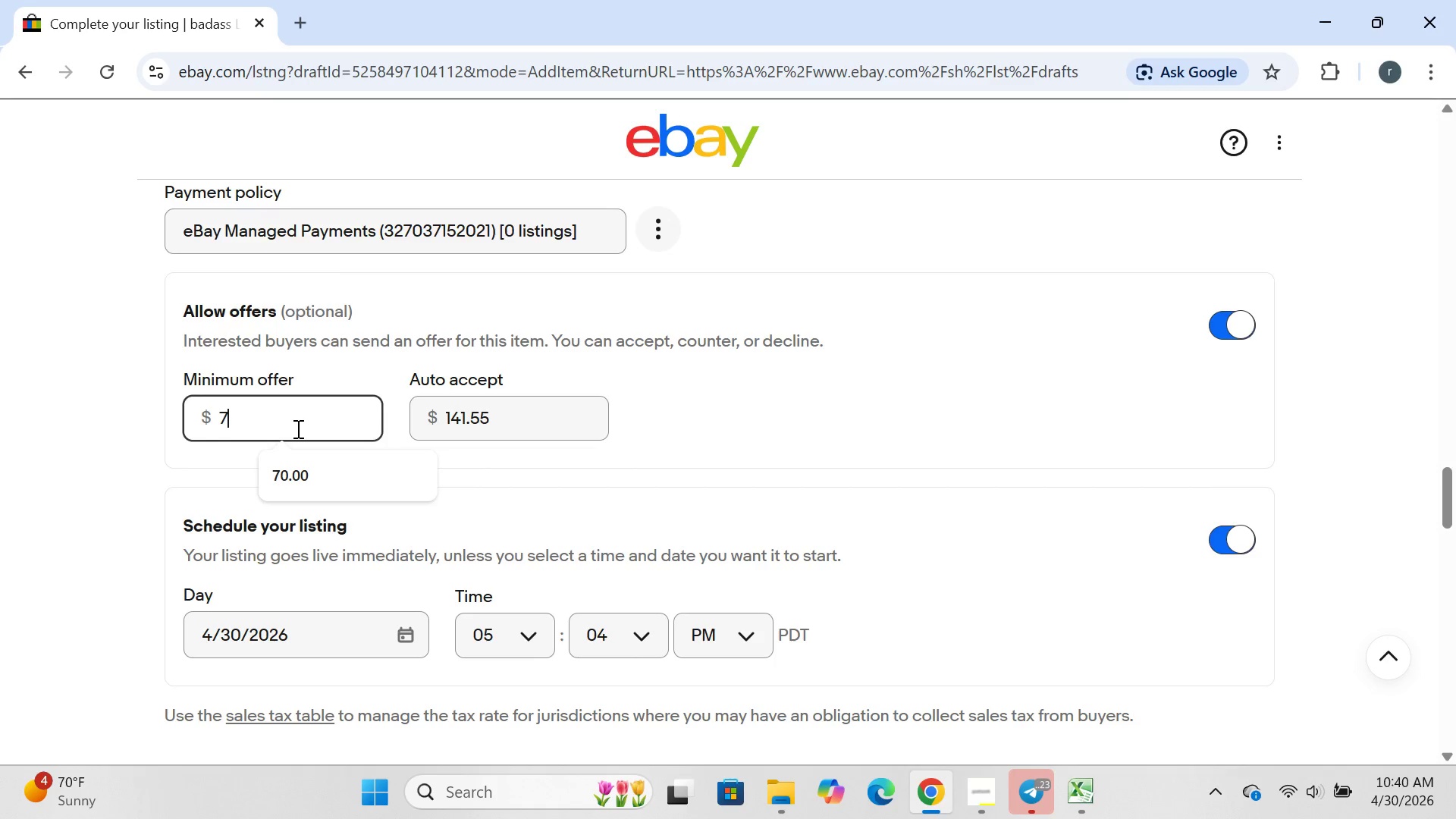 
type(76.00)
 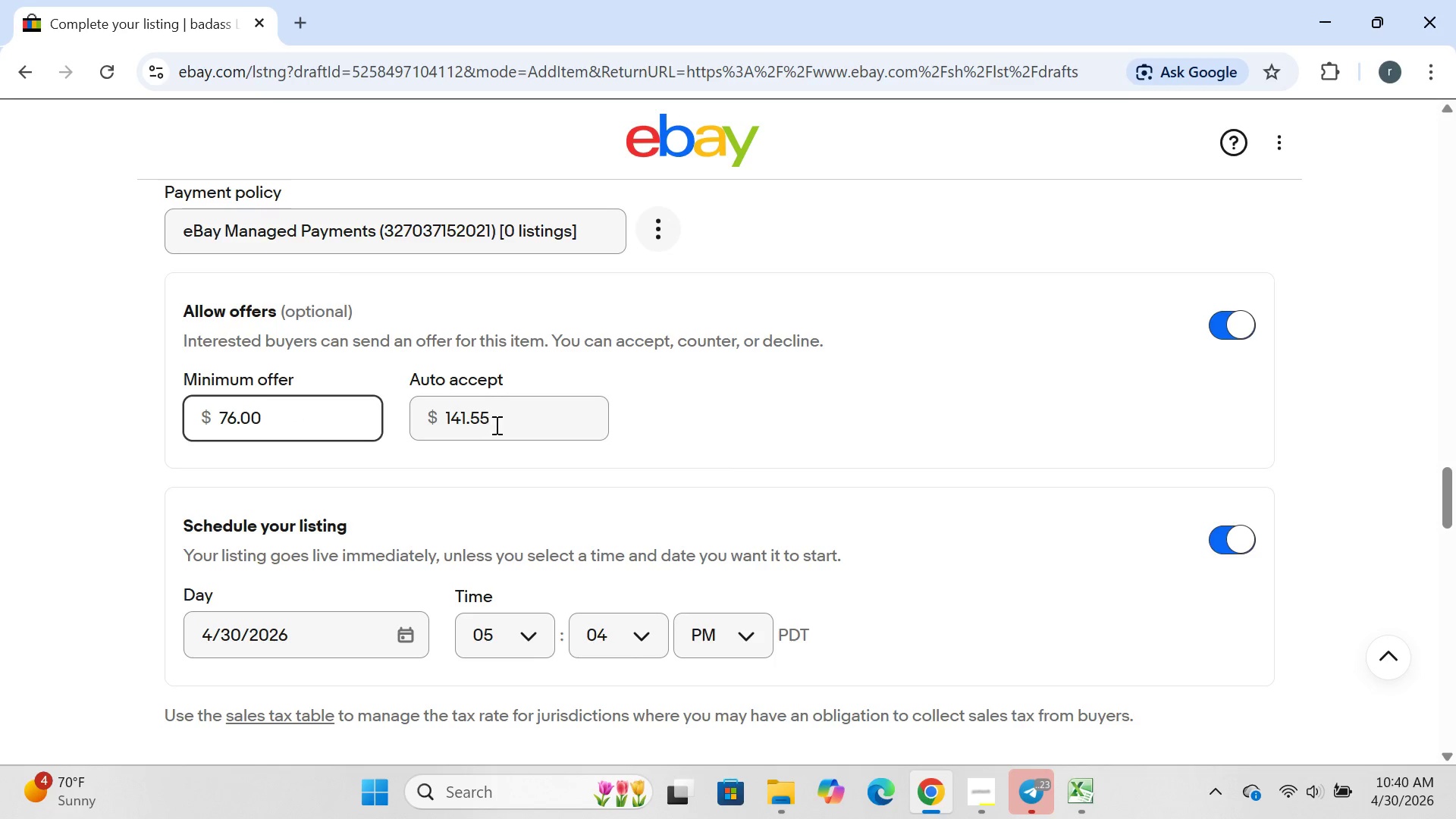 
left_click([506, 425])
 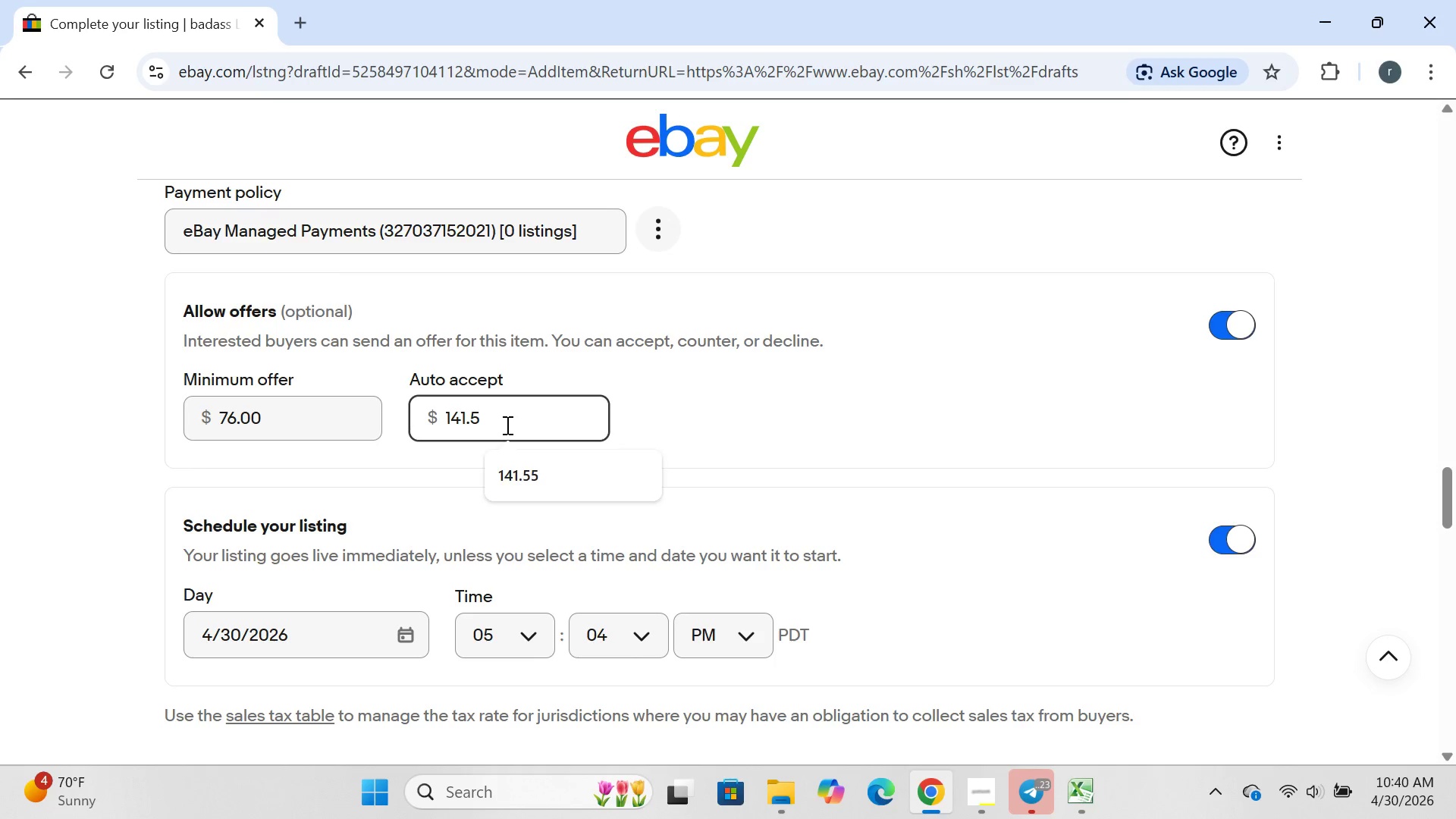 
hold_key(key=Backspace, duration=0.89)
 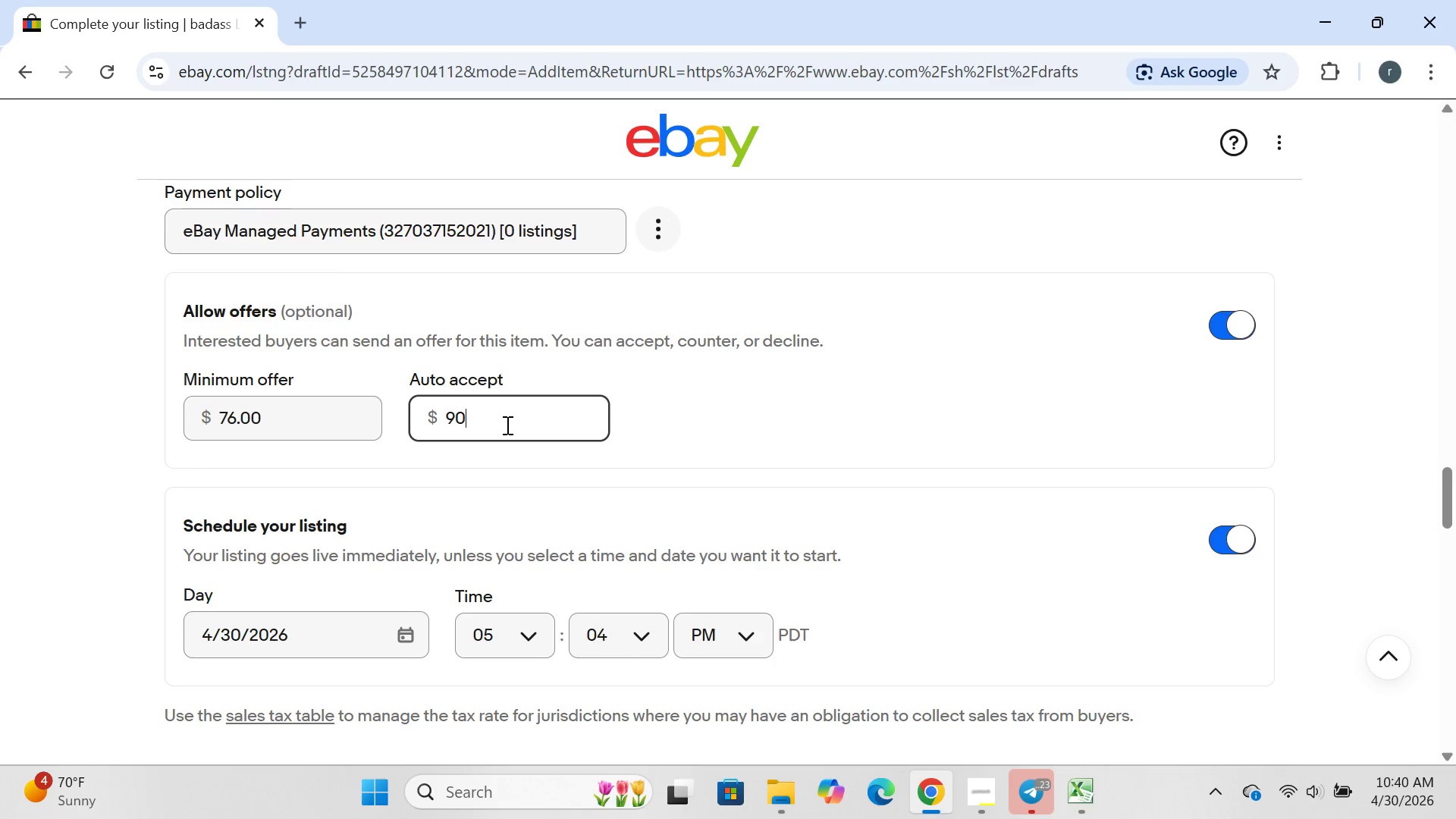 
type(90.25)
 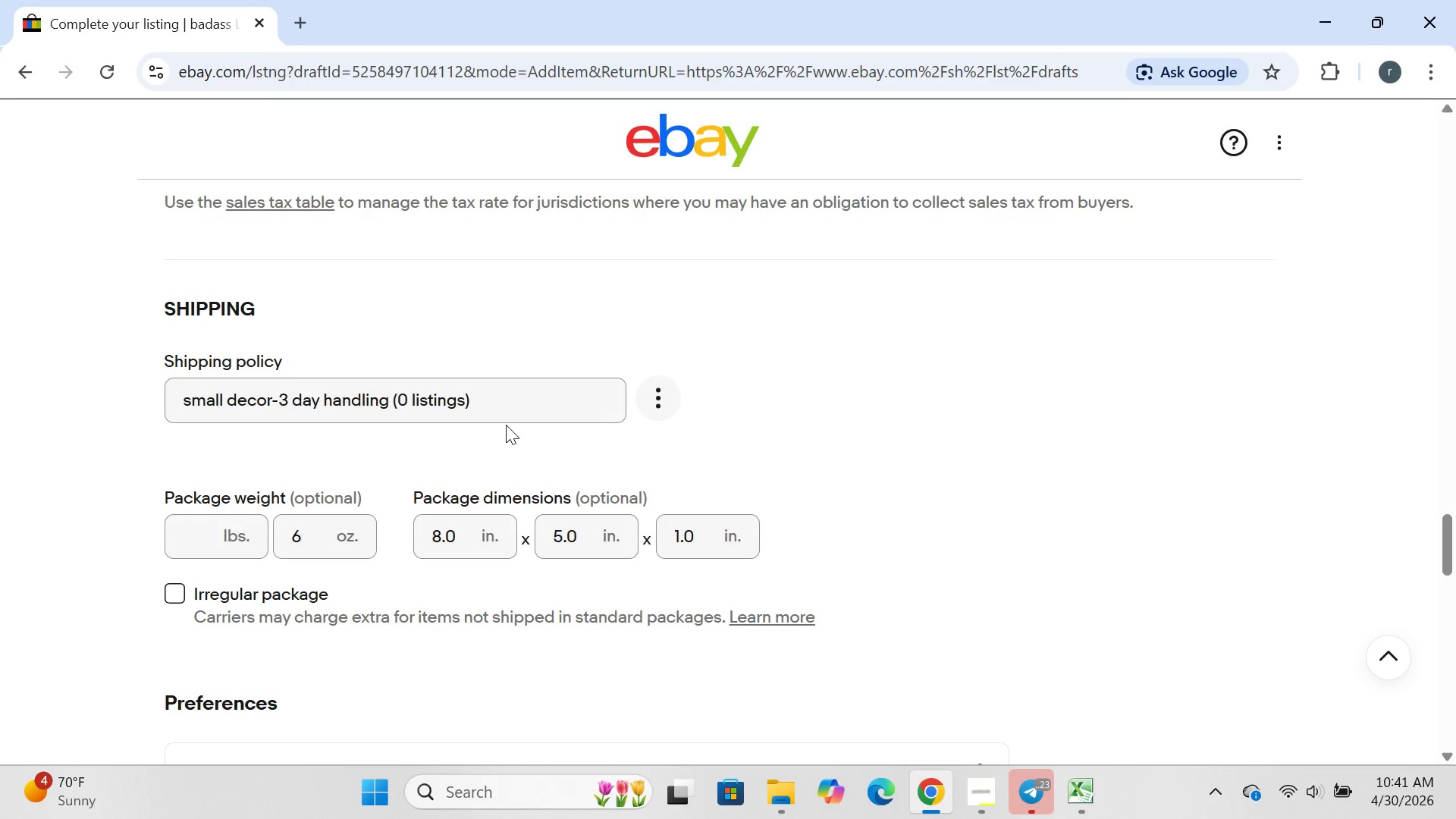 
wait(35.03)
 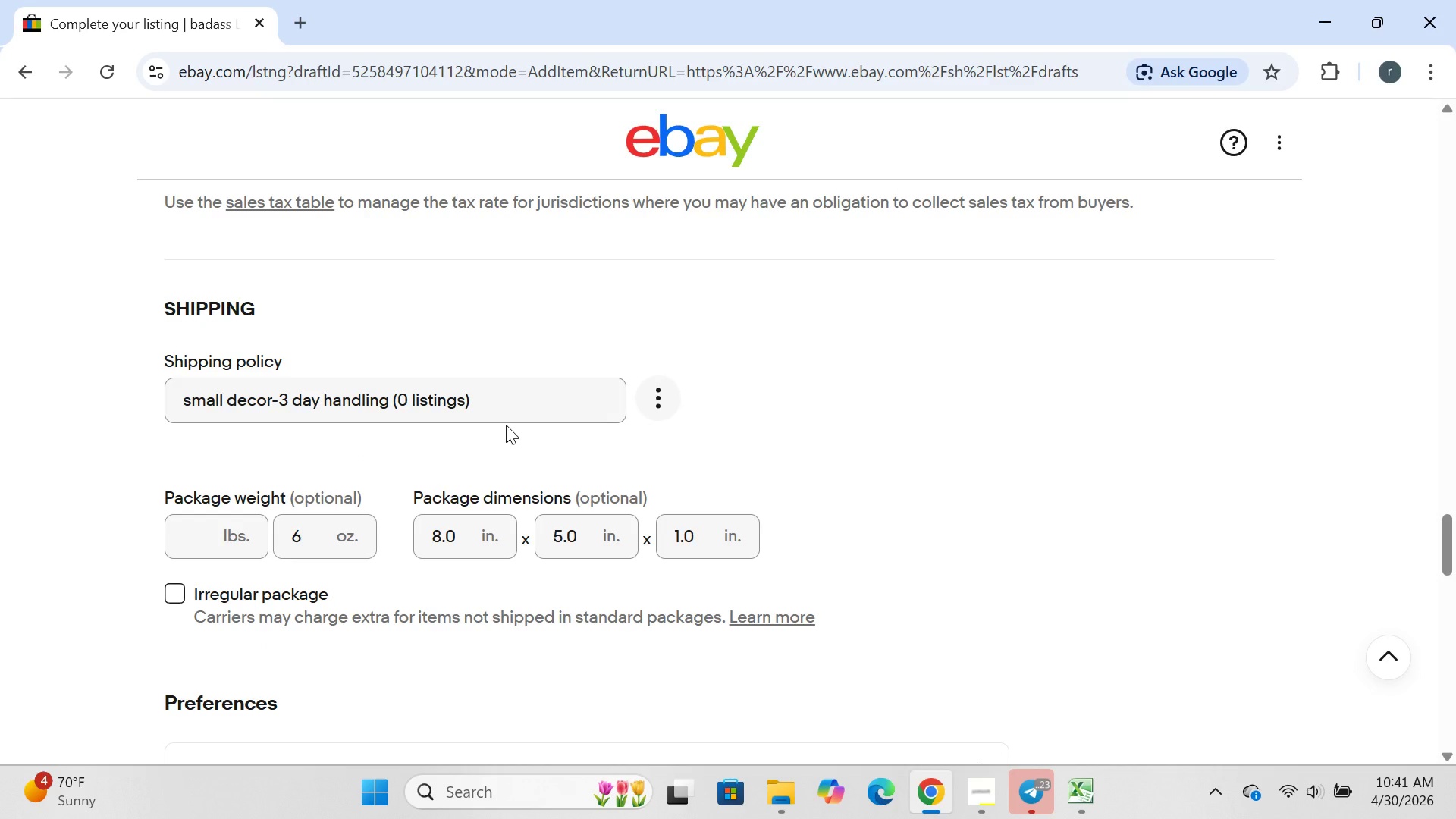 
left_click([320, 537])
 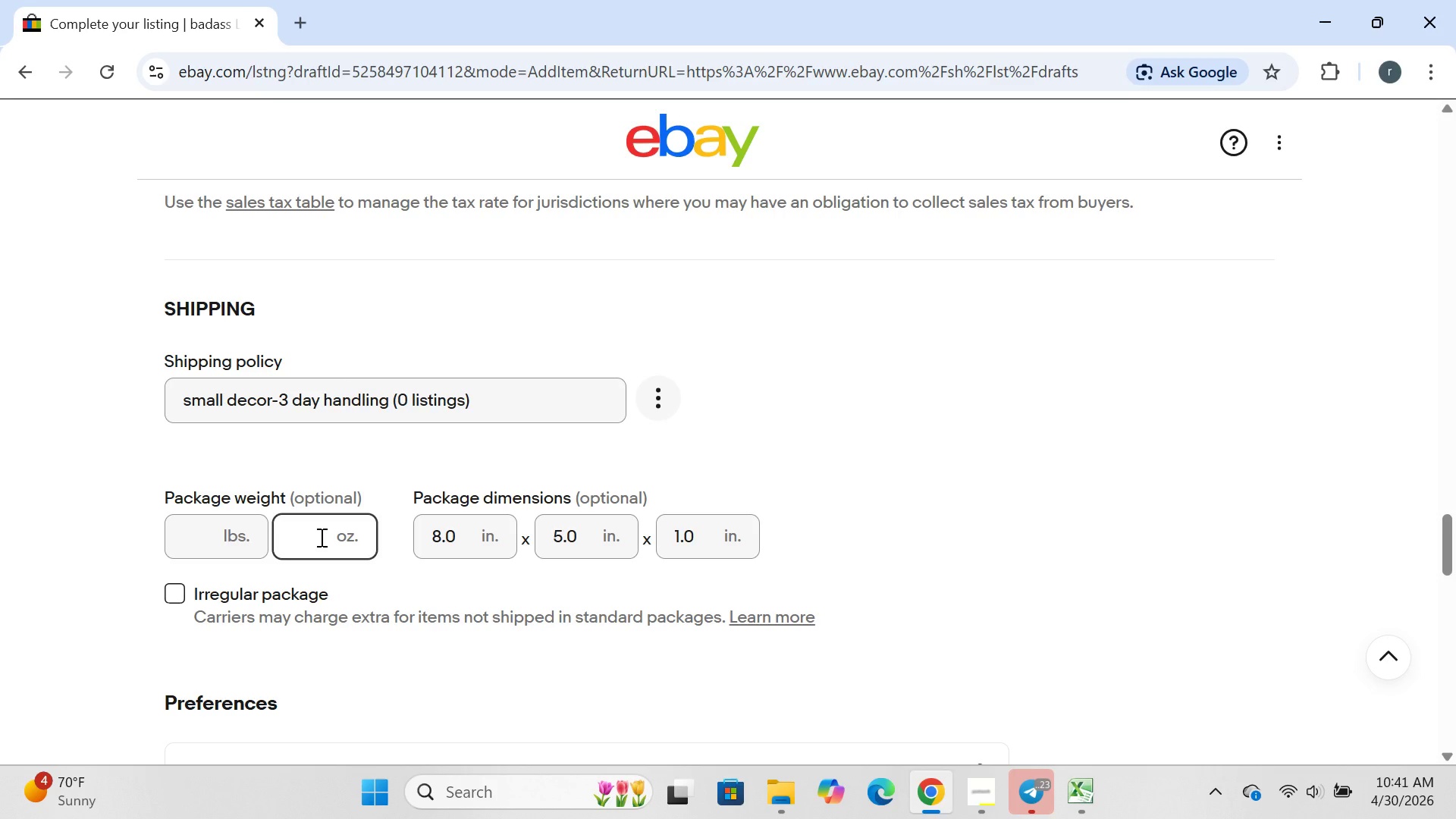 
key(Backspace)
type(14)
 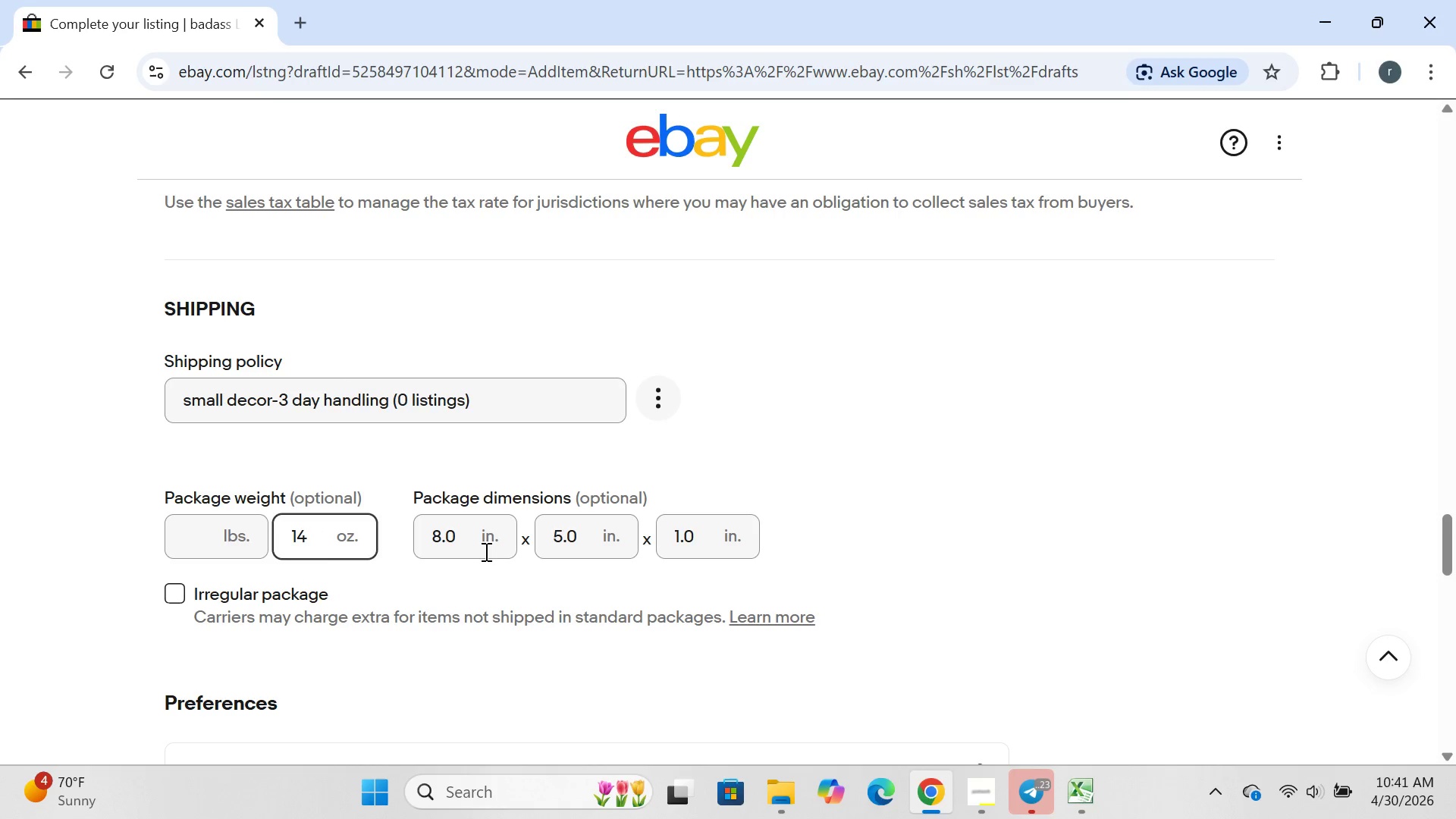 
left_click([463, 536])
 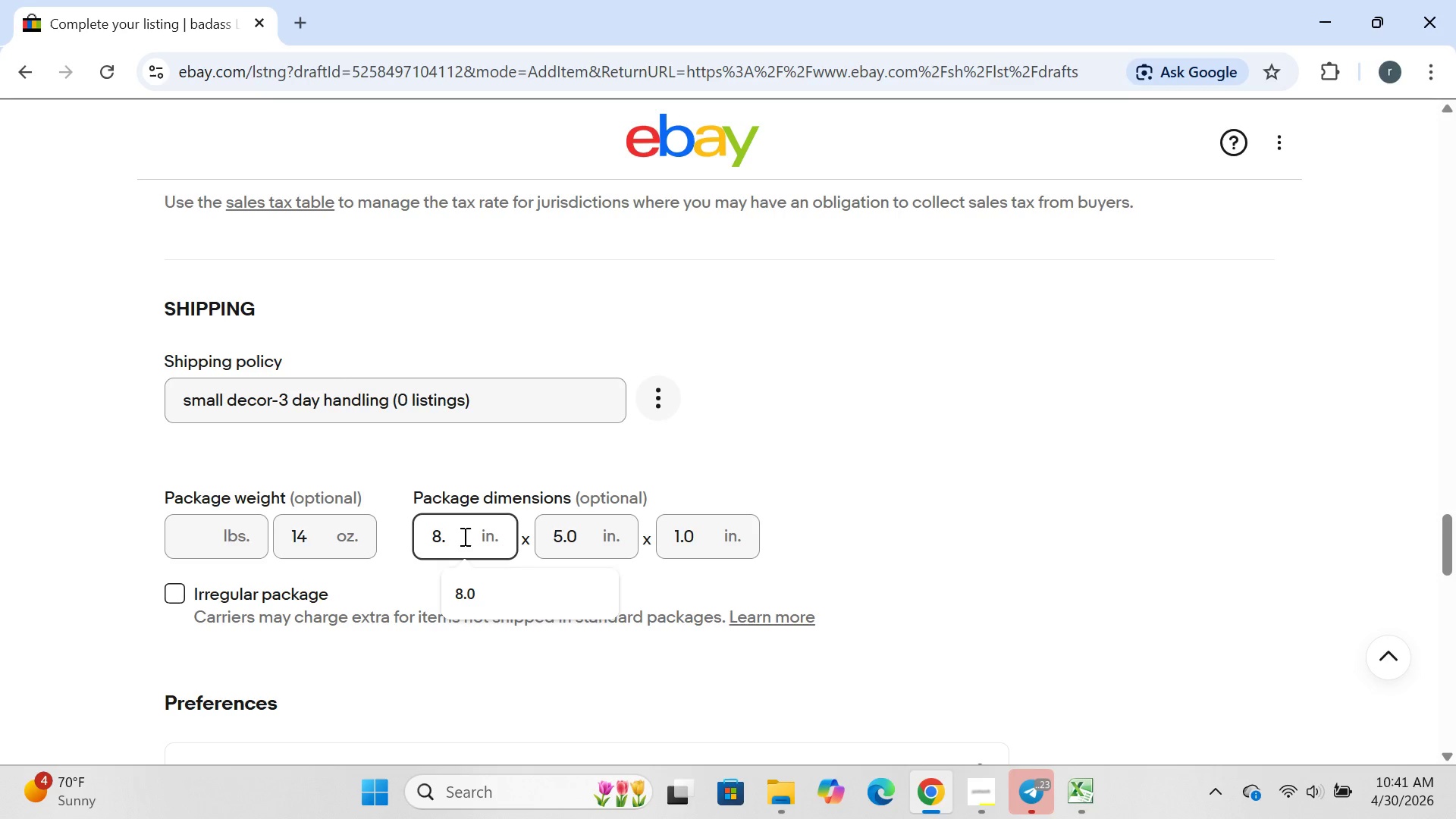 
key(Backspace)
key(Backspace)
key(Backspace)
type(10)
 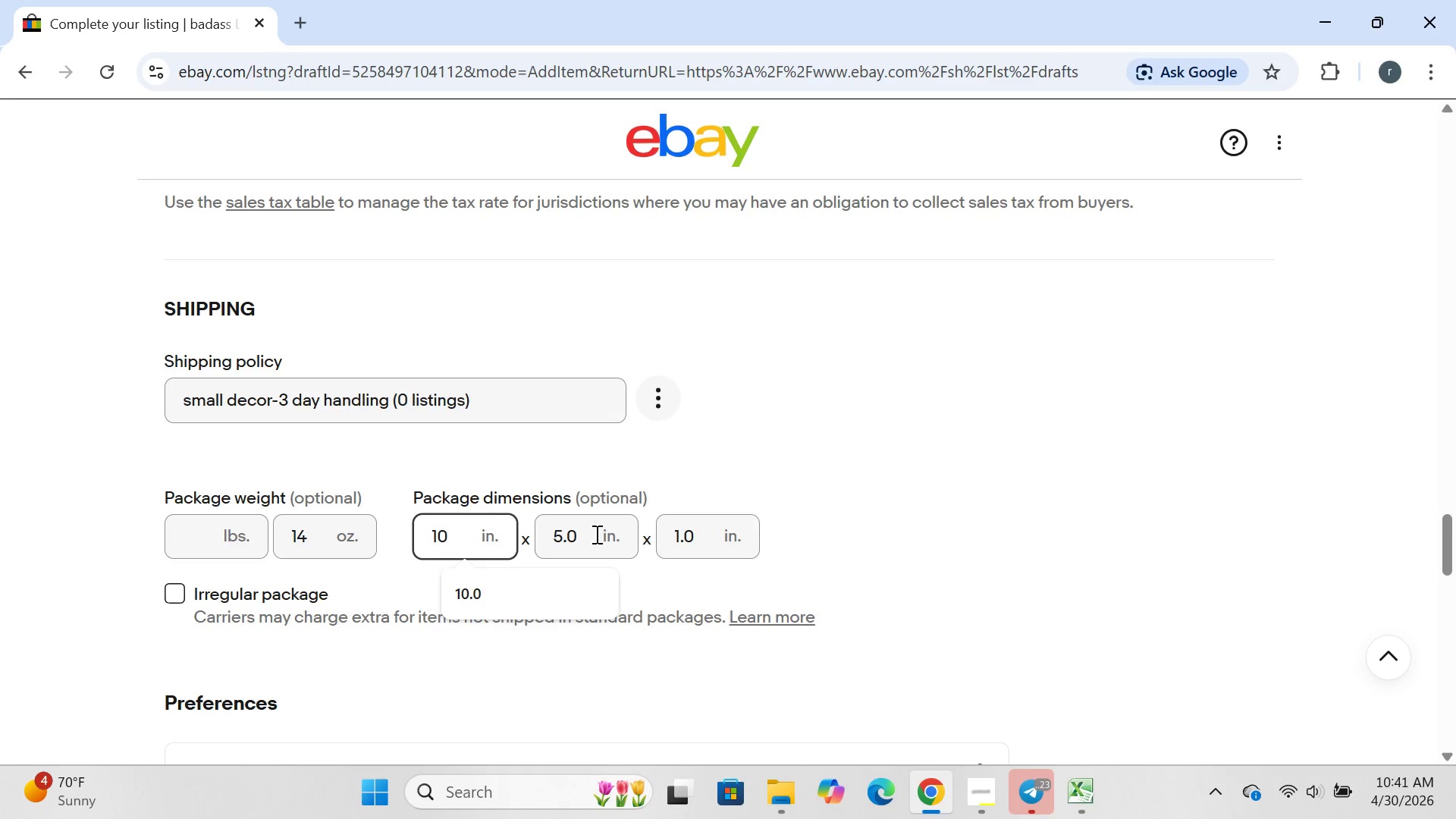 
left_click([596, 534])
 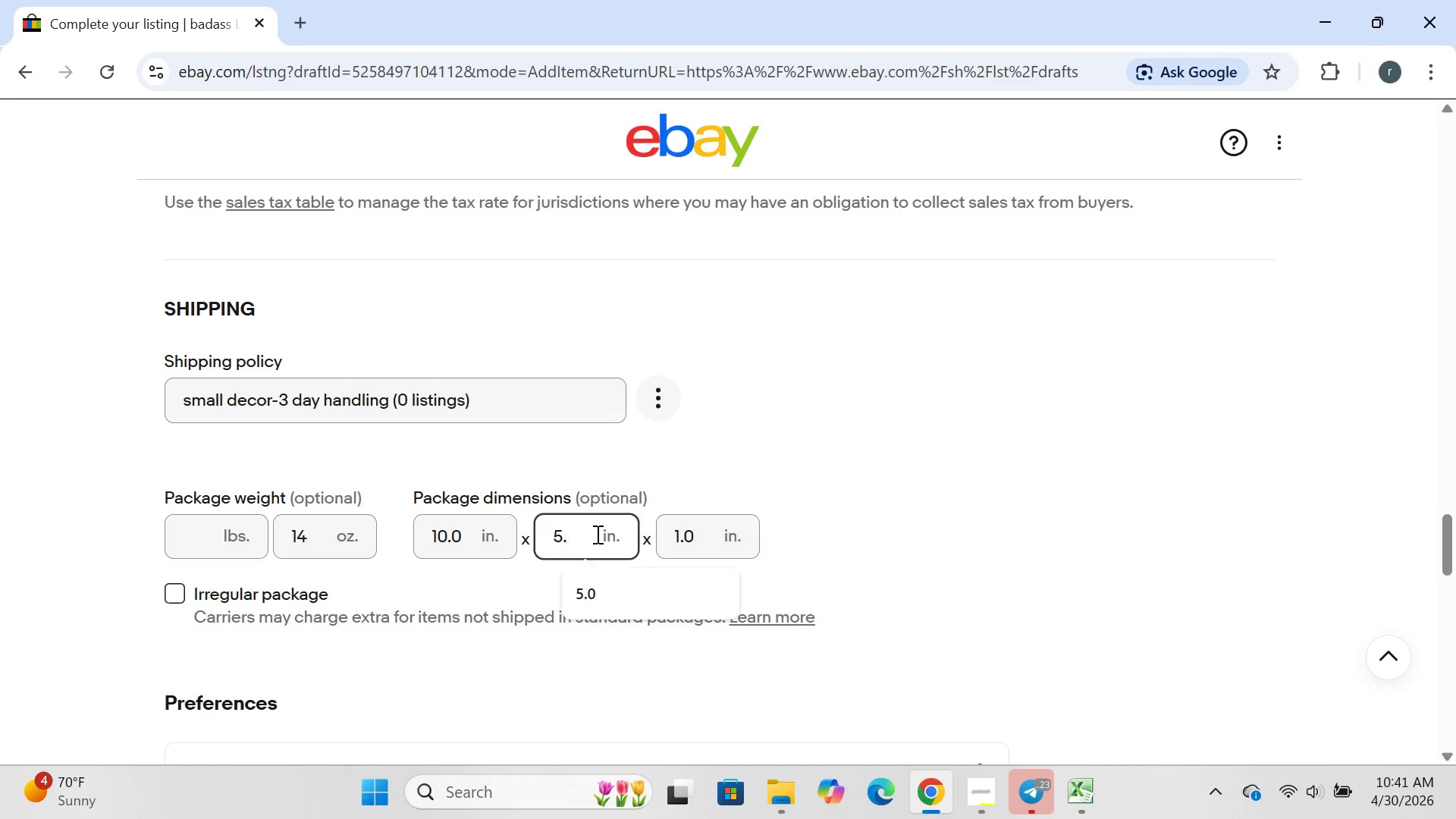 
key(Backspace)
 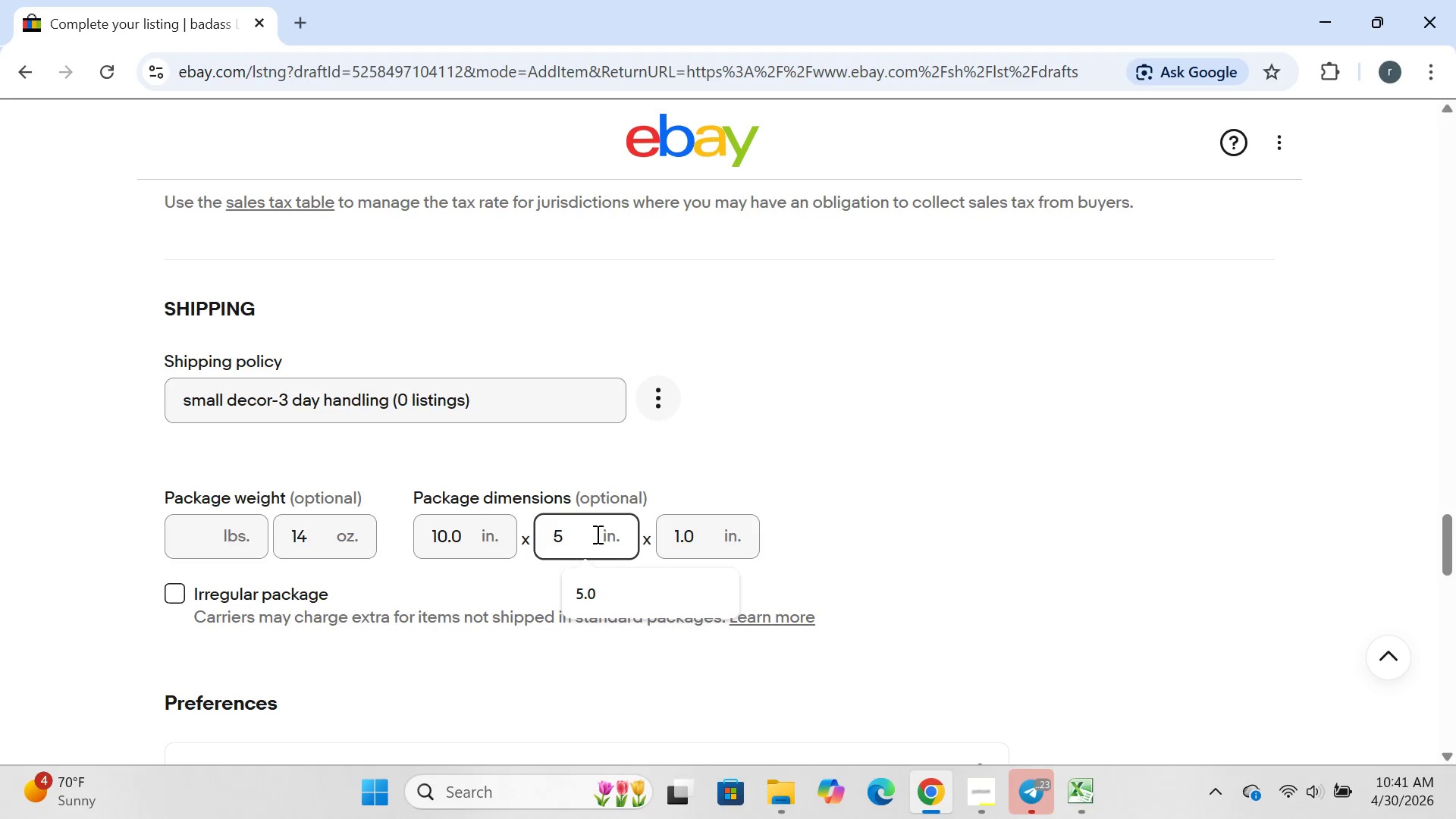 
key(Backspace)
 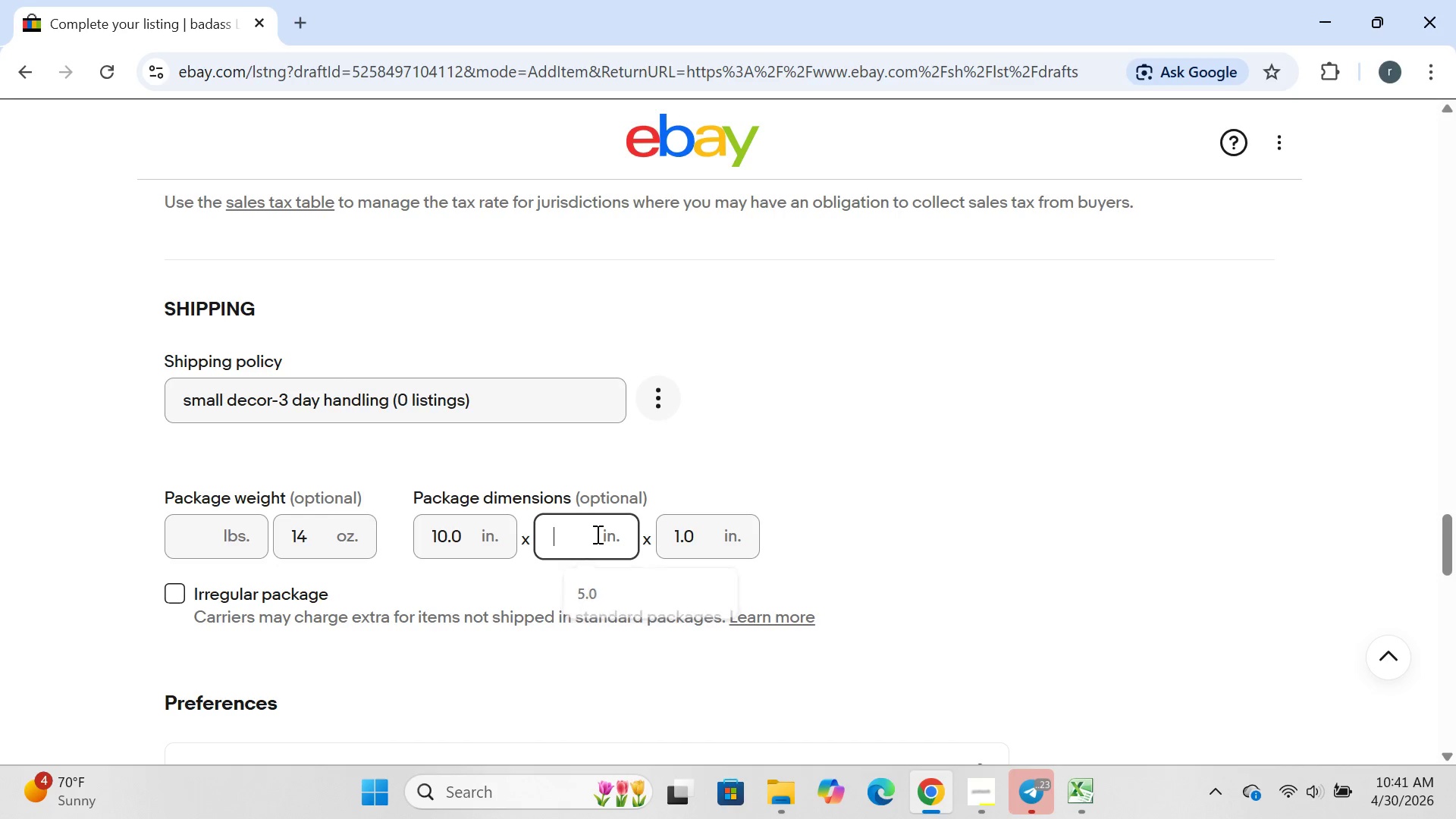 
key(Backspace)
 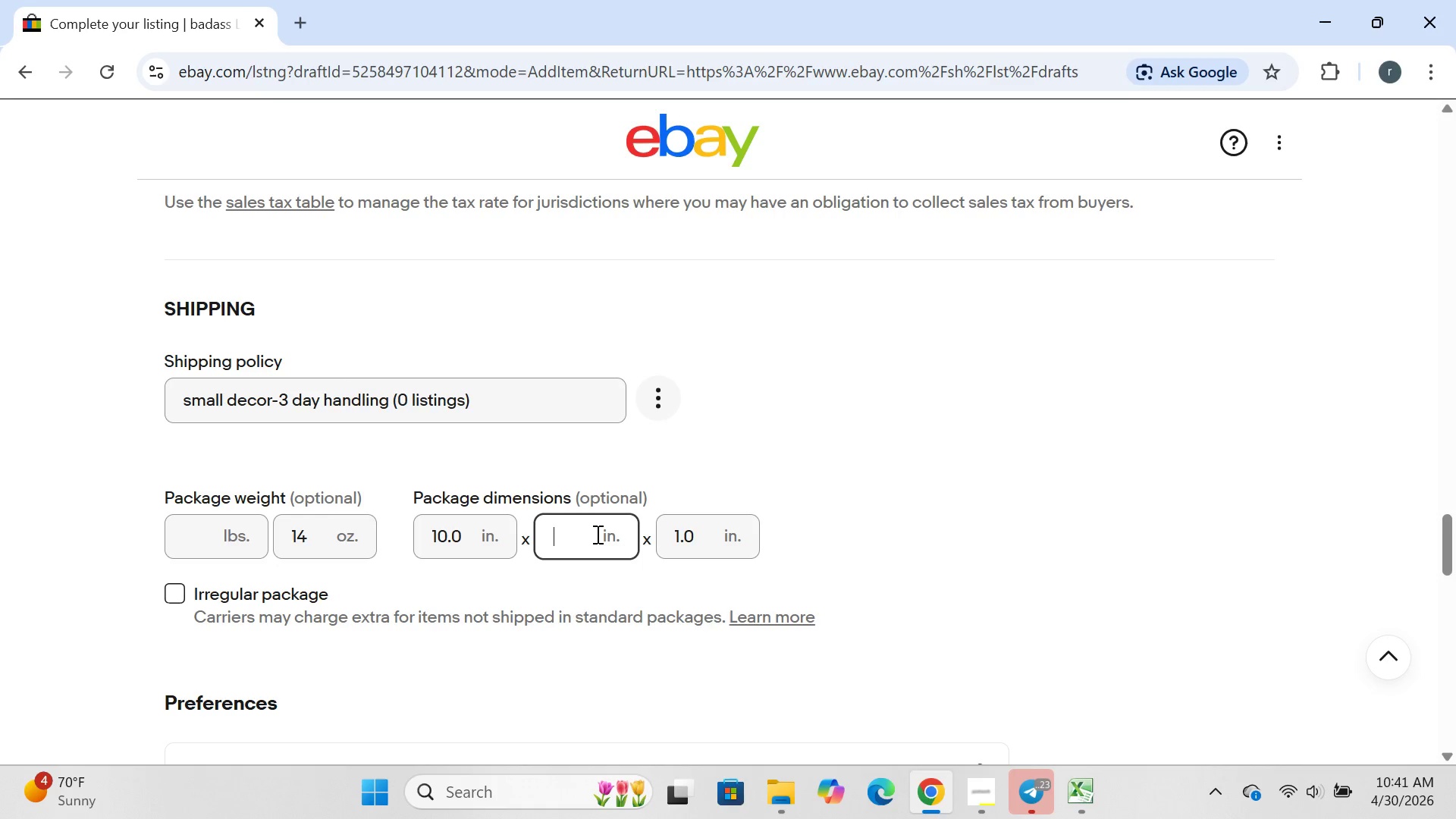 
key(6)
 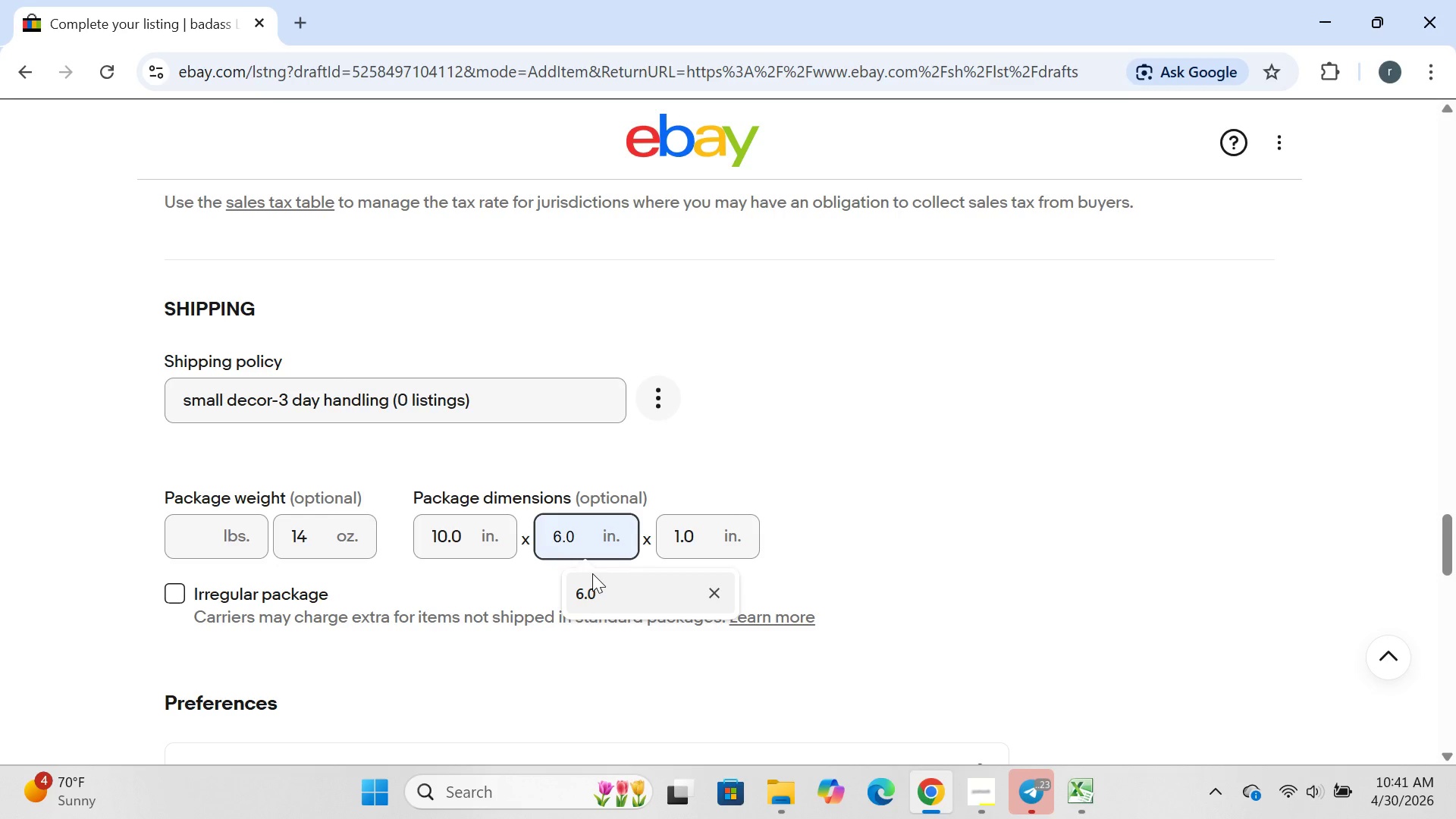 
left_click([592, 573])
 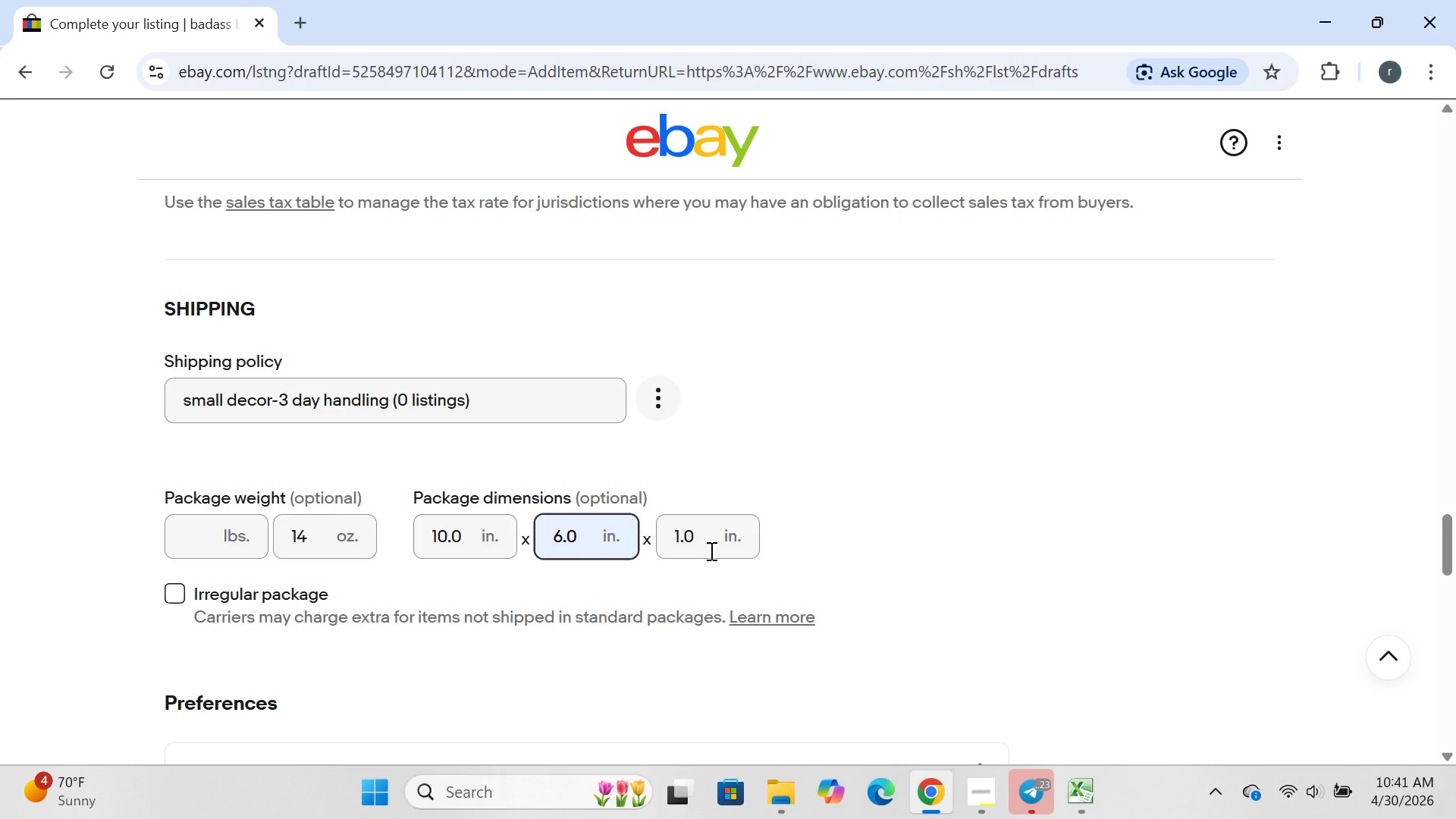 
left_click([711, 545])
 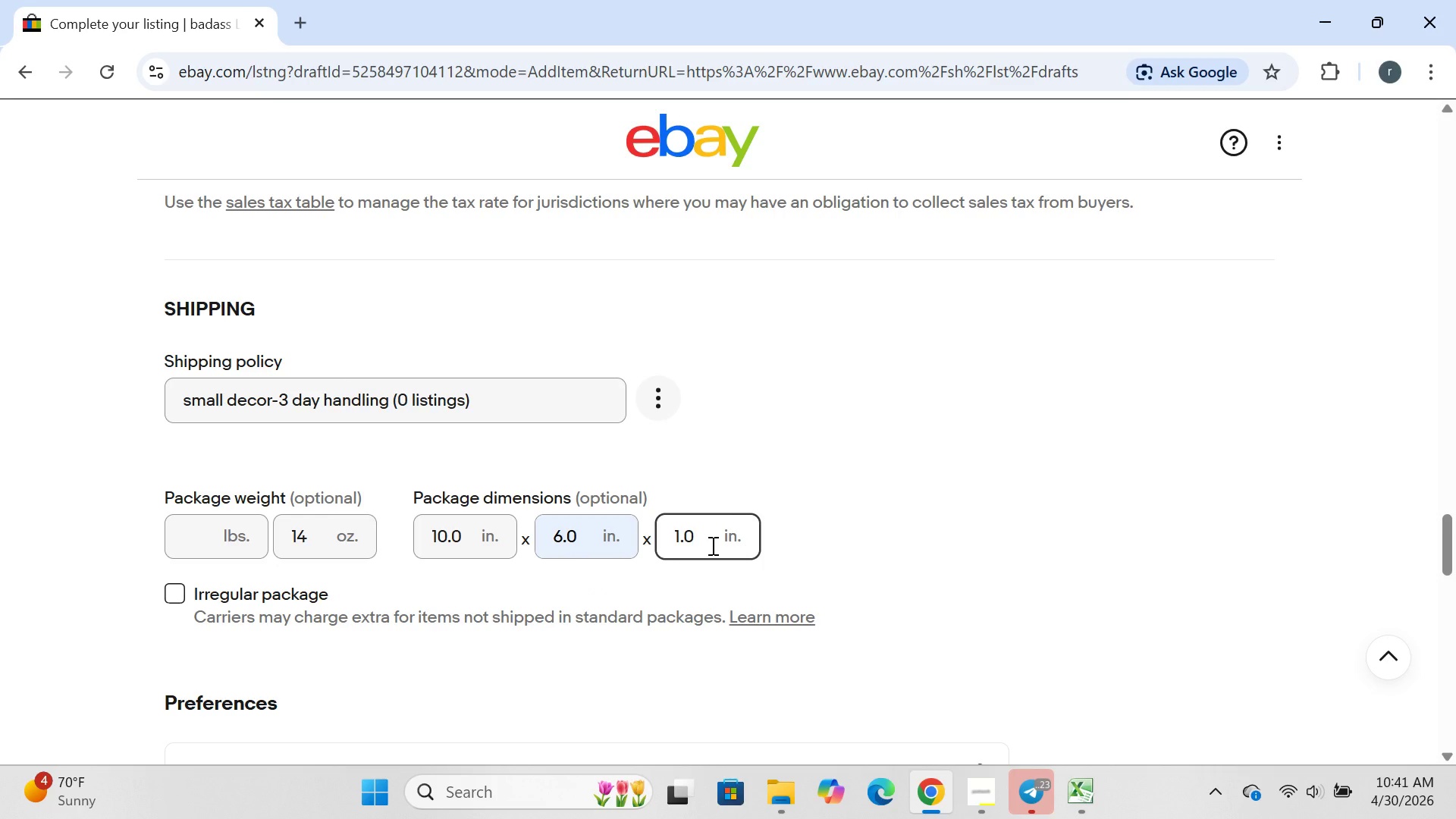 
left_click([711, 545])
 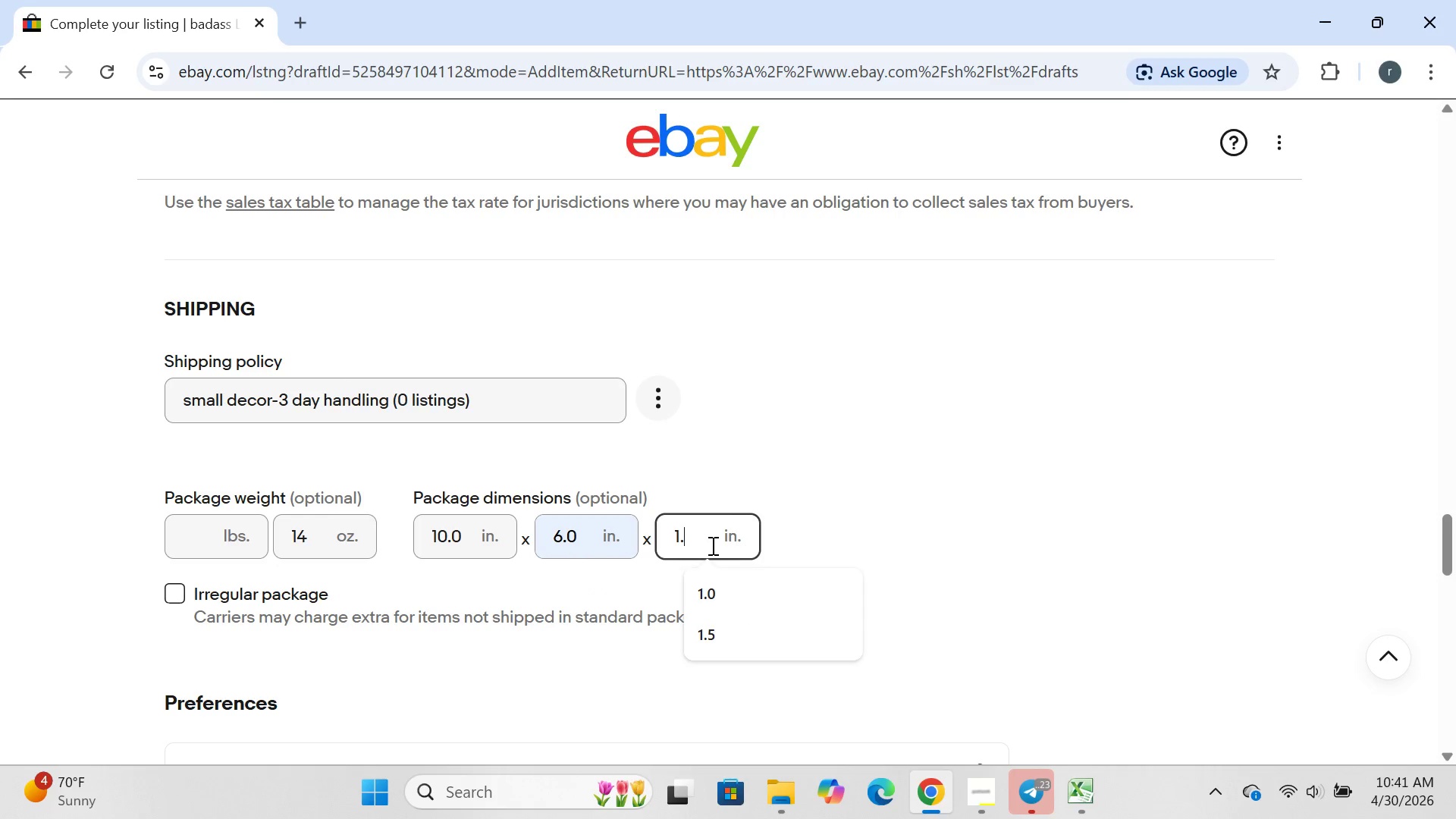 
key(Backspace)
 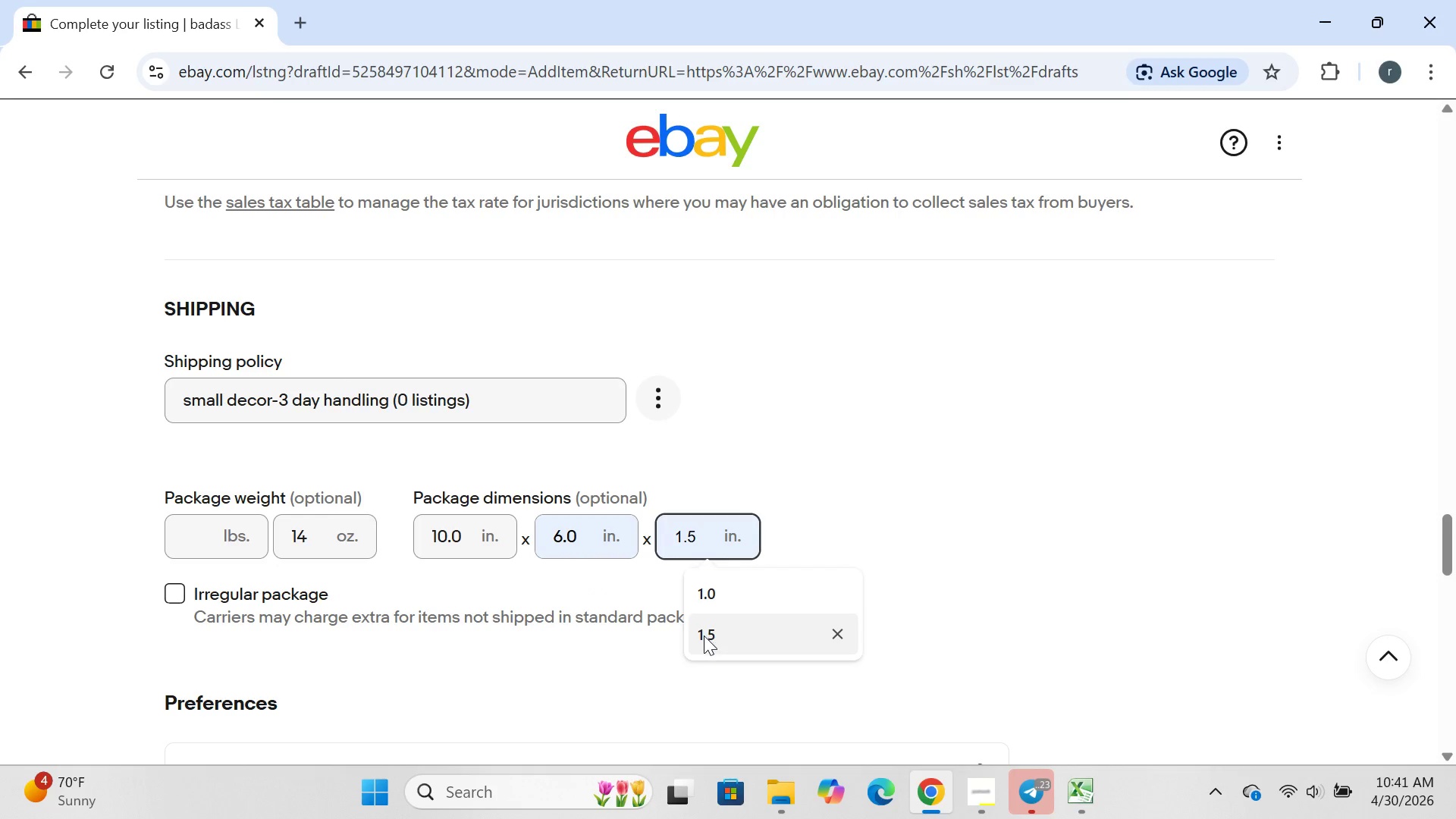 
left_click([704, 635])
 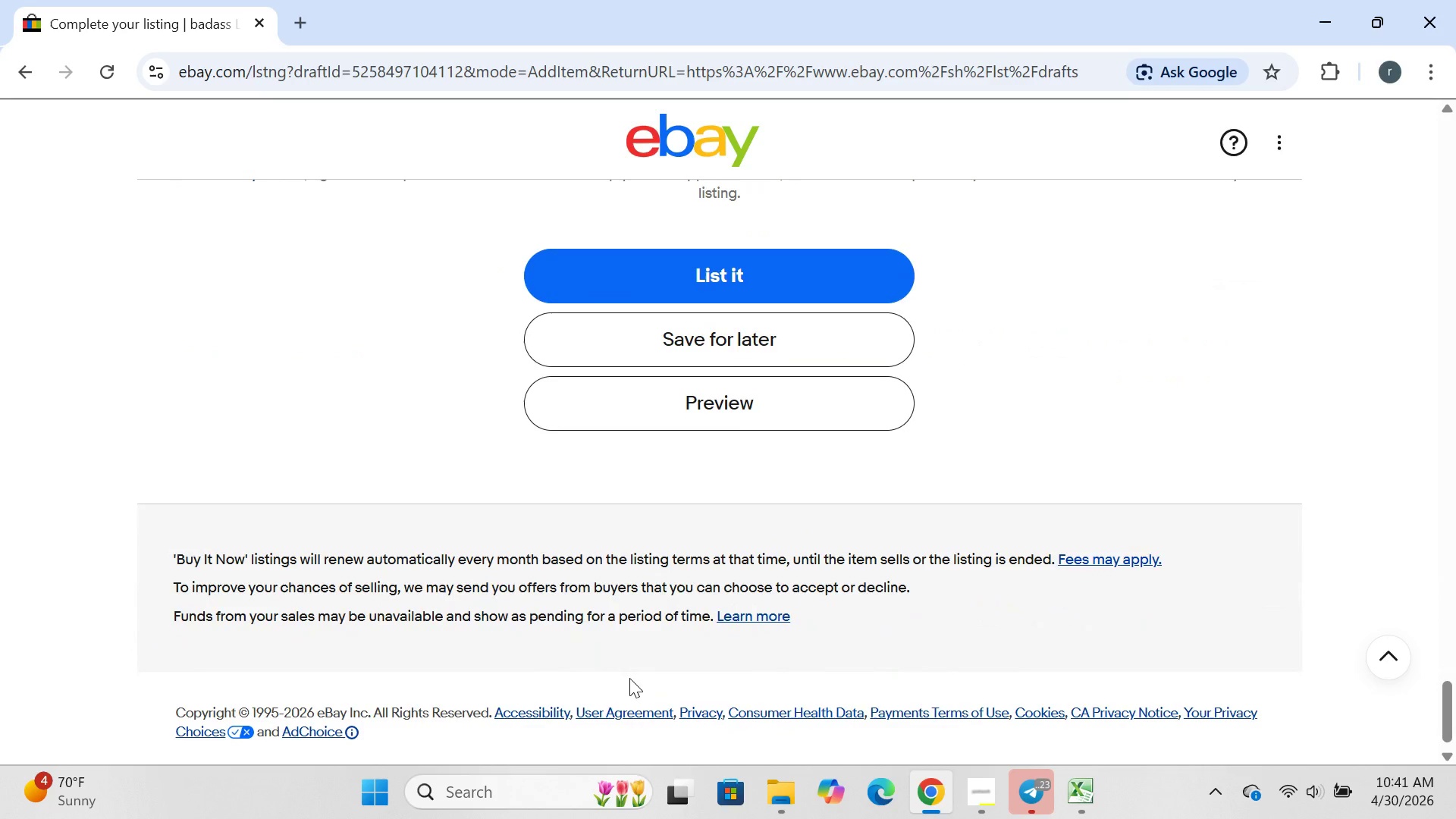 
left_click([767, 322])
 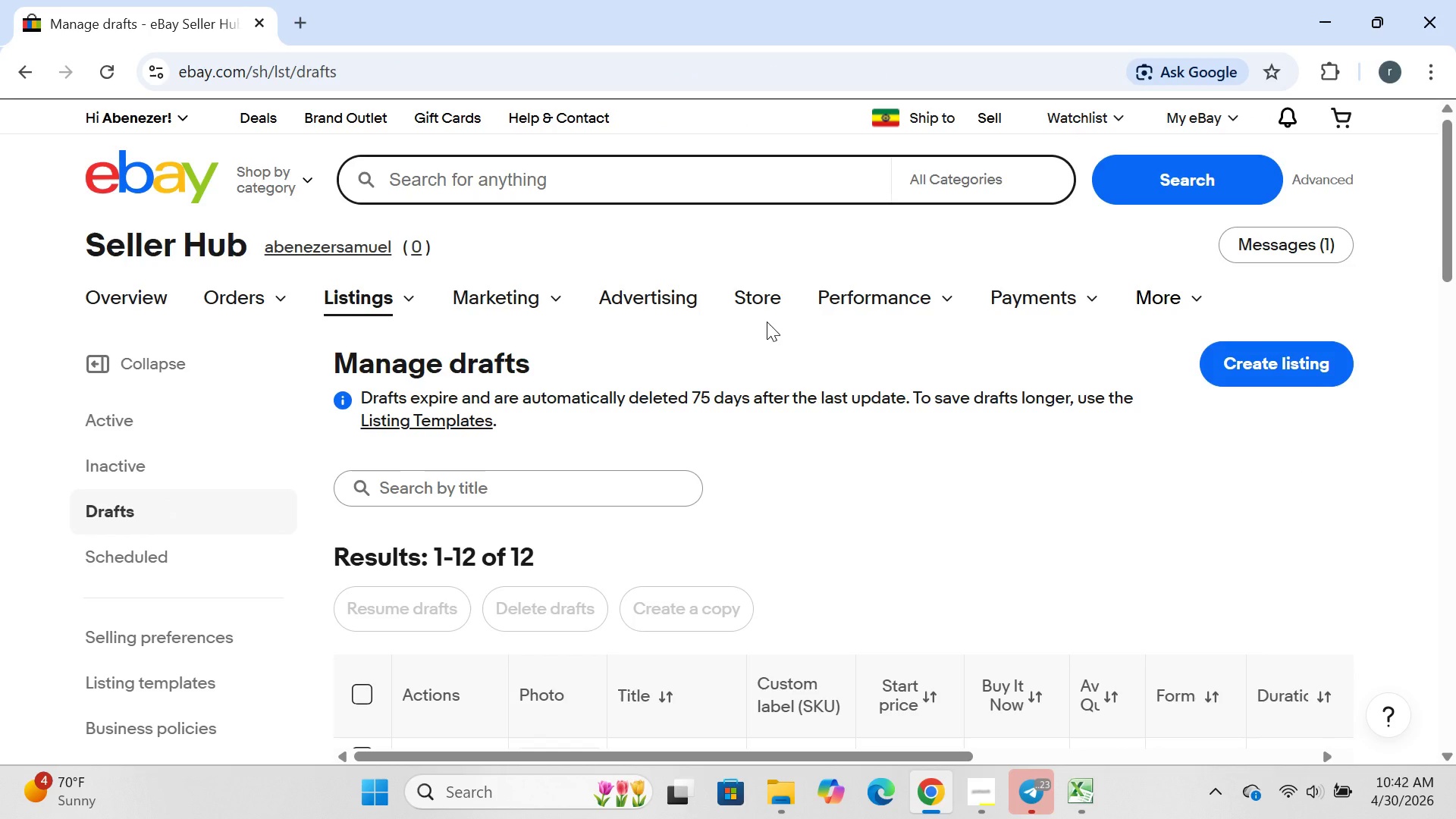 
wait(27.69)
 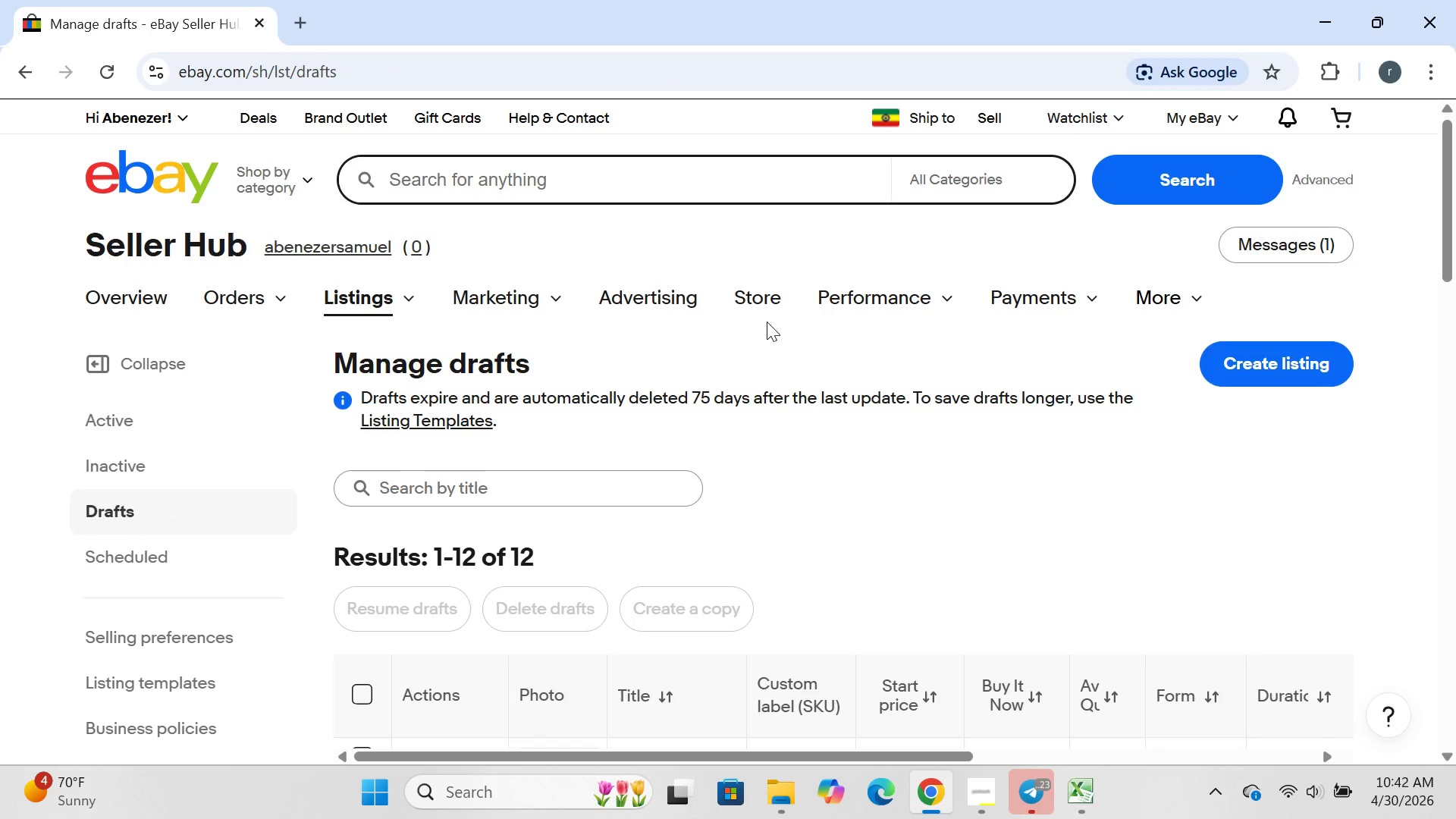 
left_click([354, 687])
 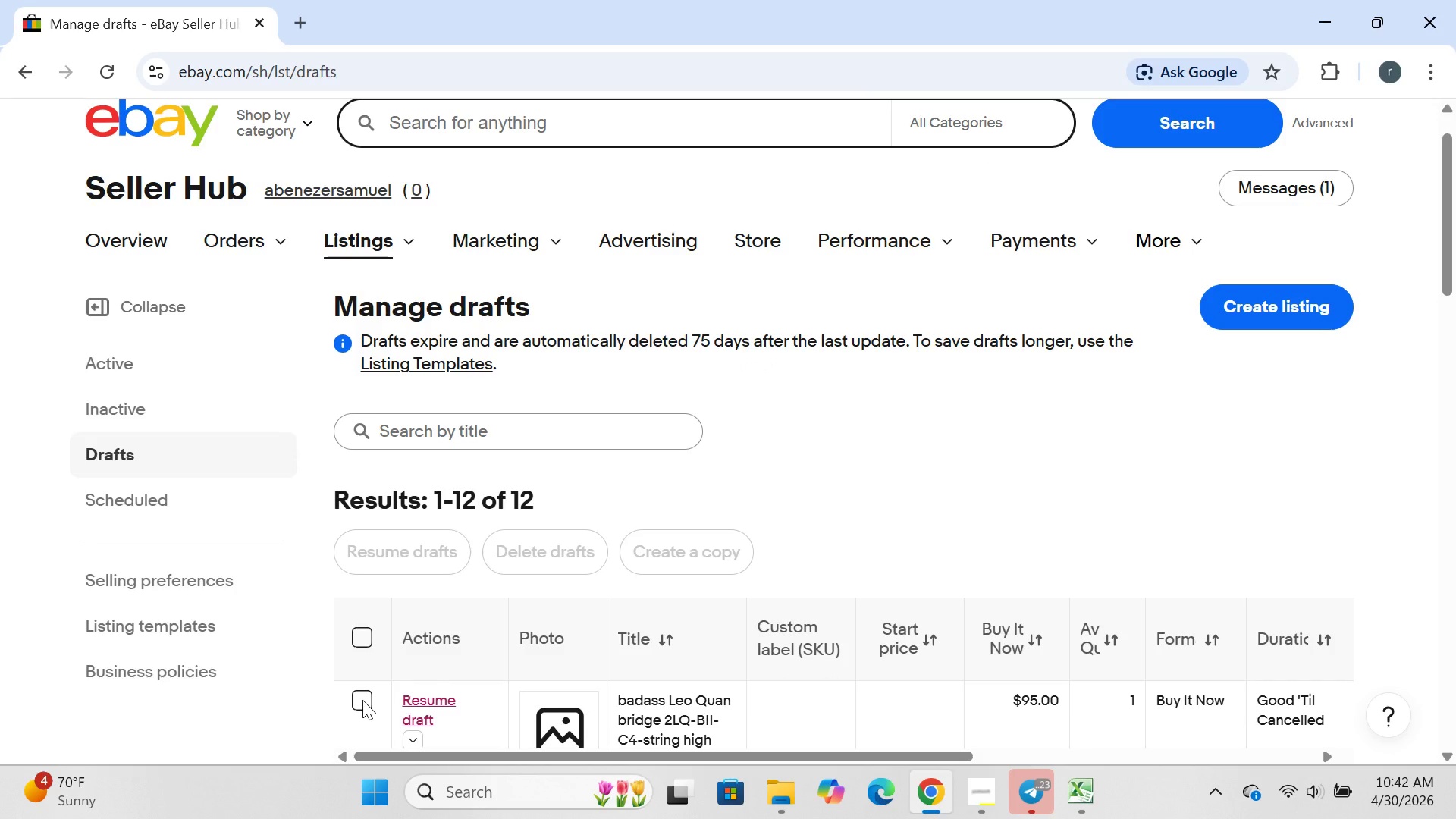 
left_click([362, 700])
 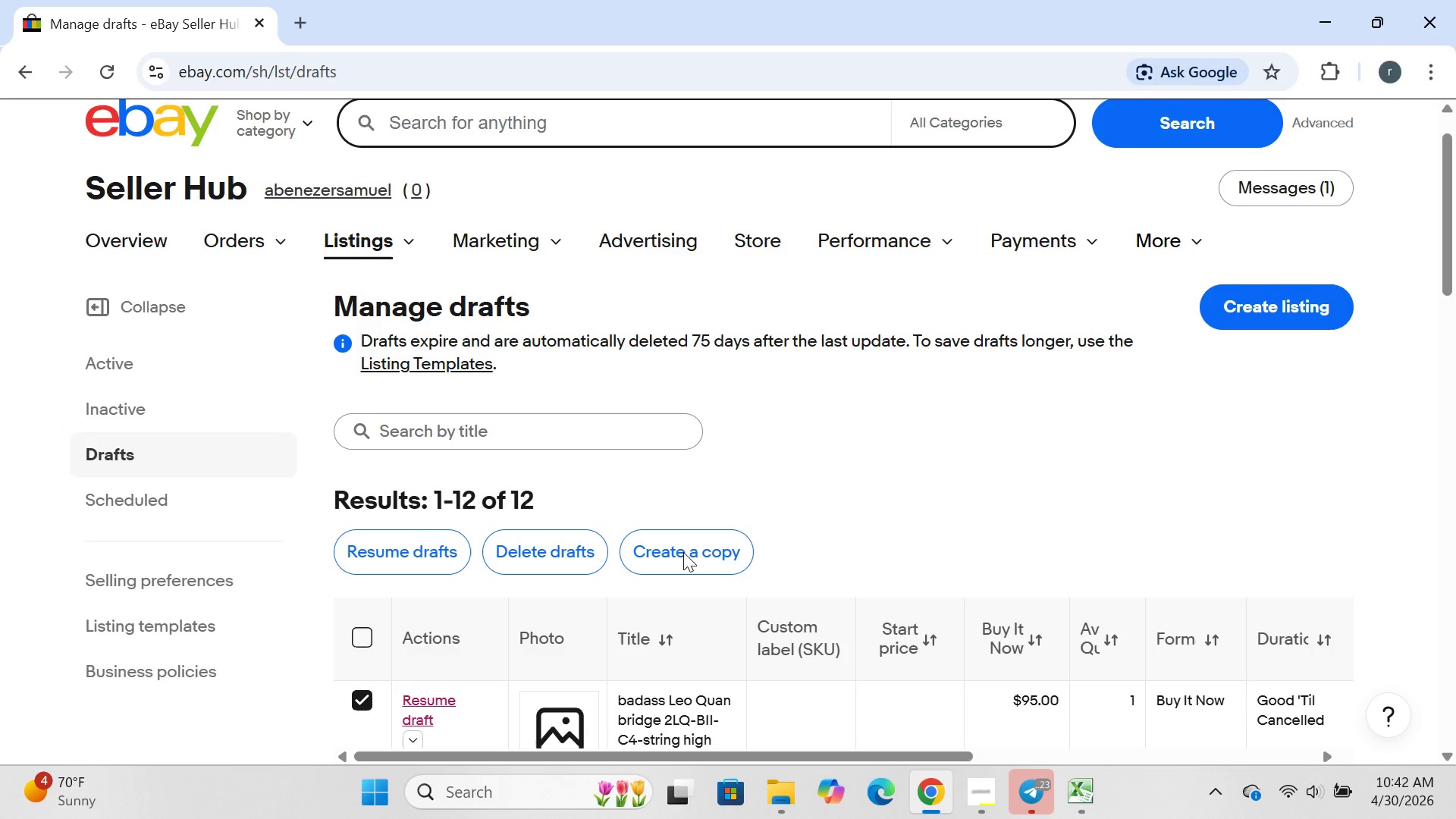 
left_click([683, 552])
 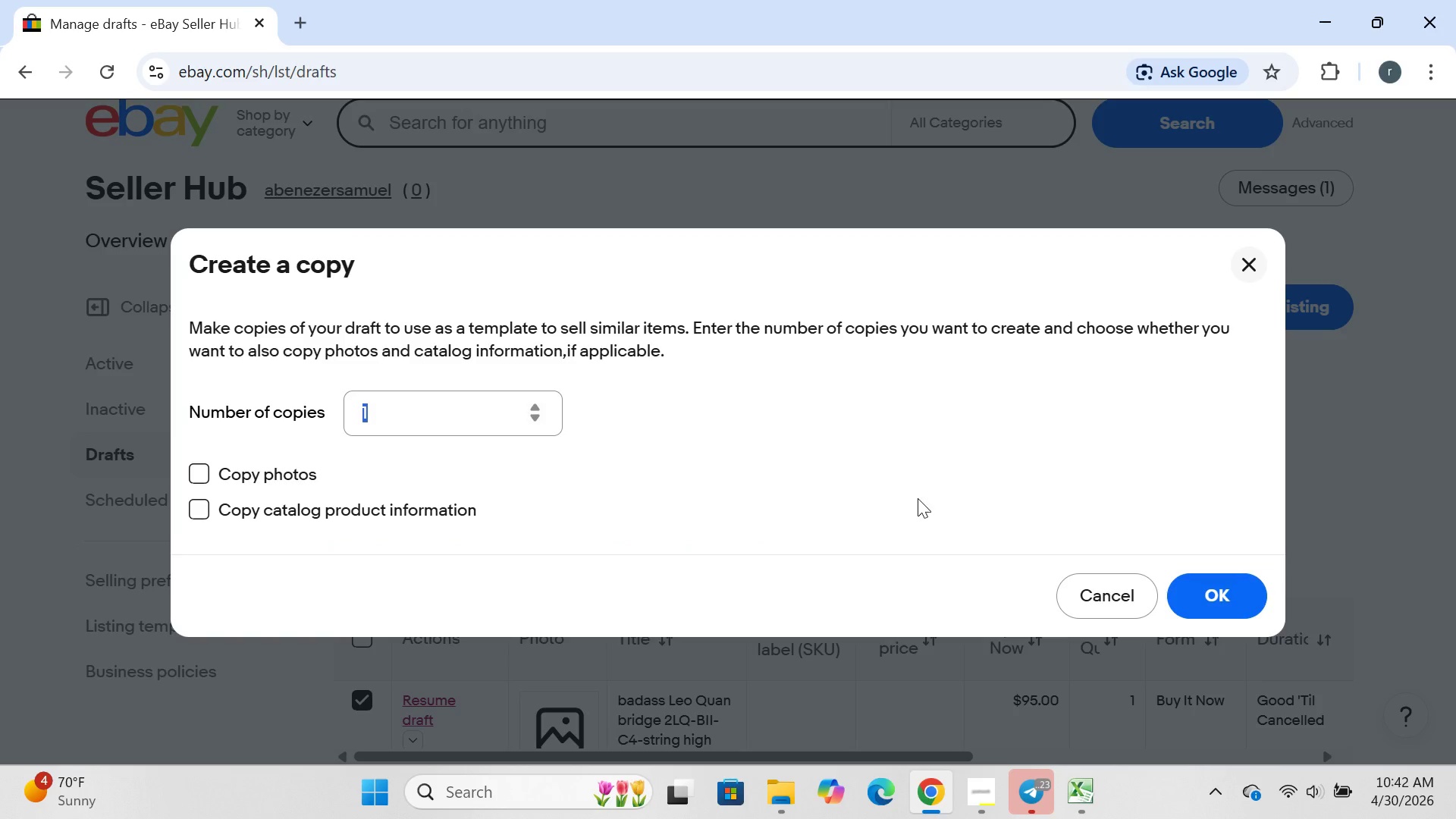 
left_click([1231, 594])
 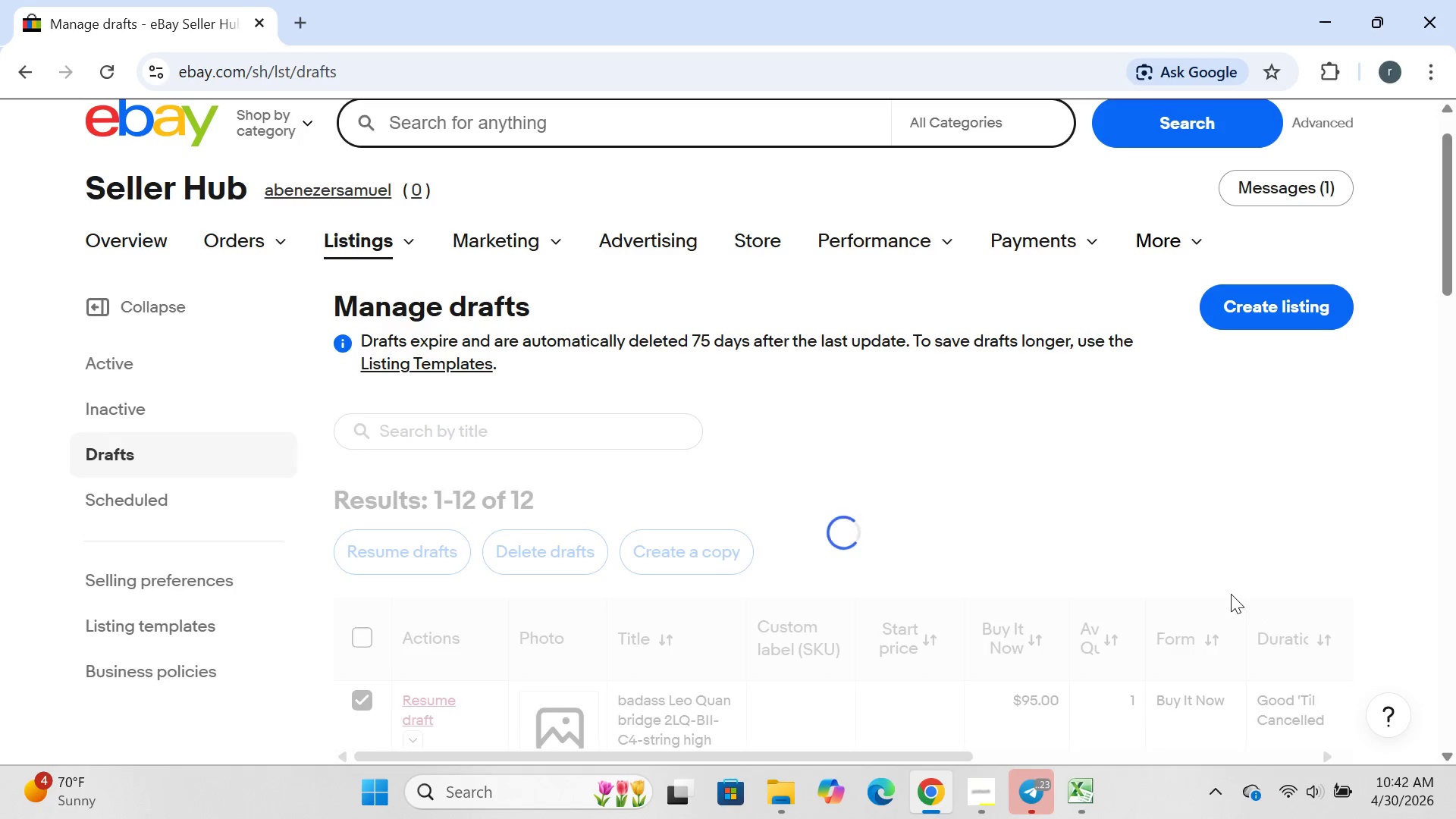 
wait(9.98)
 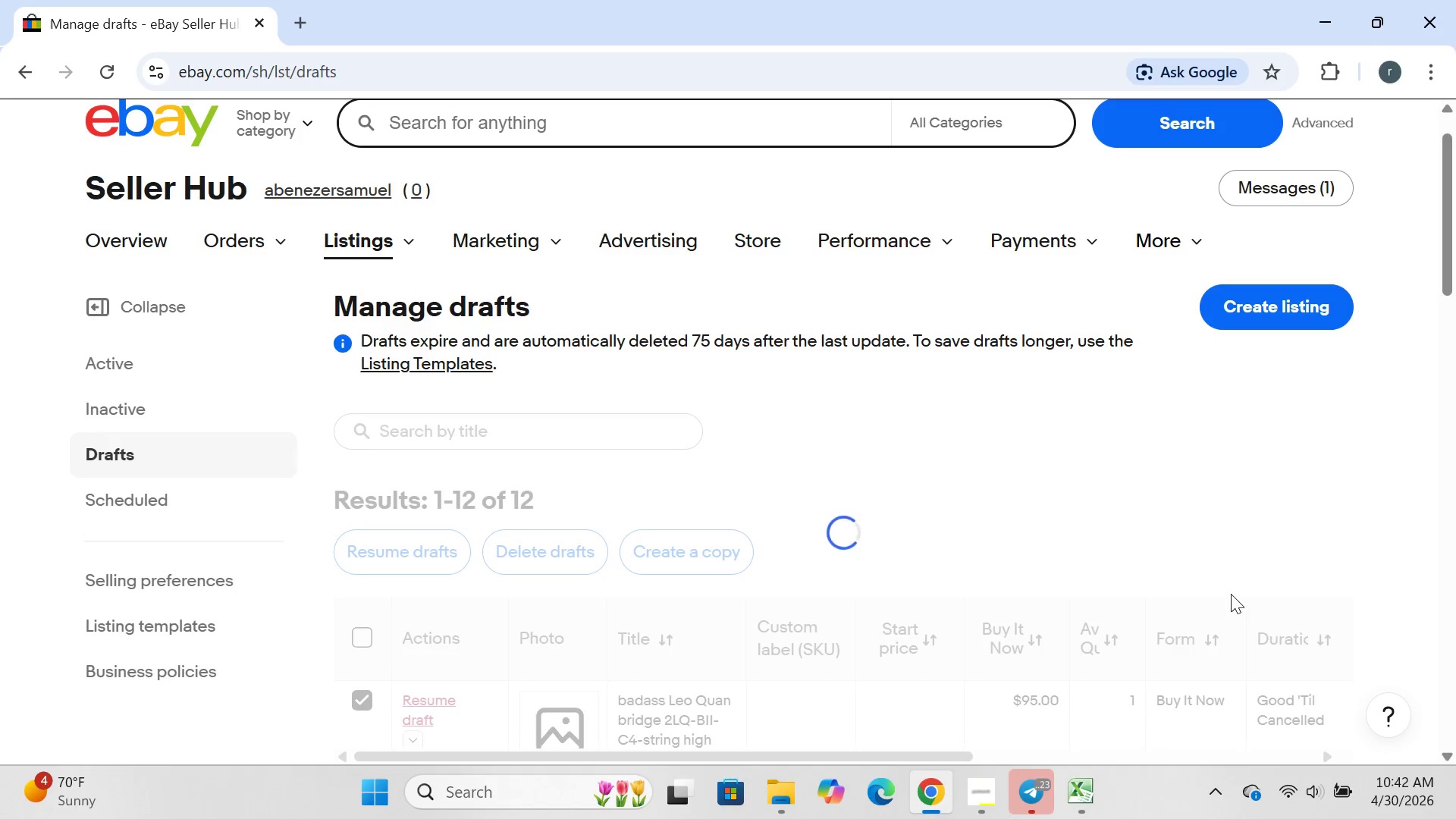 
left_click([413, 527])
 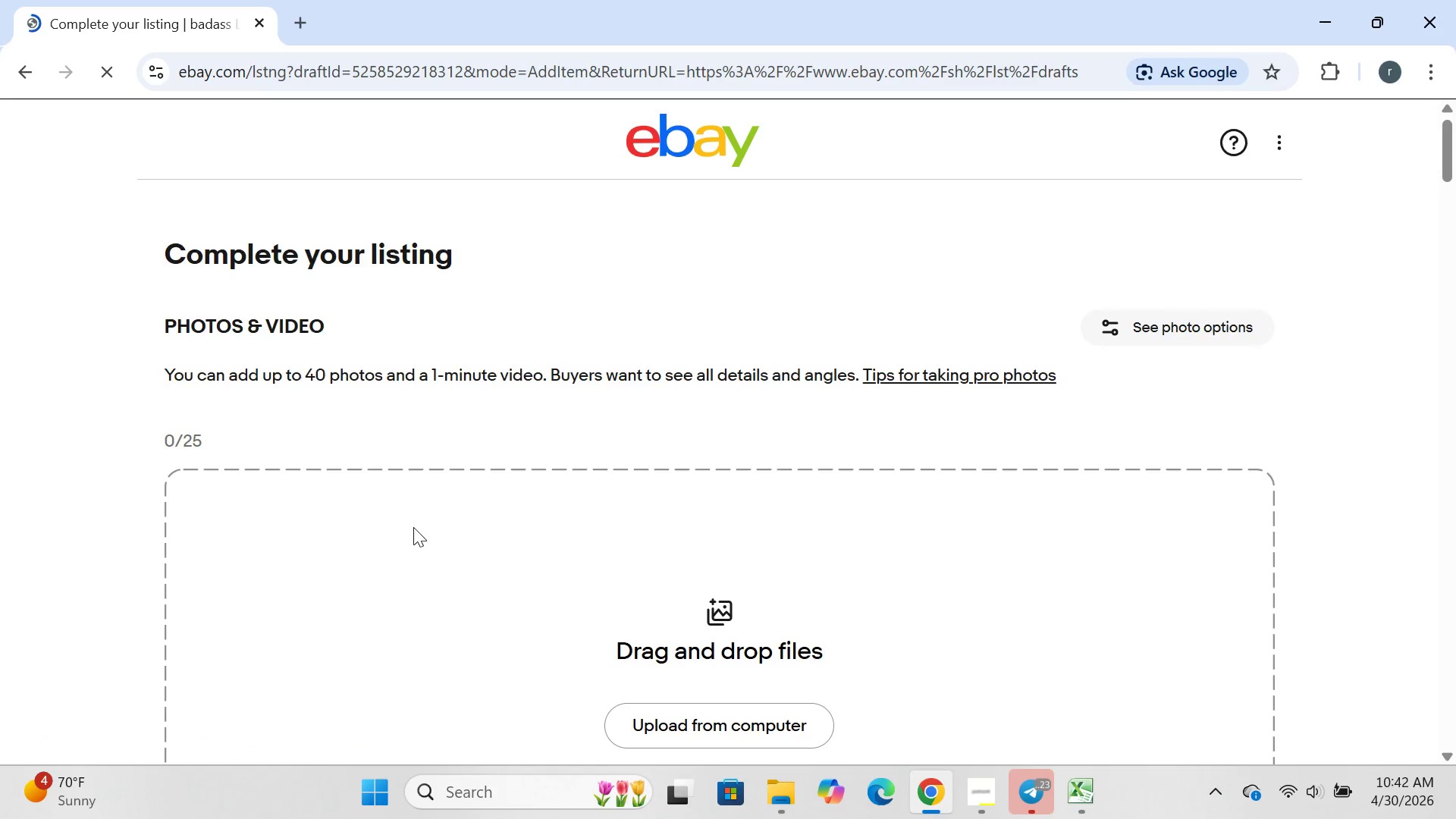 
wait(5.98)
 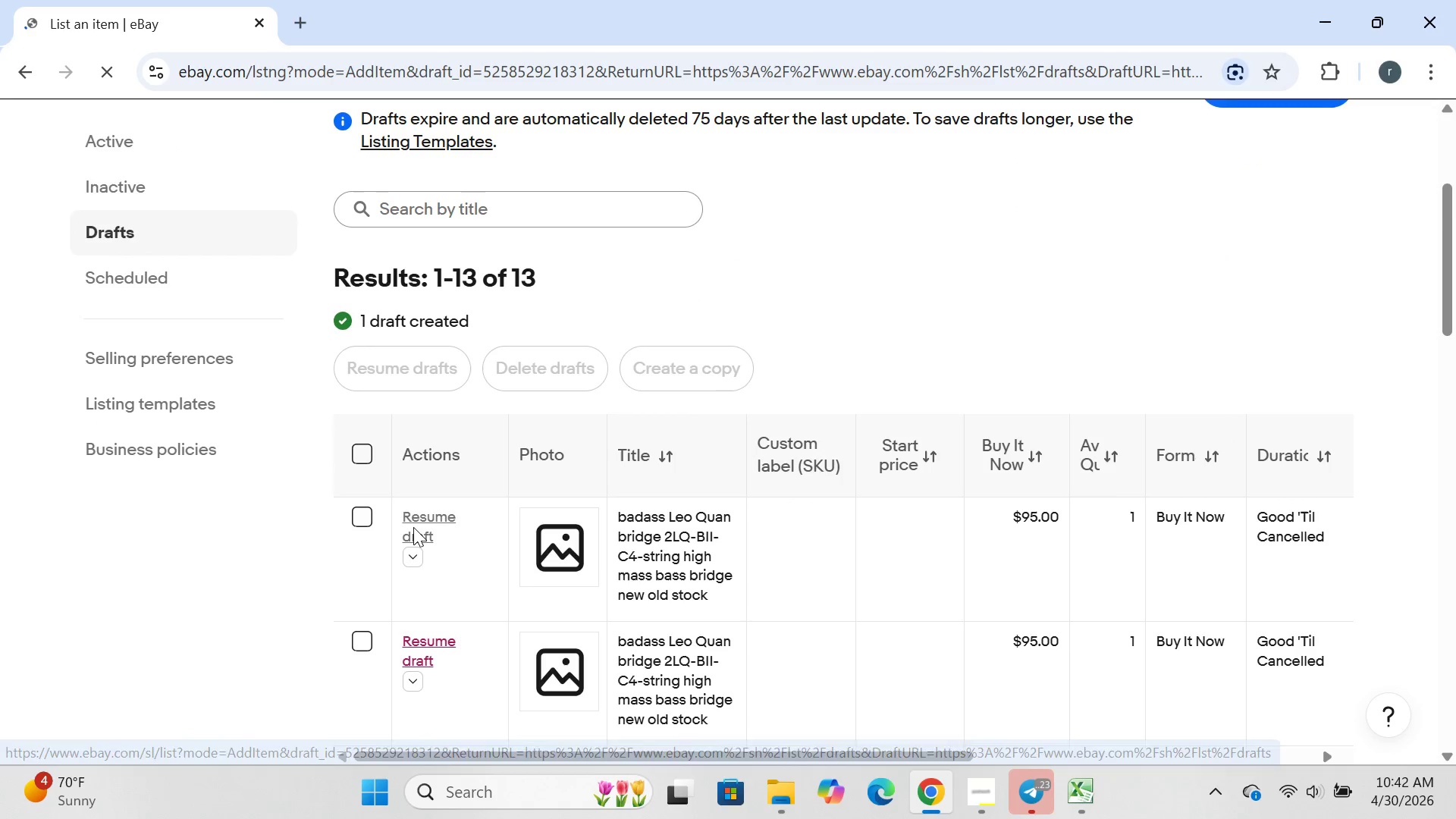 
left_click([869, 441])
 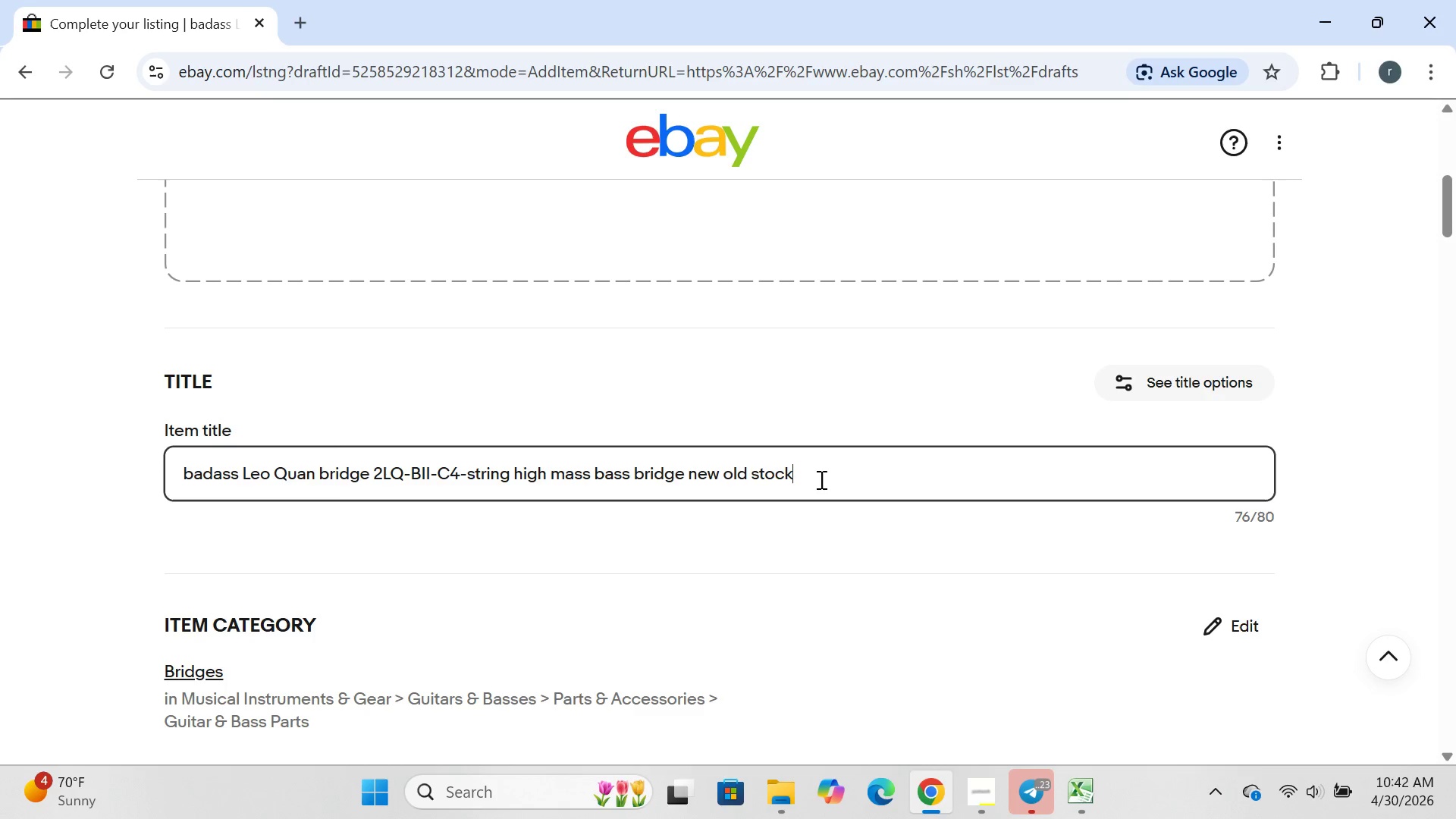 
left_click([820, 479])
 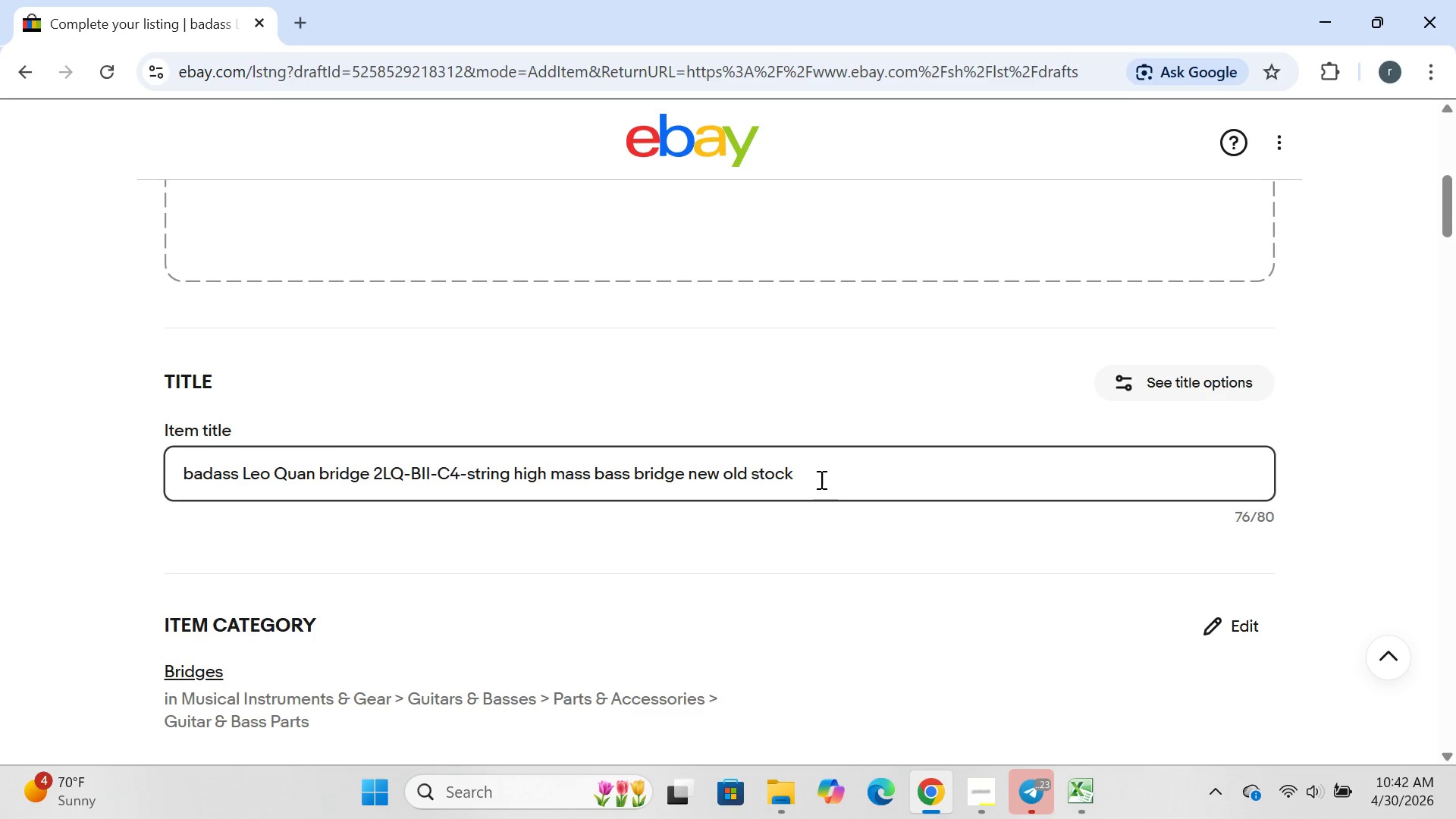 
hold_key(key=ControlLeft, duration=0.42)
 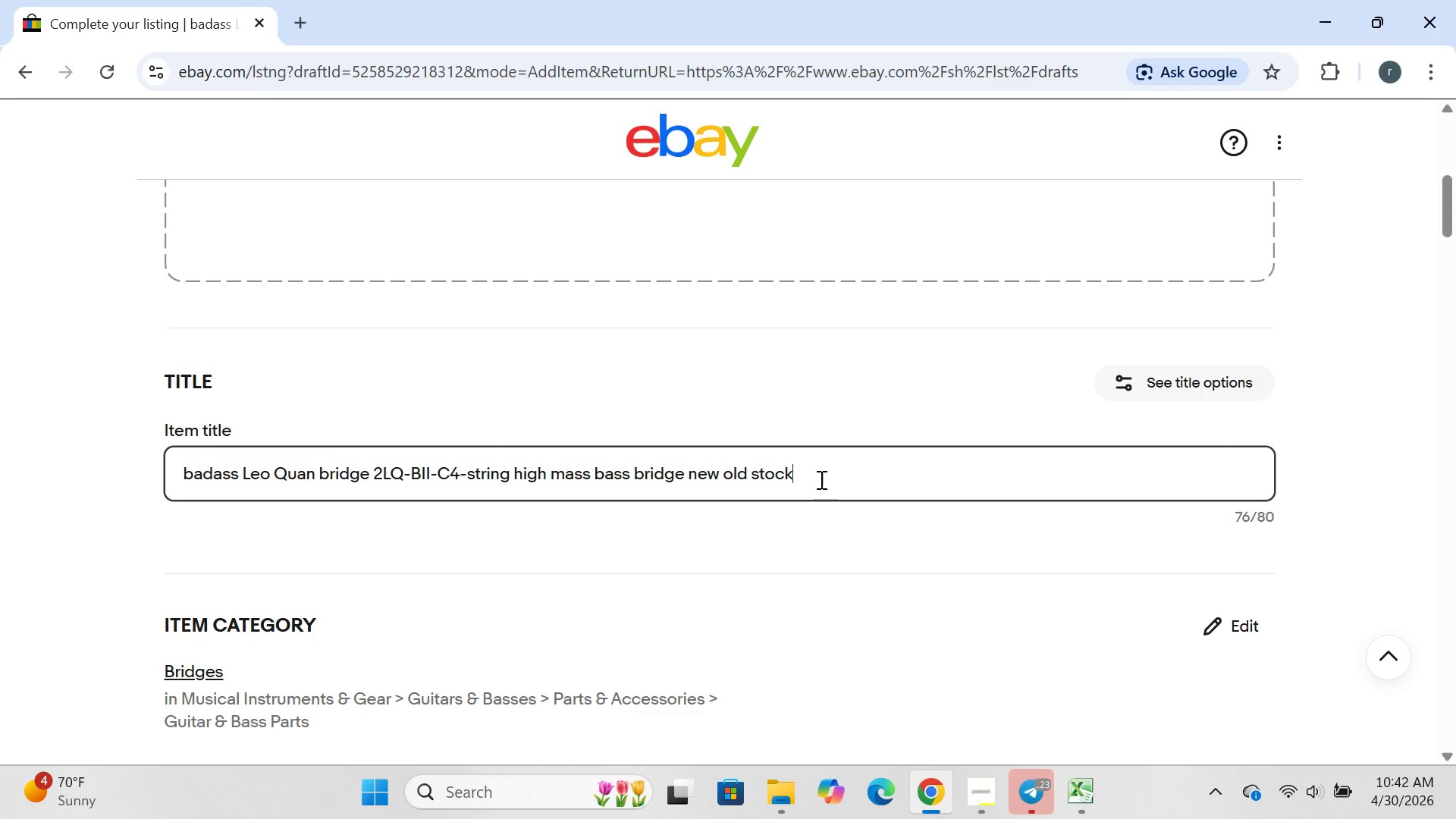 
key(Control+A)
 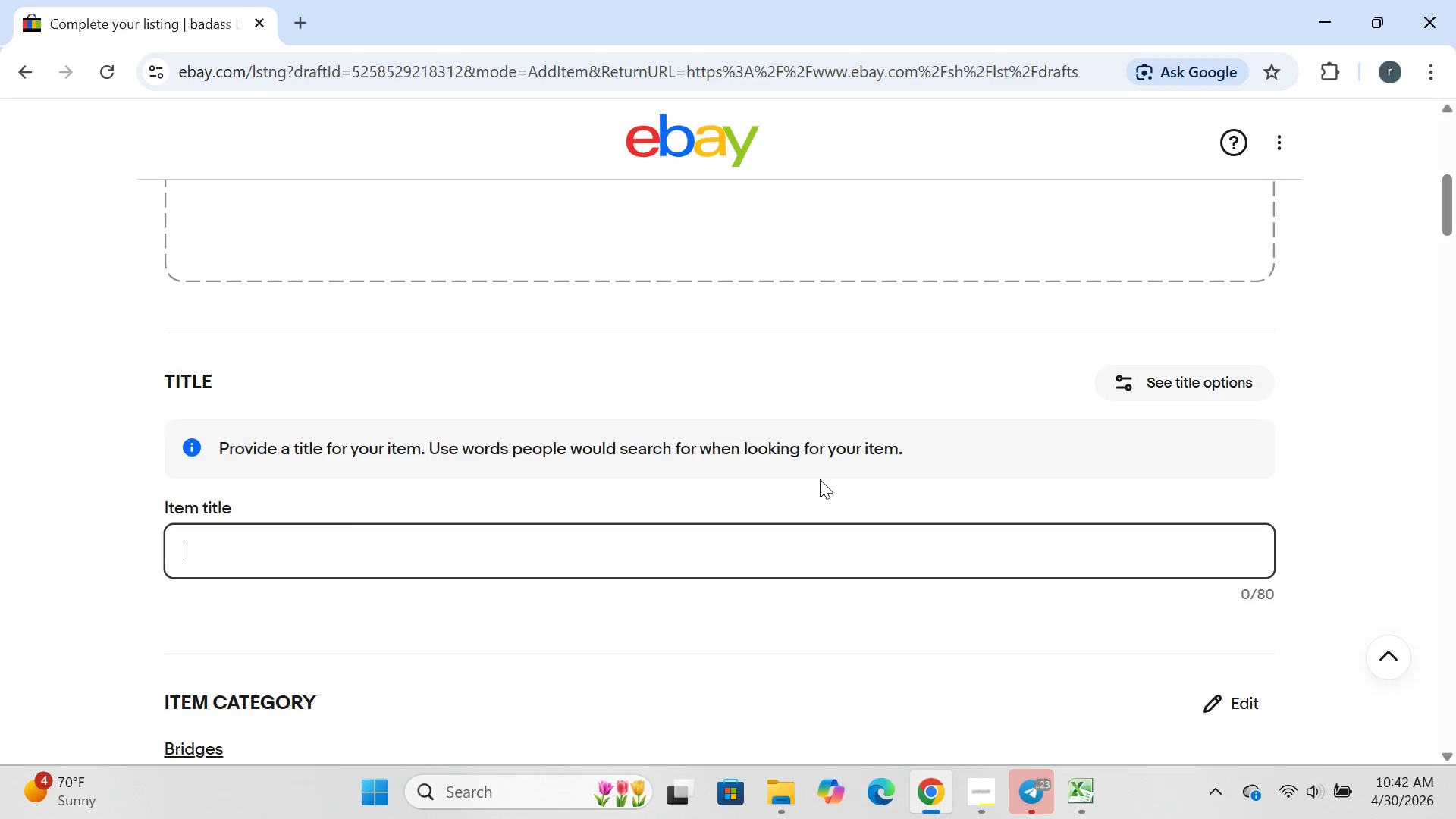 
key(Backspace)
 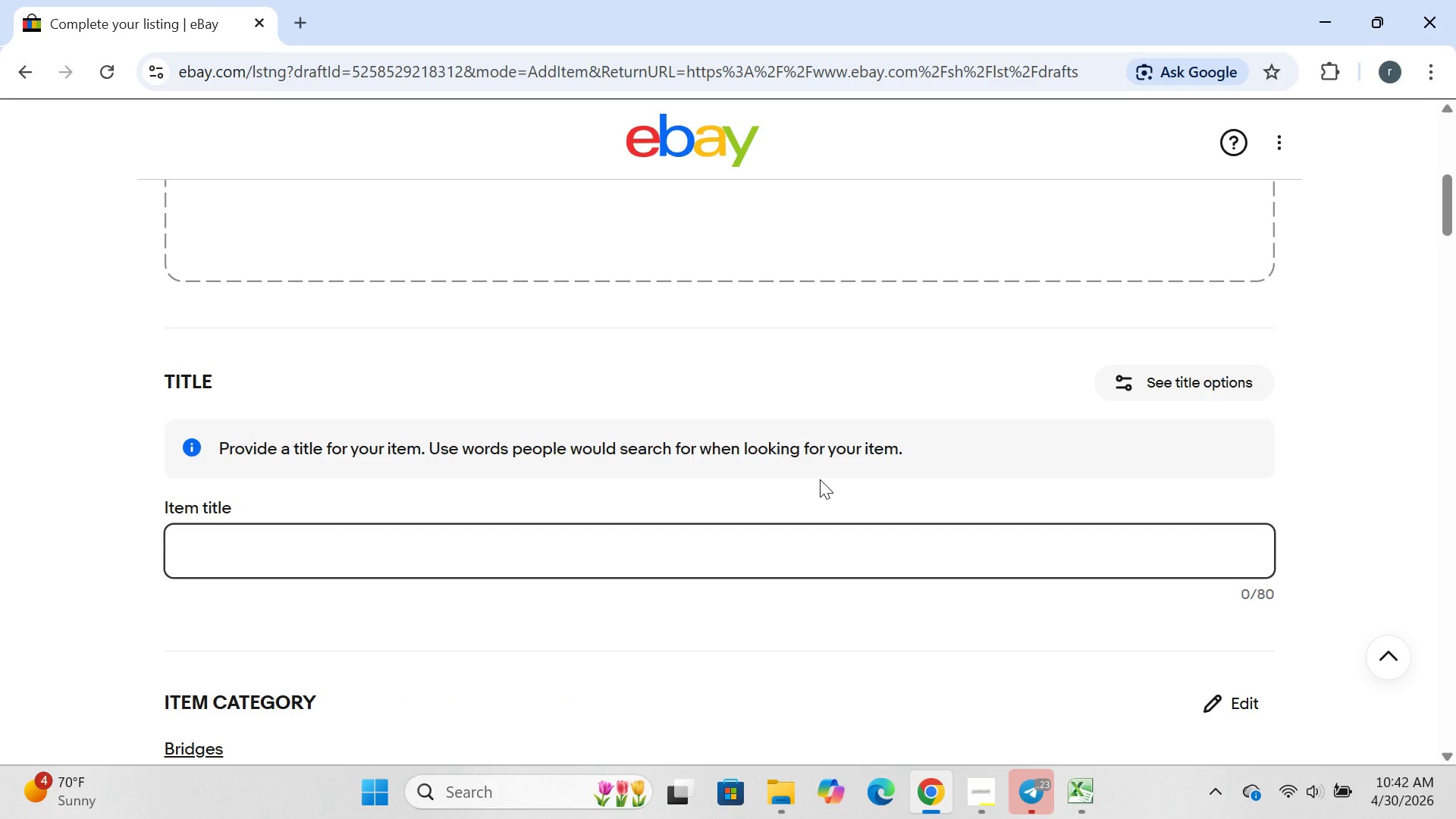 
wait(5.22)
 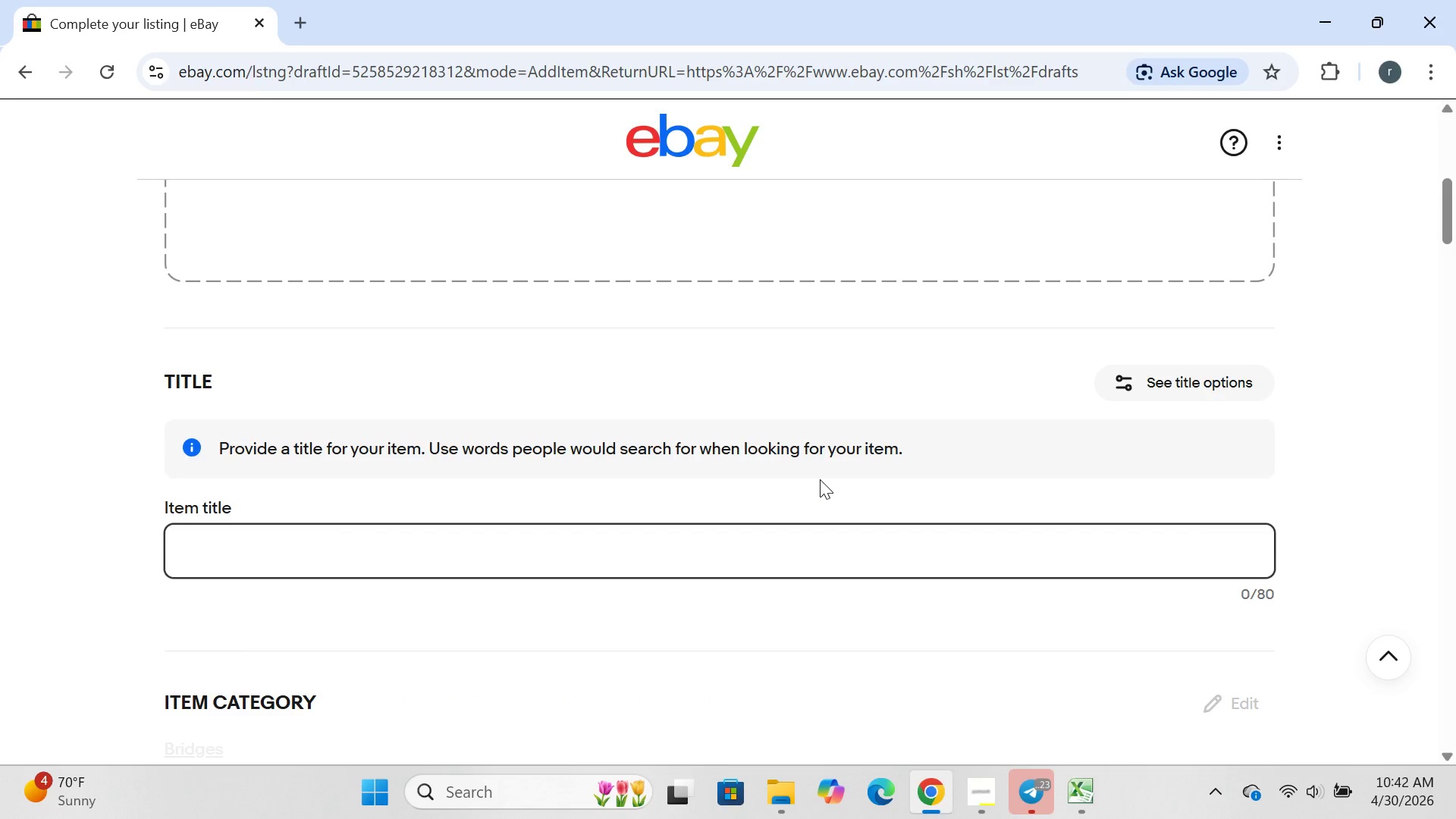 
type(sadowsky )
 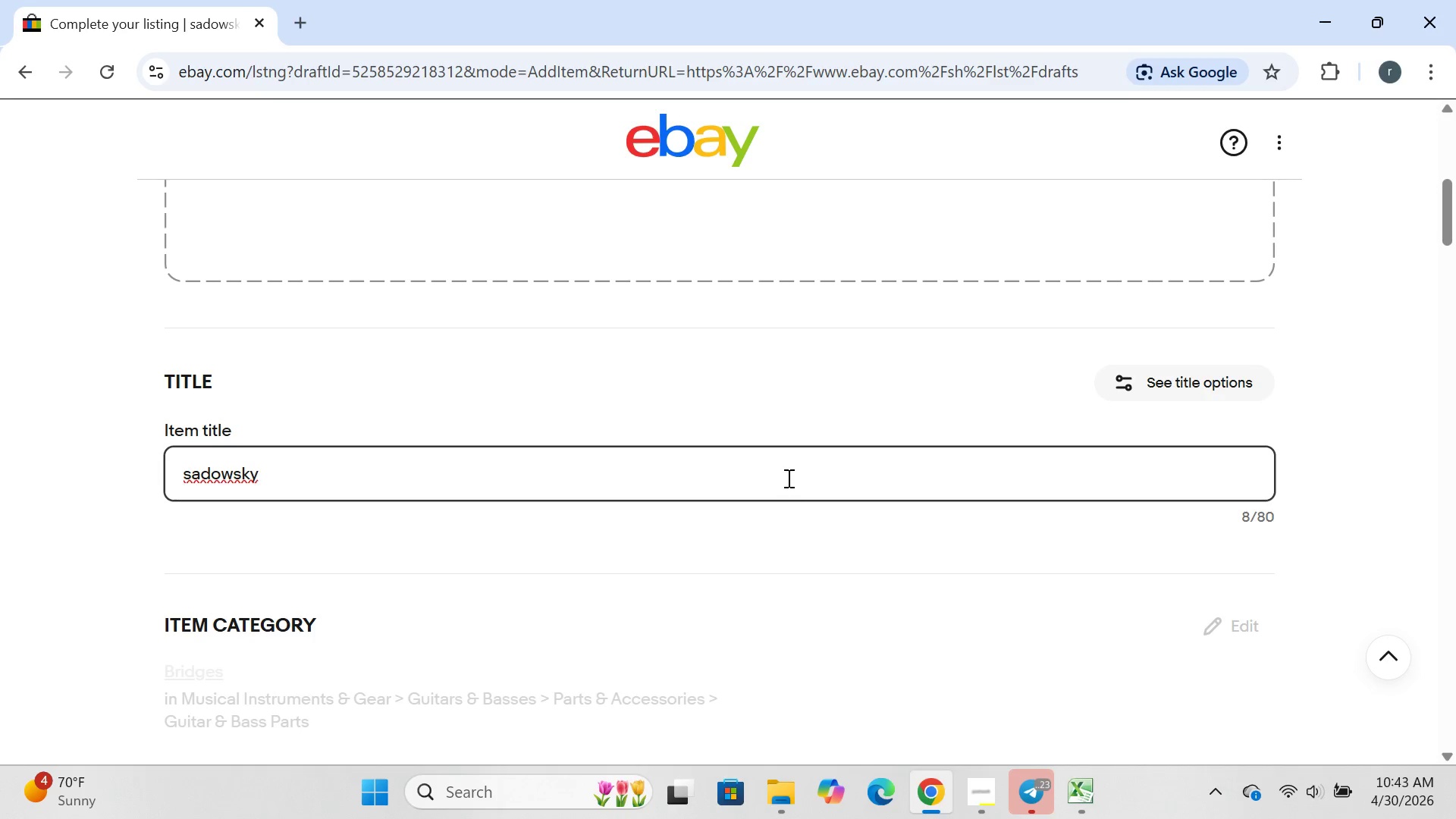 
key(ArrowLeft)
 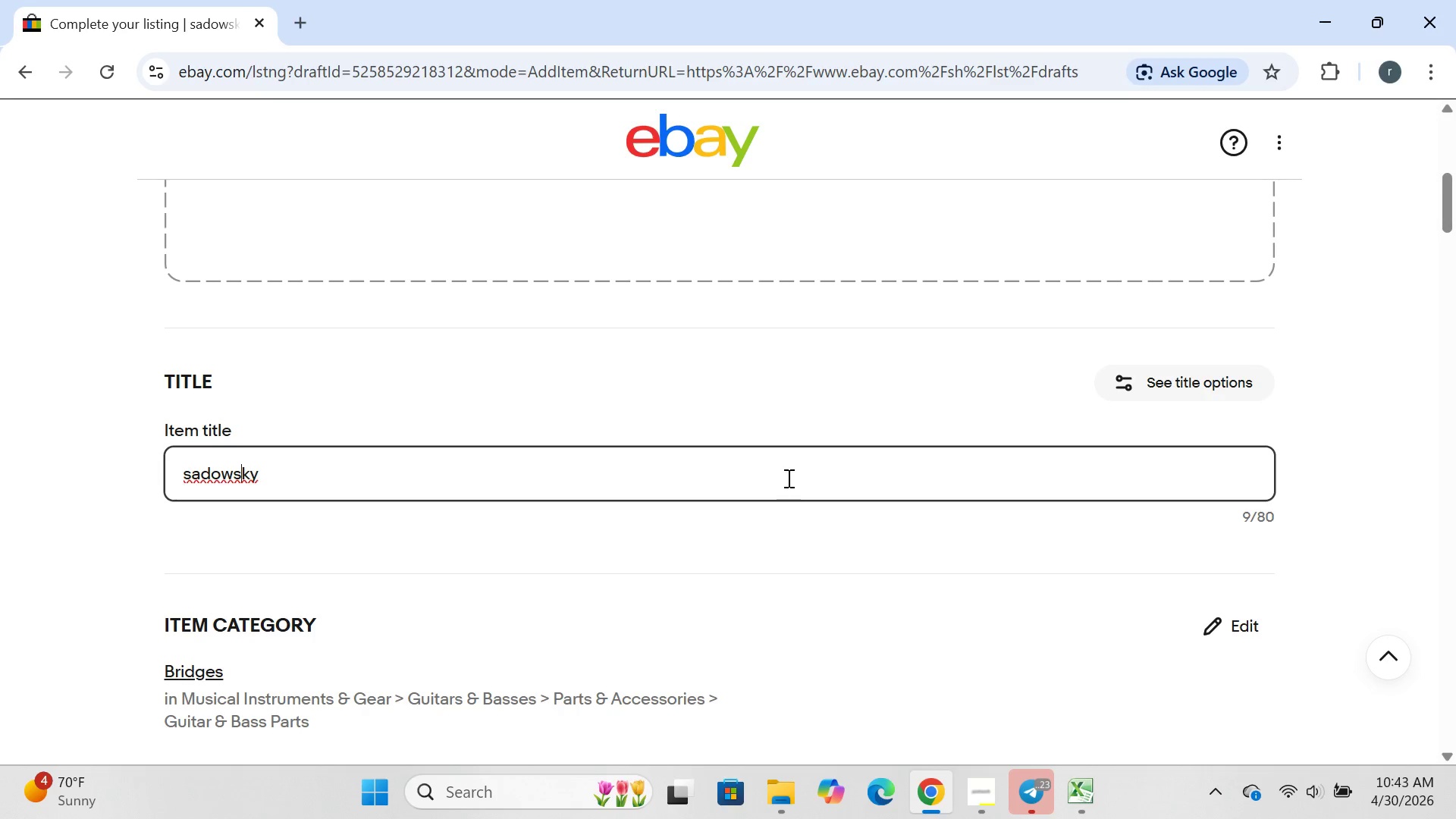 
key(ArrowLeft)
 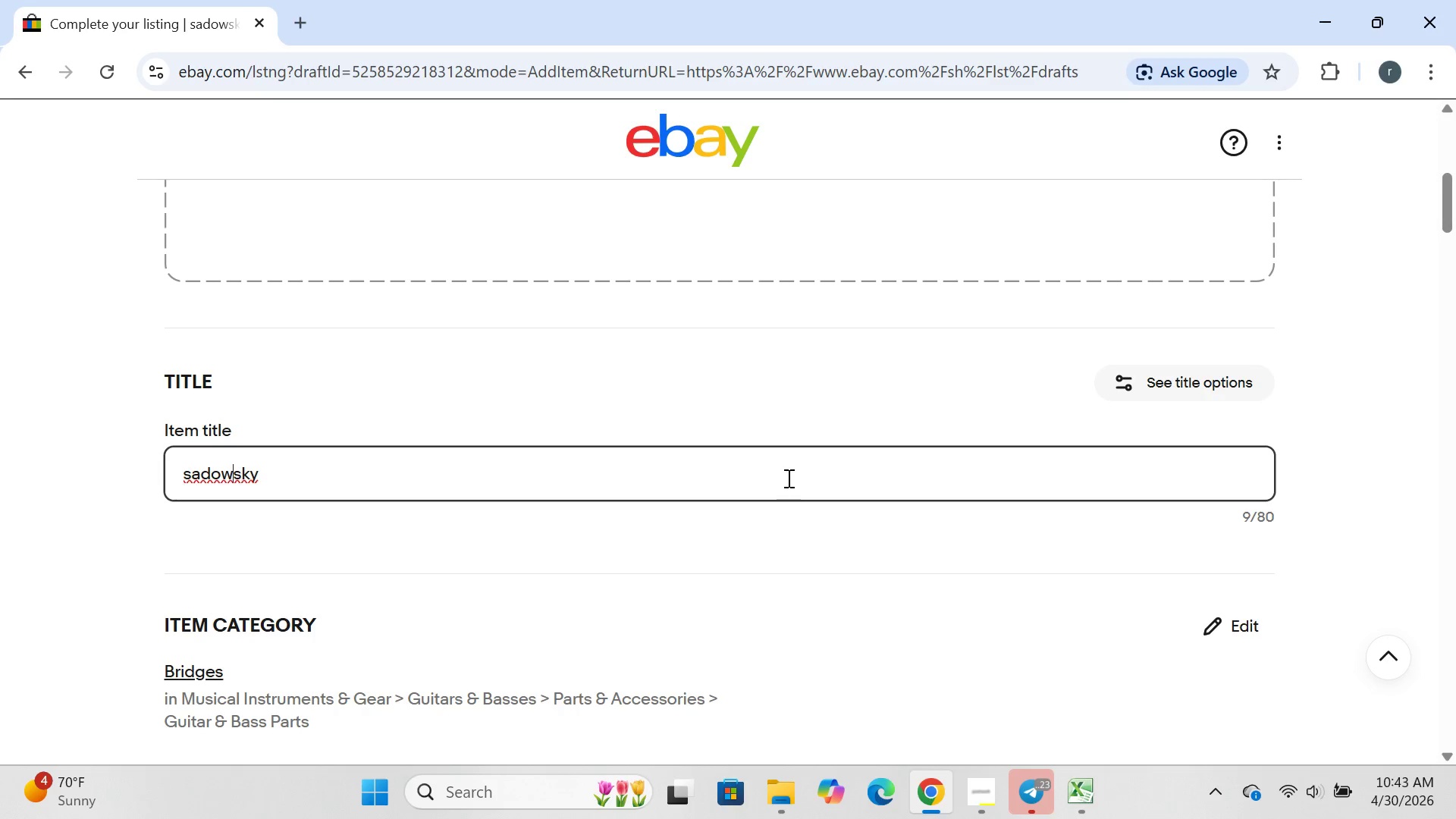 
key(ArrowLeft)
 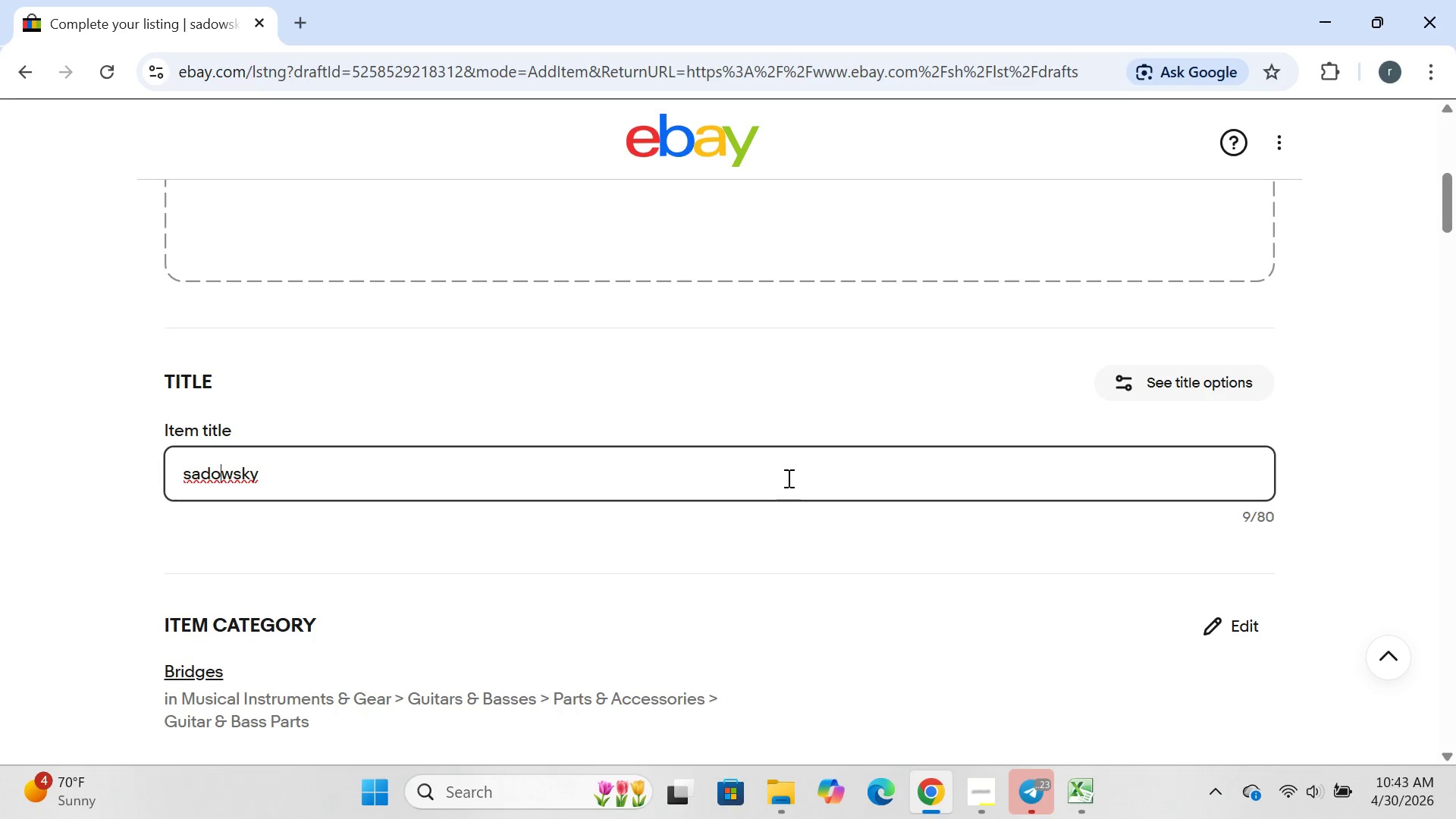 
key(ArrowLeft)
 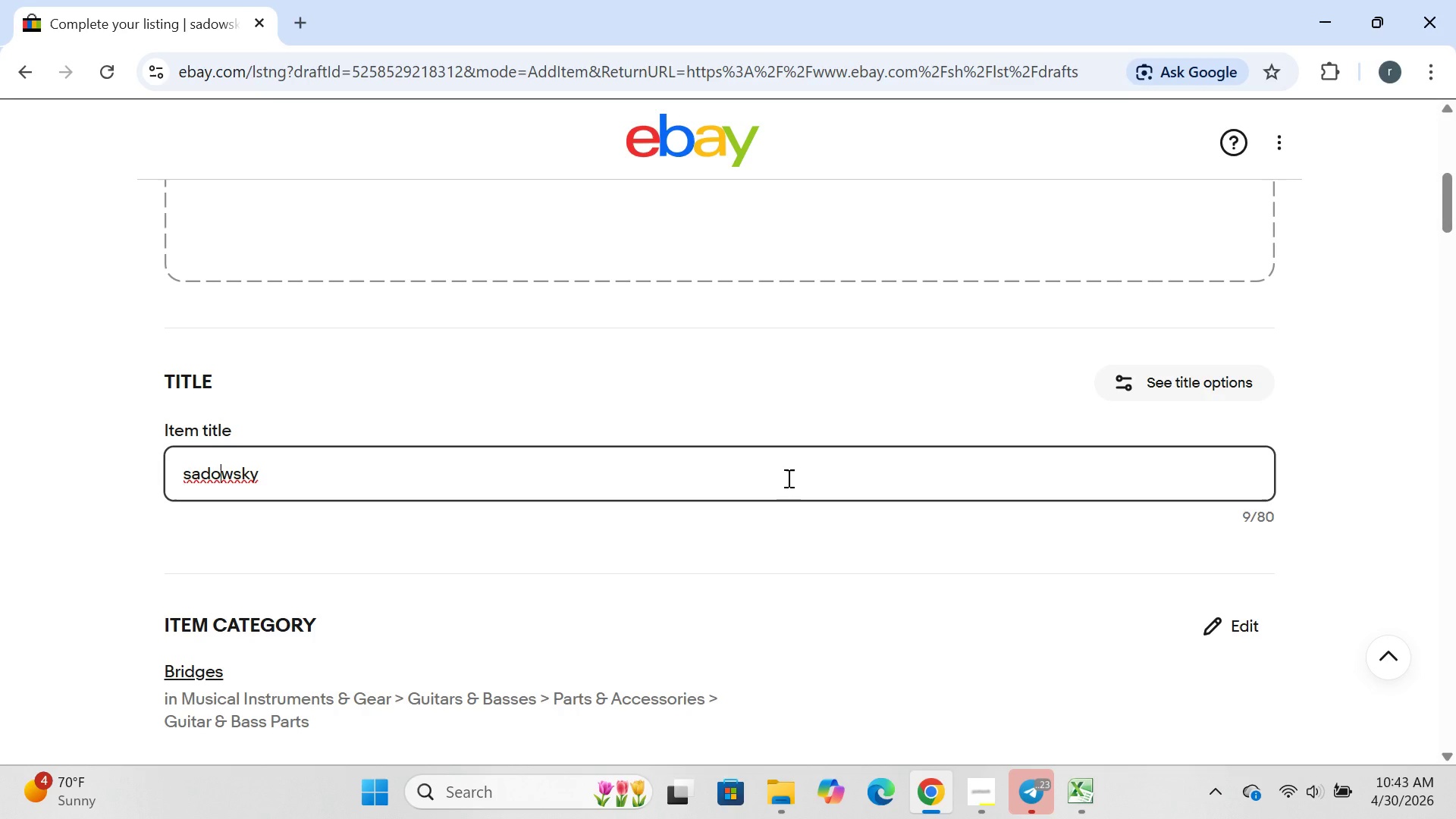 
key(ArrowLeft)
 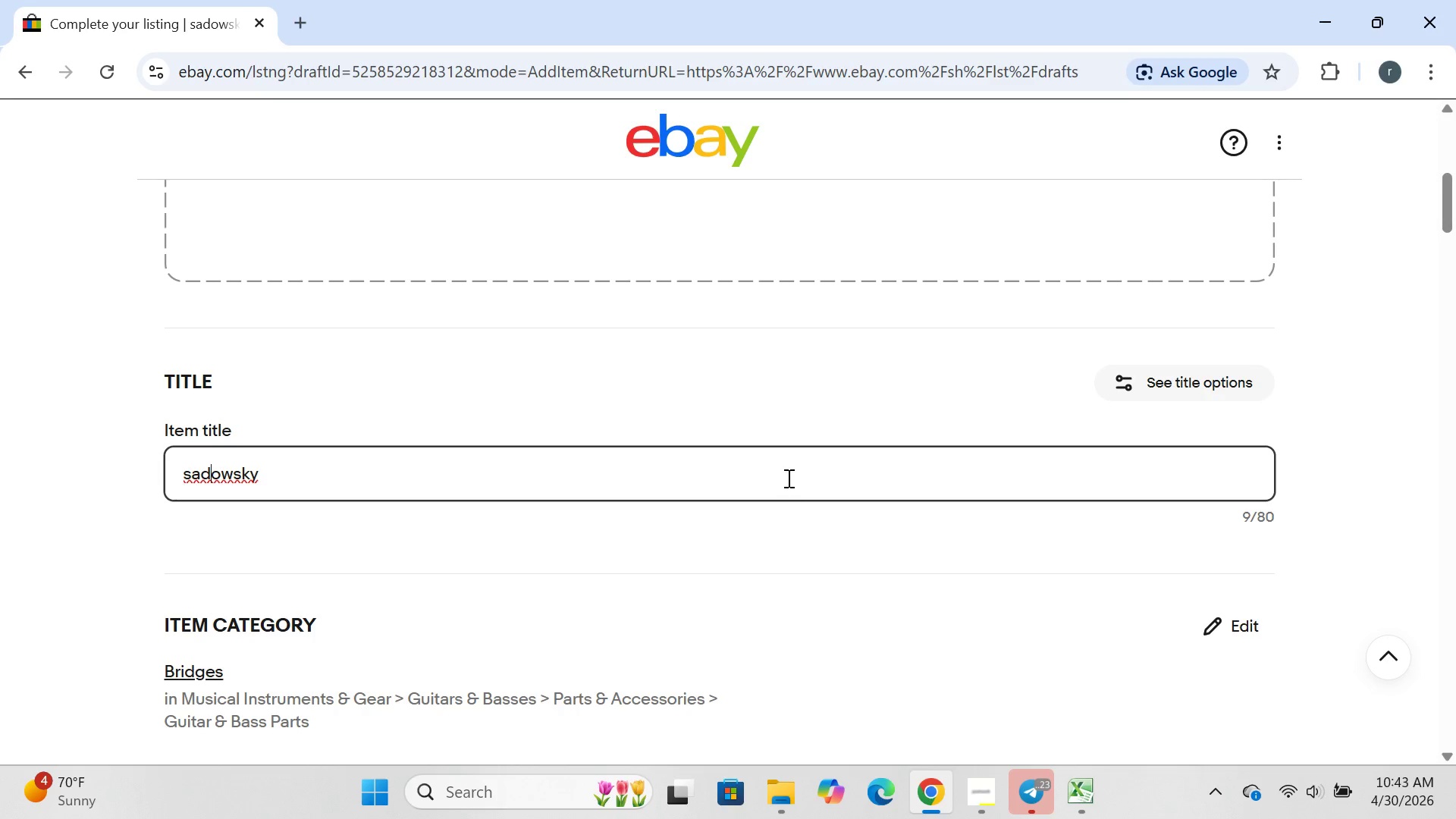 
key(ArrowLeft)
 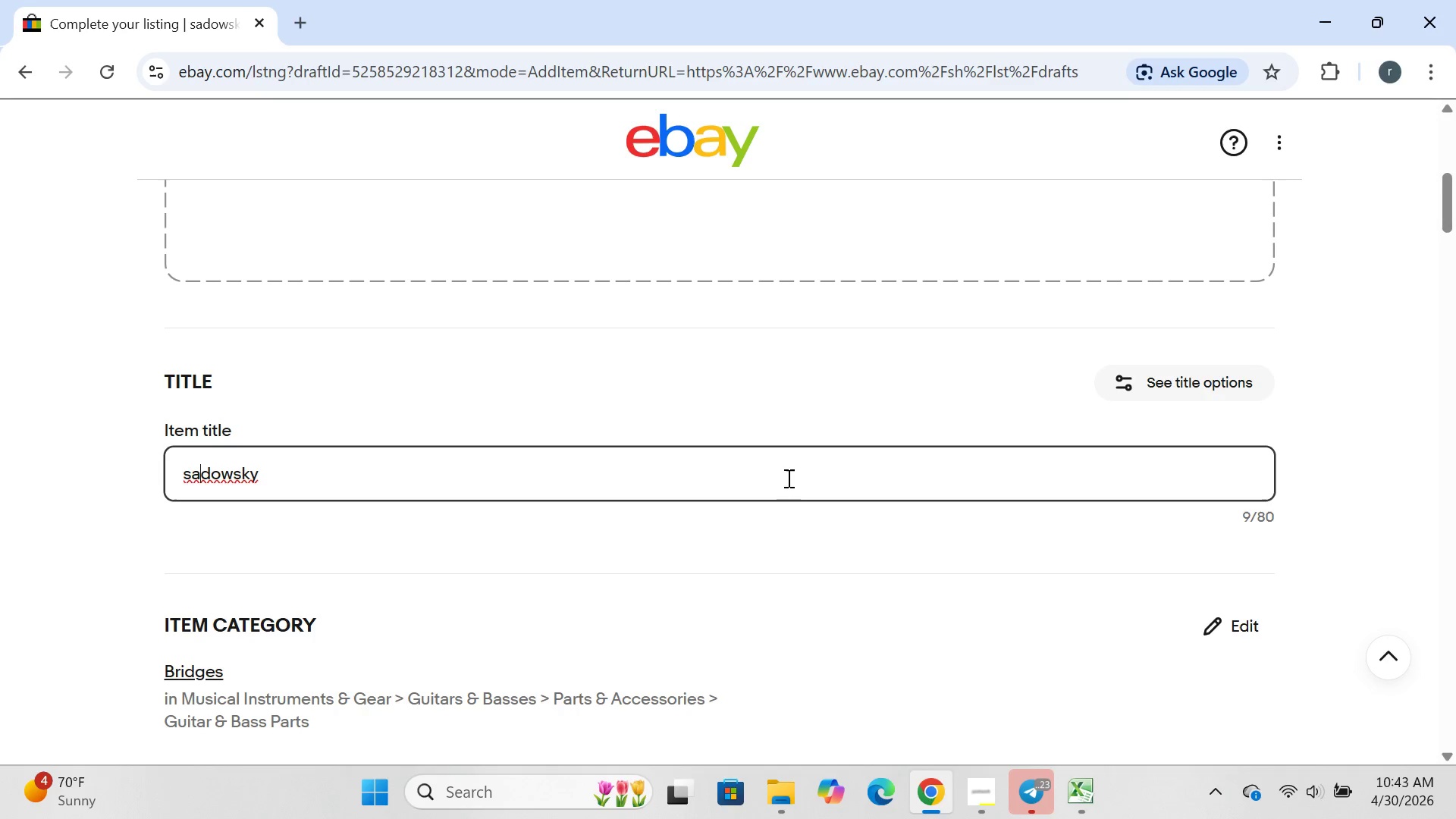 
key(ArrowLeft)
 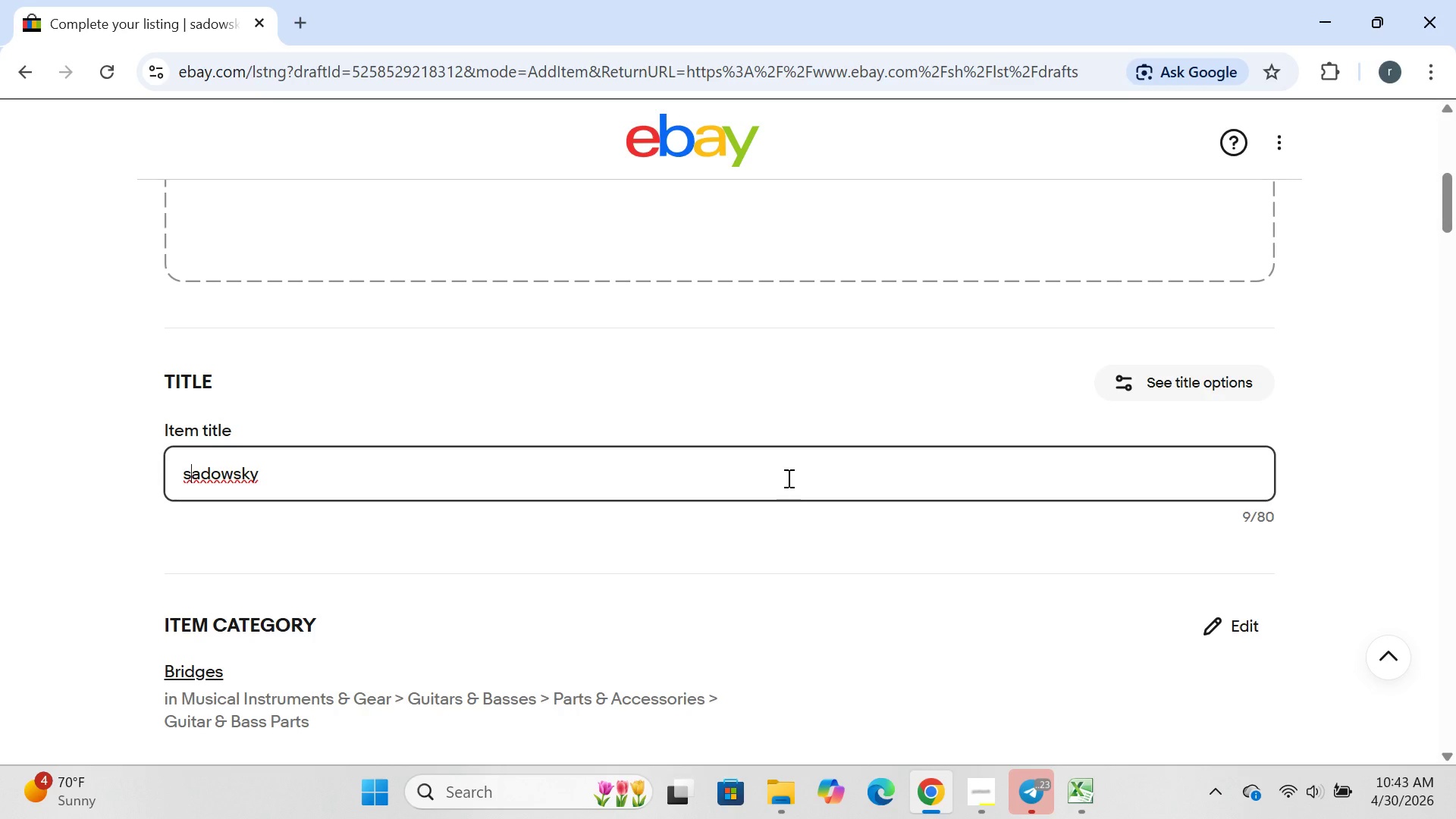 
key(ArrowLeft)
 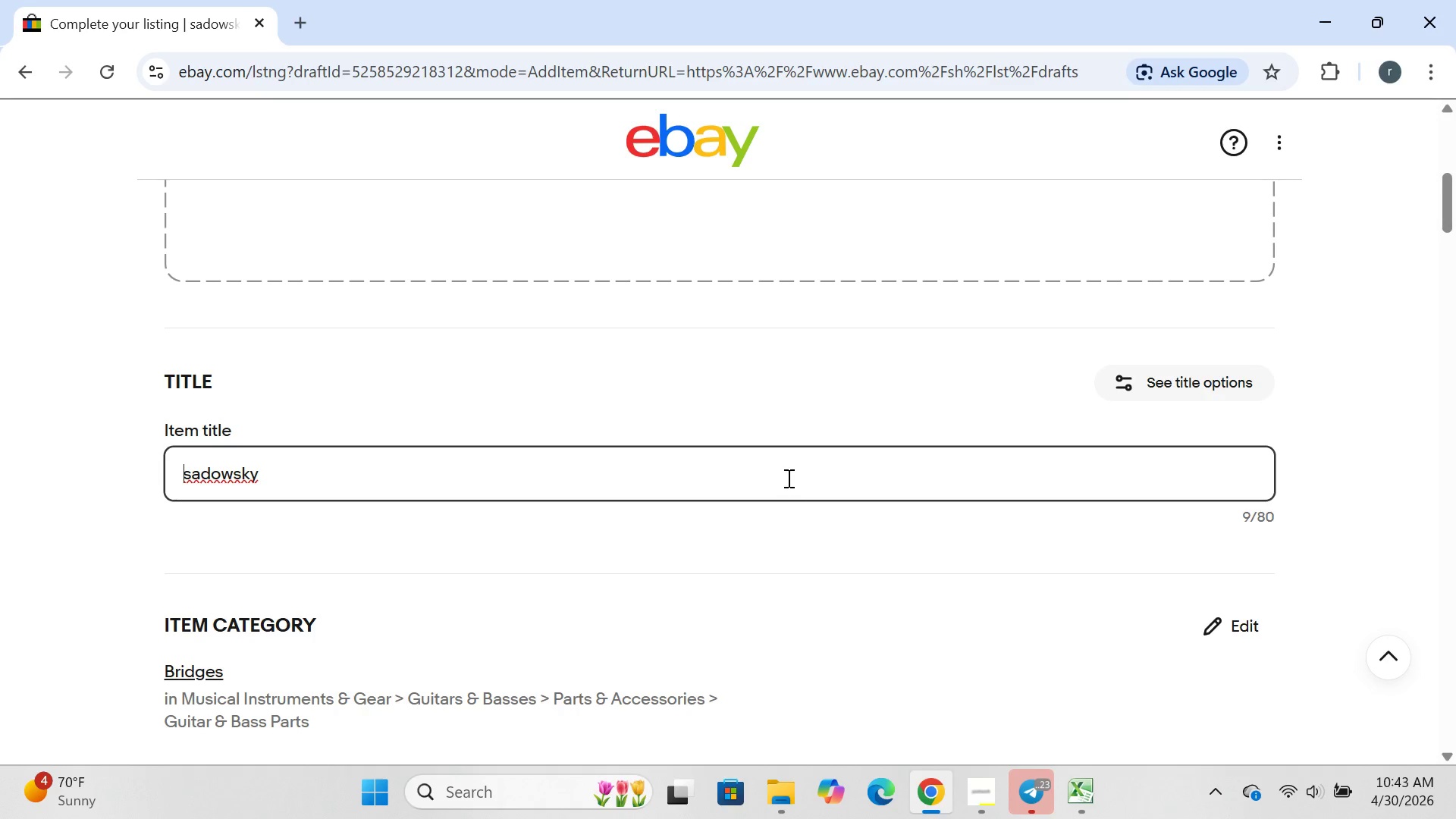 
key(ArrowLeft)
 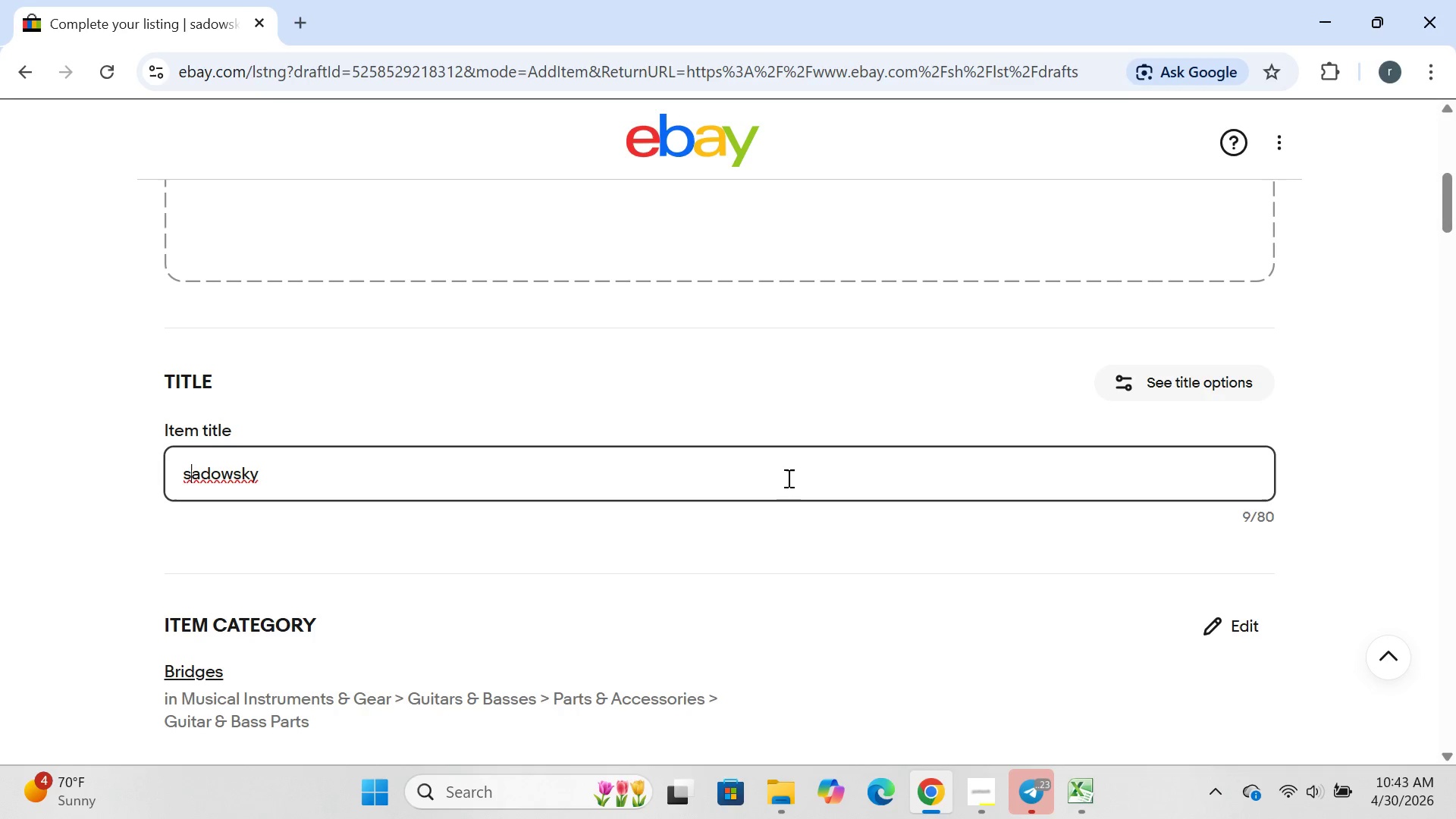 
key(ArrowRight)
 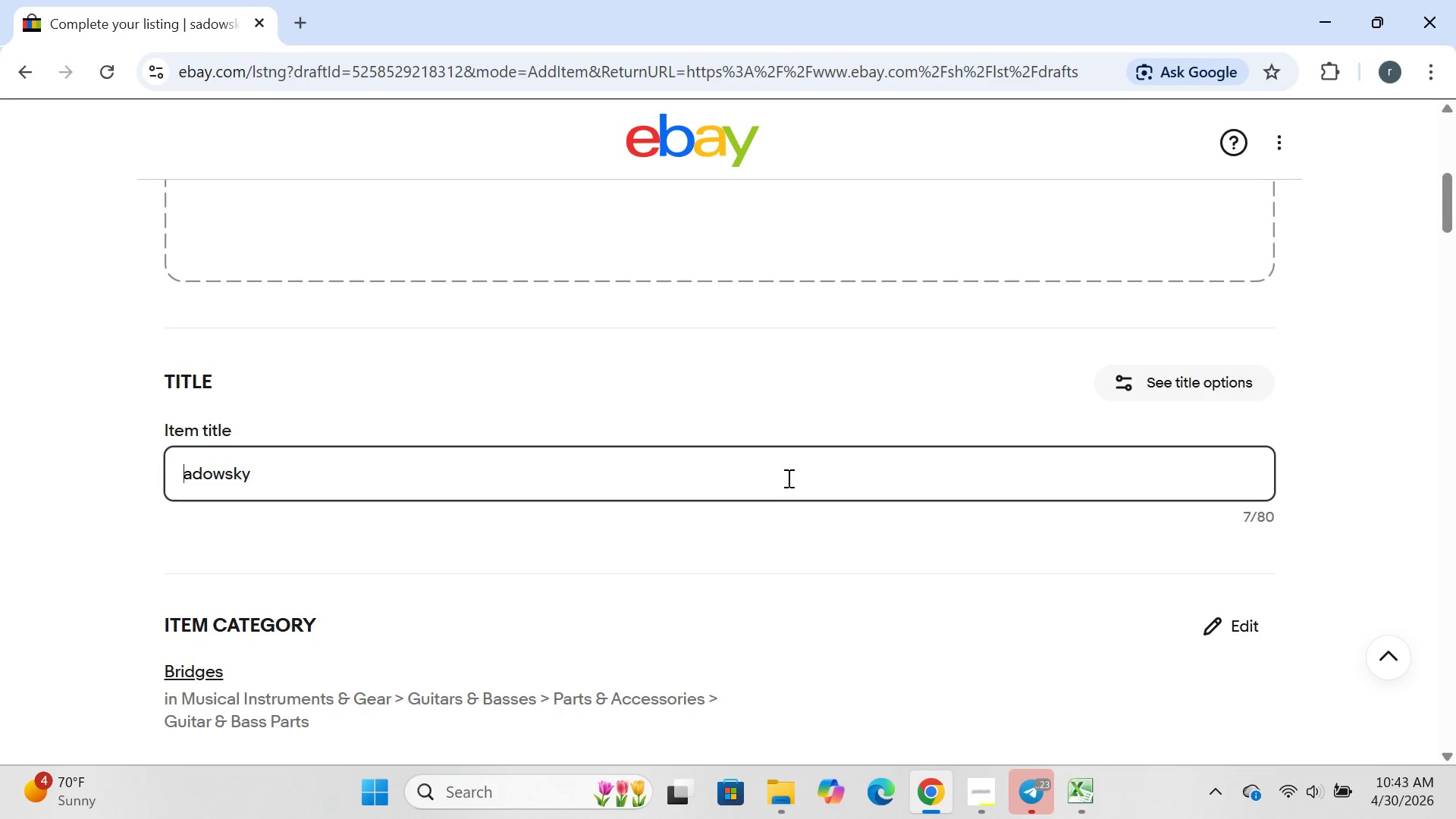 
key(Backspace)
 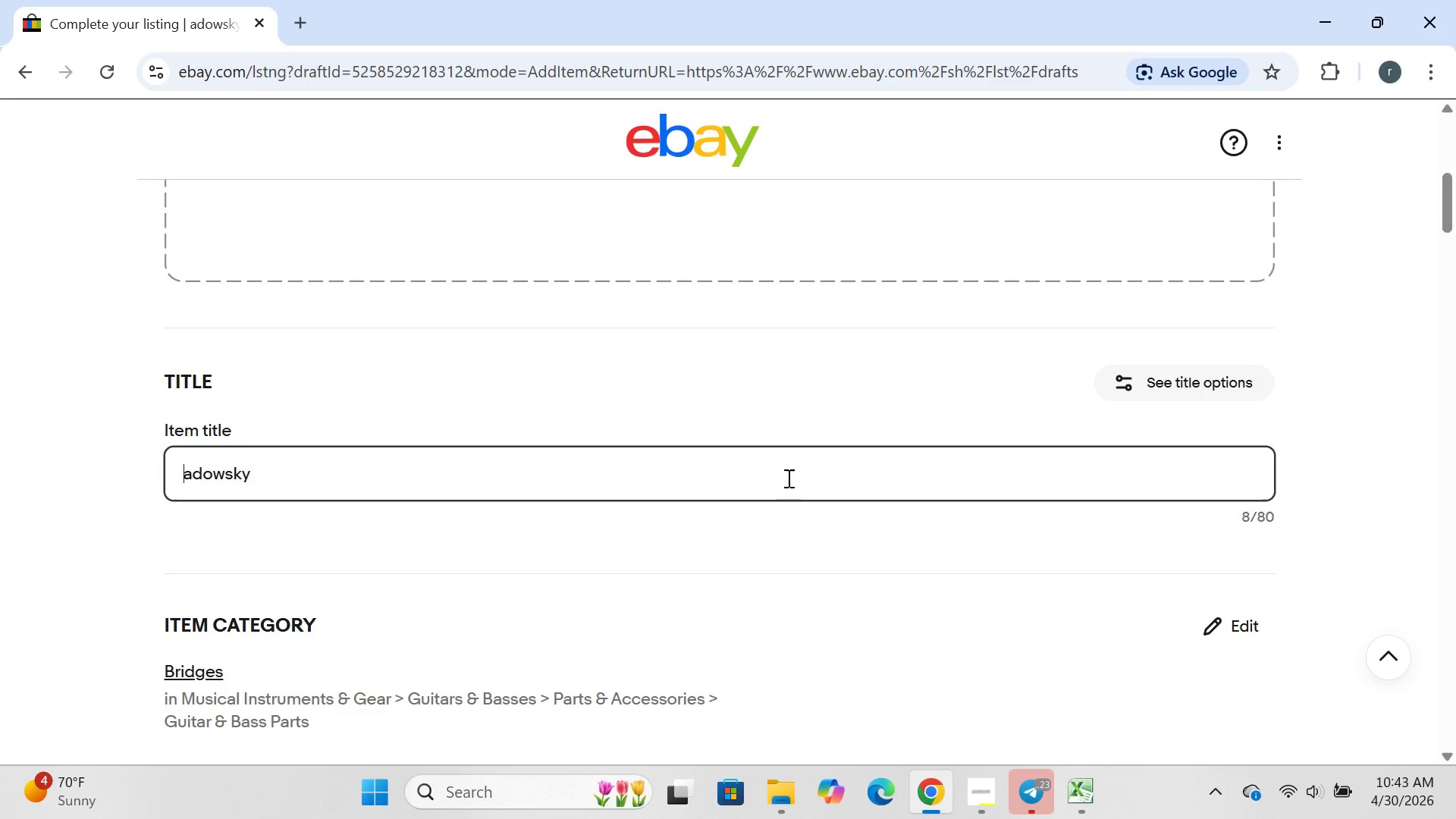 
key(CapsLock)
 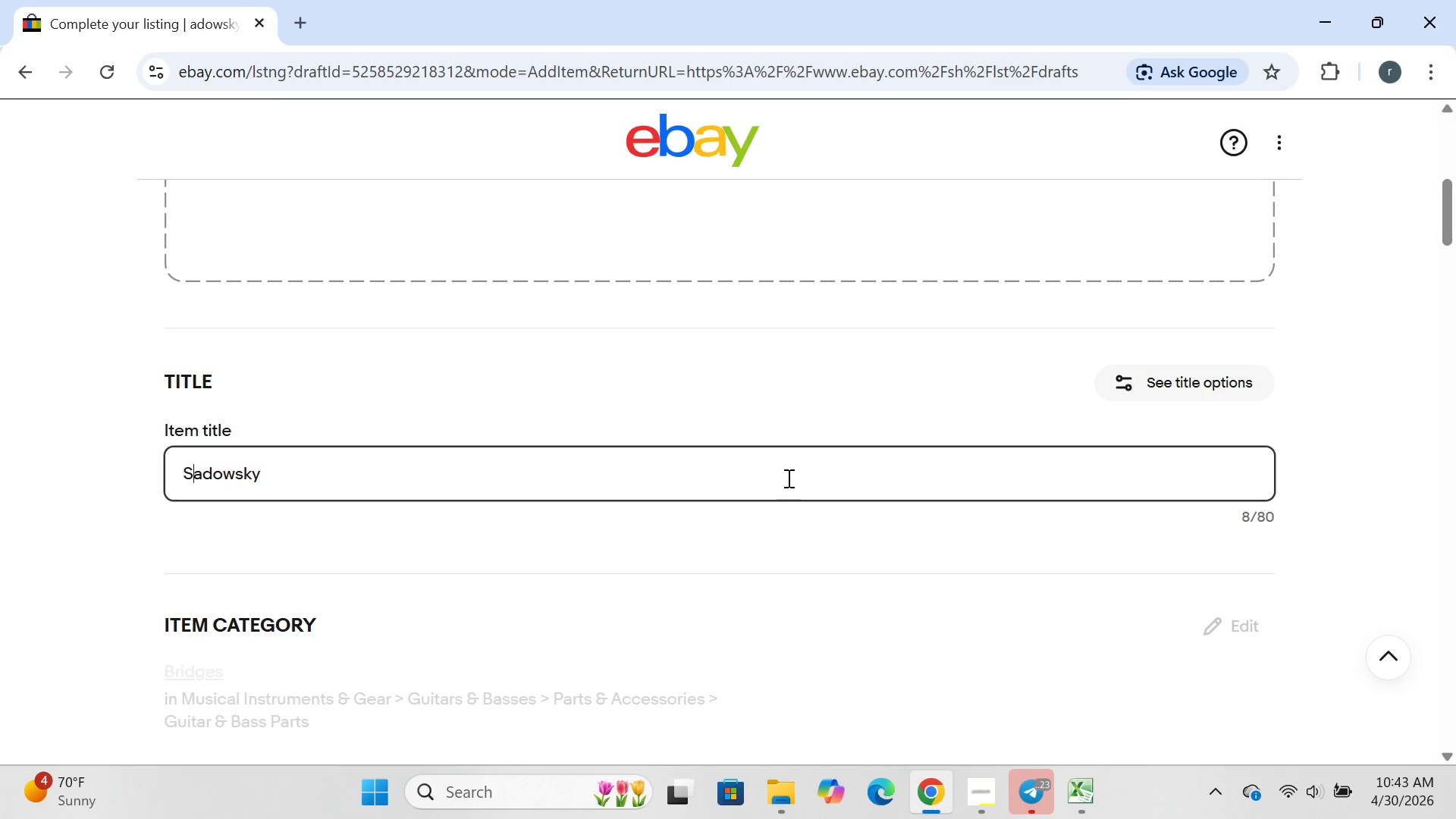 
key(S)
 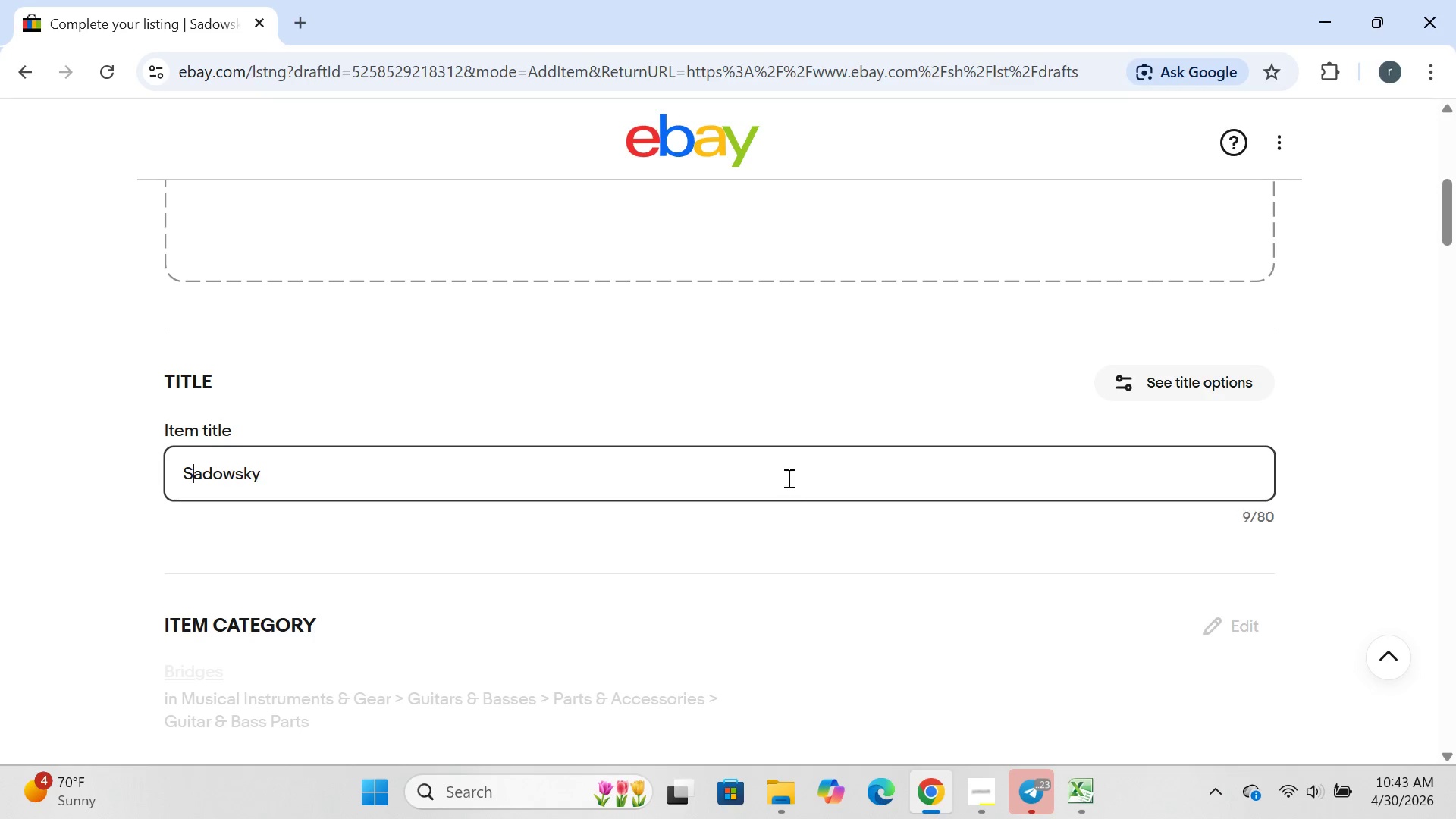 
key(CapsLock)
 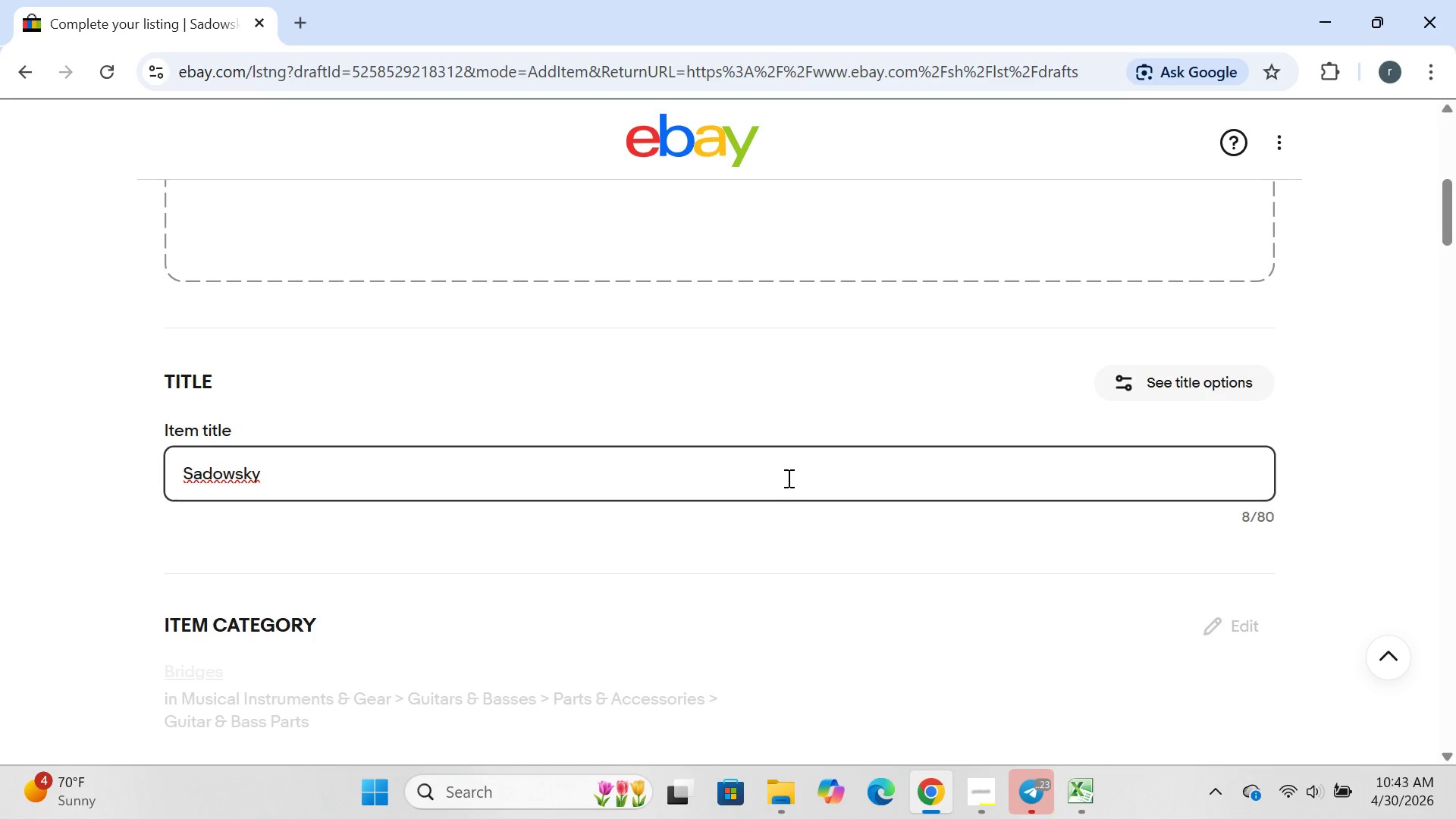 
key(ArrowRight)
 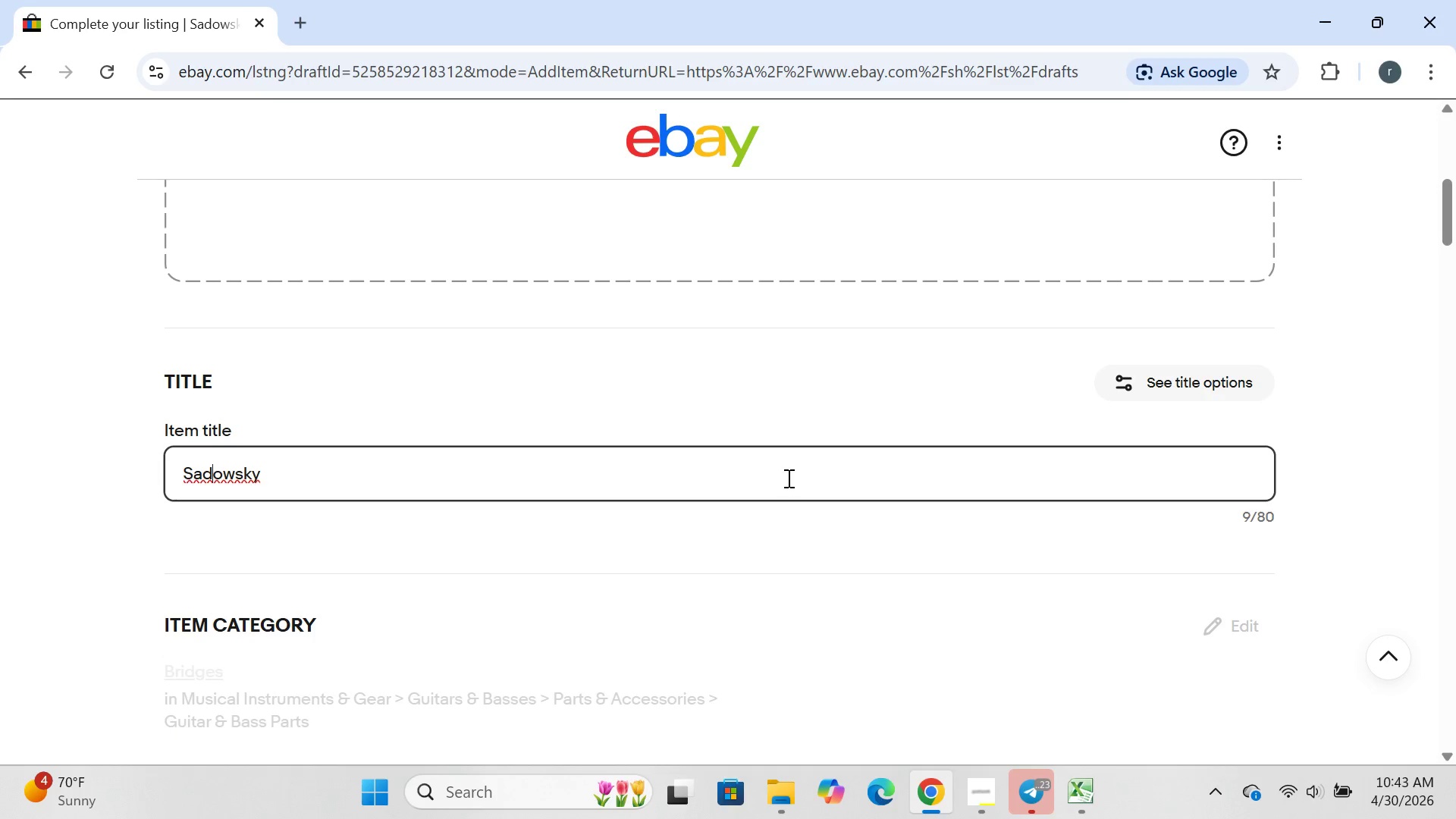 
key(ArrowRight)
 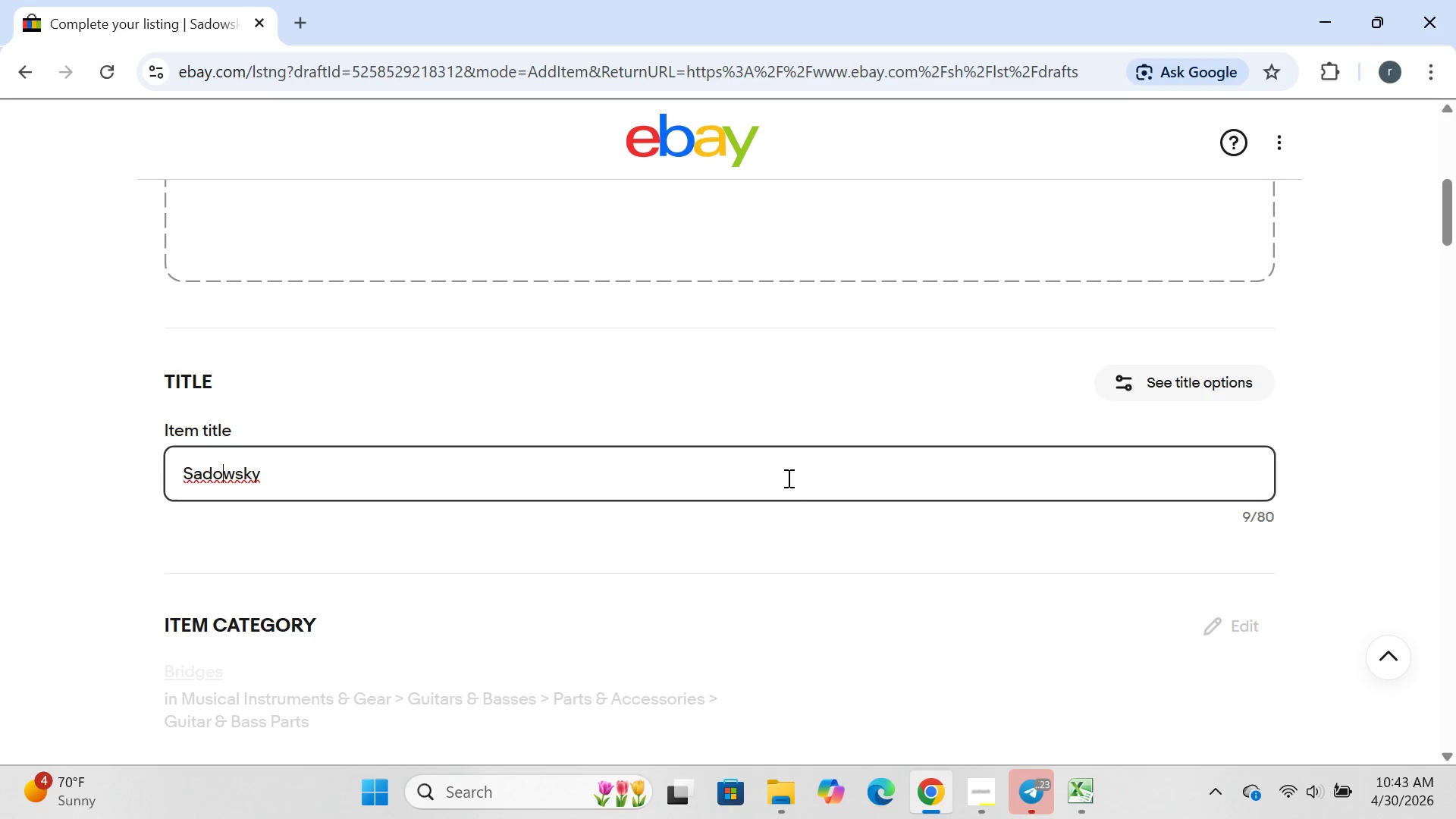 
key(ArrowRight)
 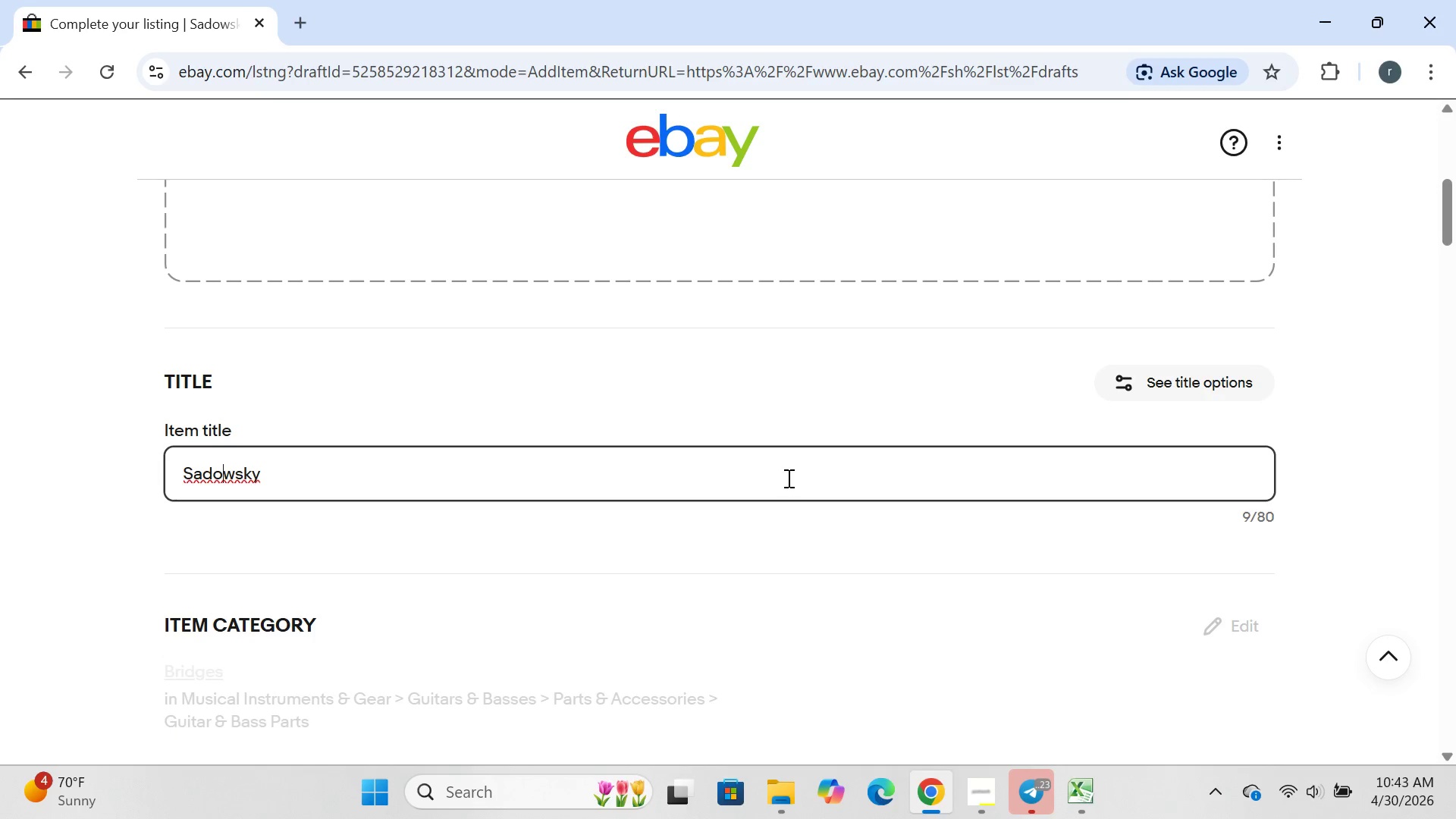 
key(ArrowRight)
 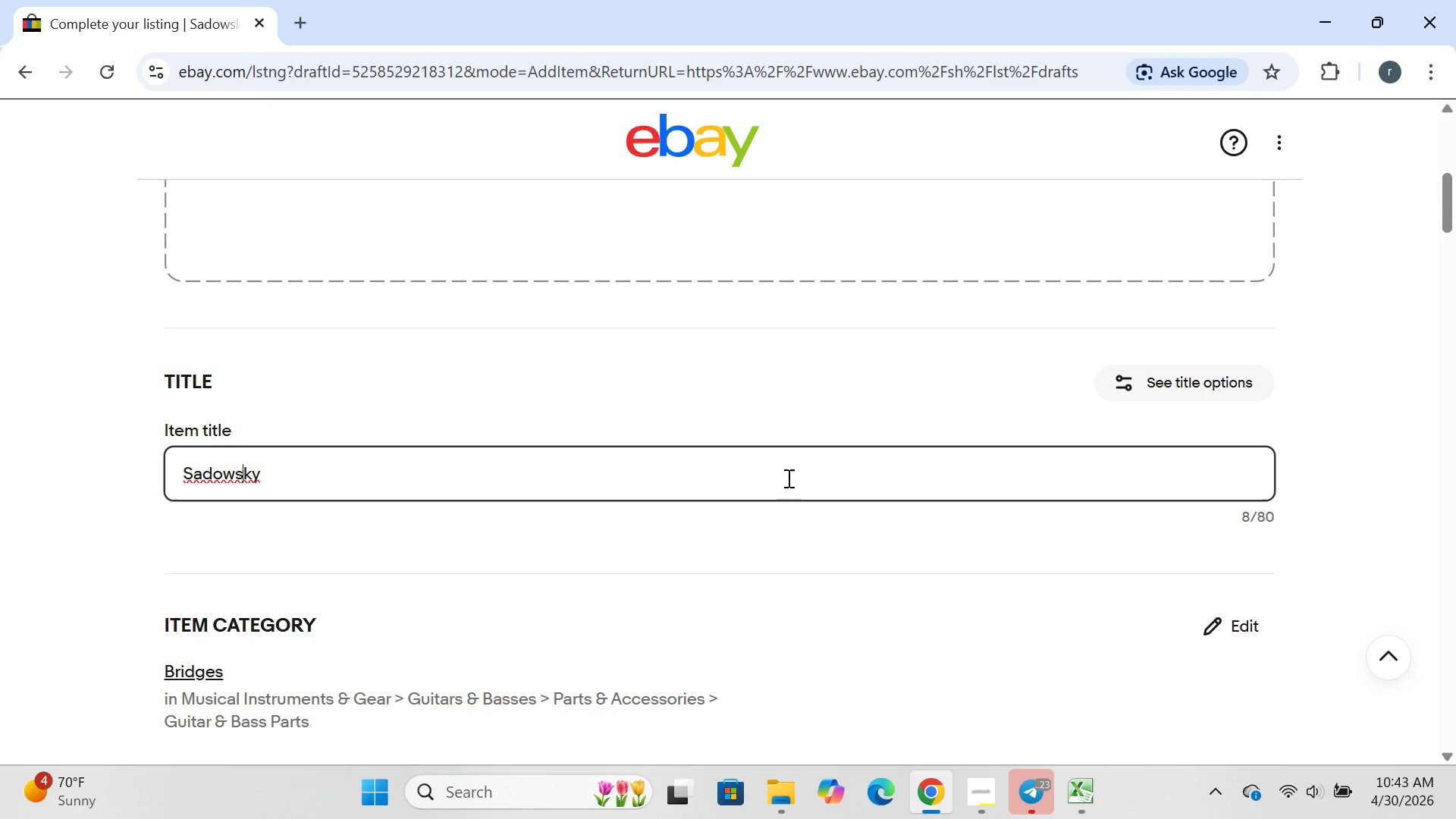 
key(ArrowRight)
 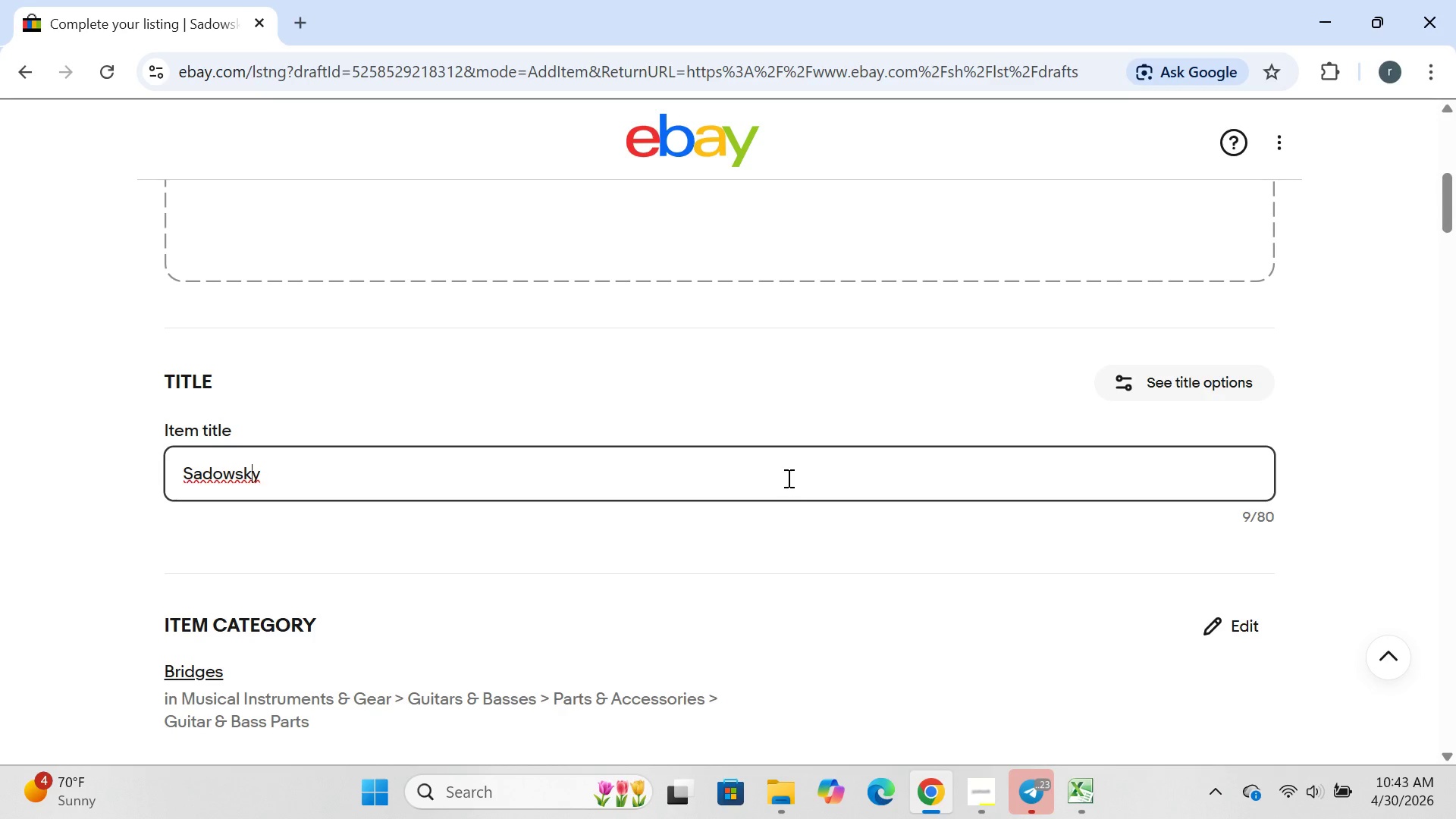 
key(ArrowRight)
 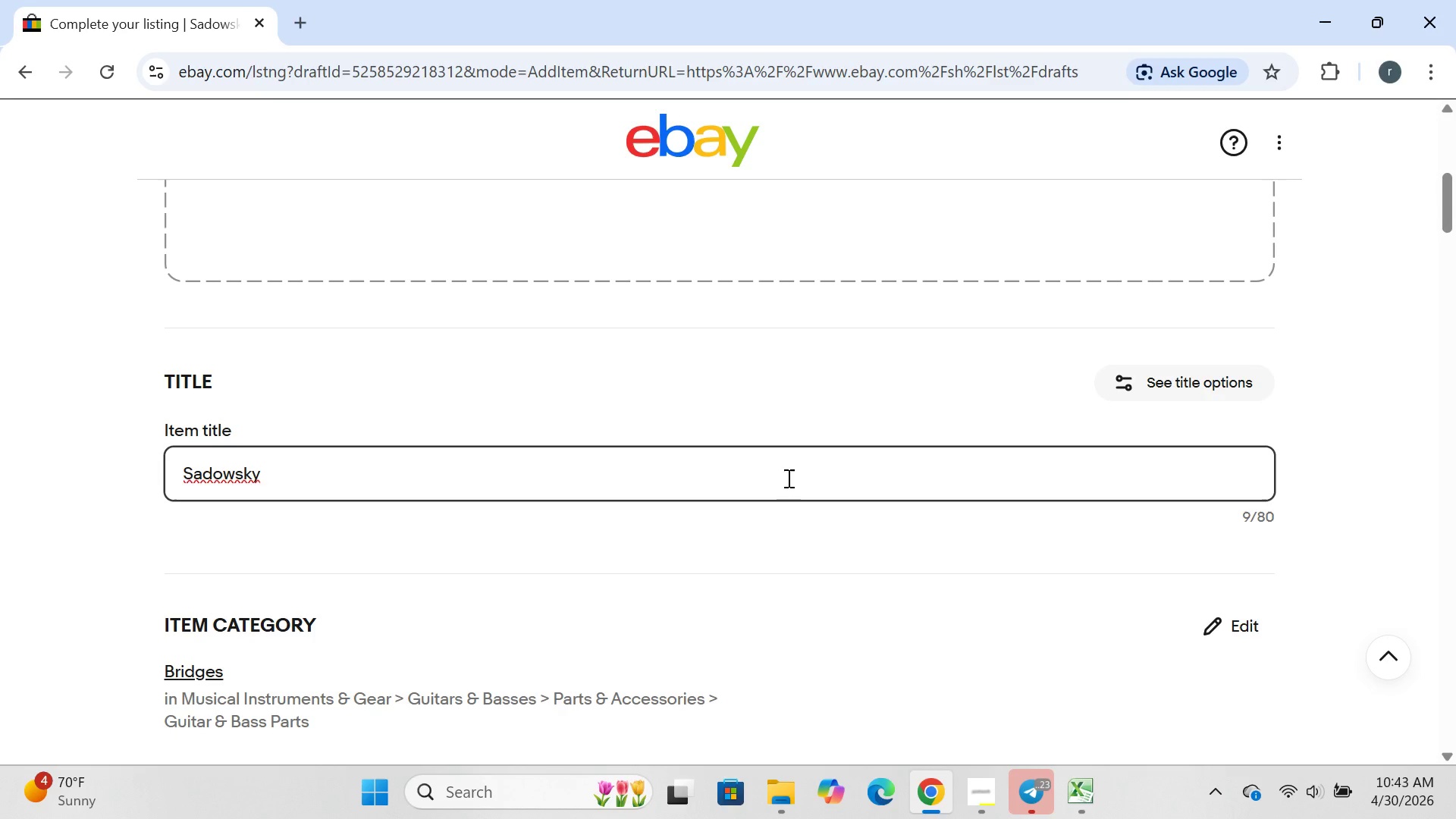 
key(ArrowRight)
 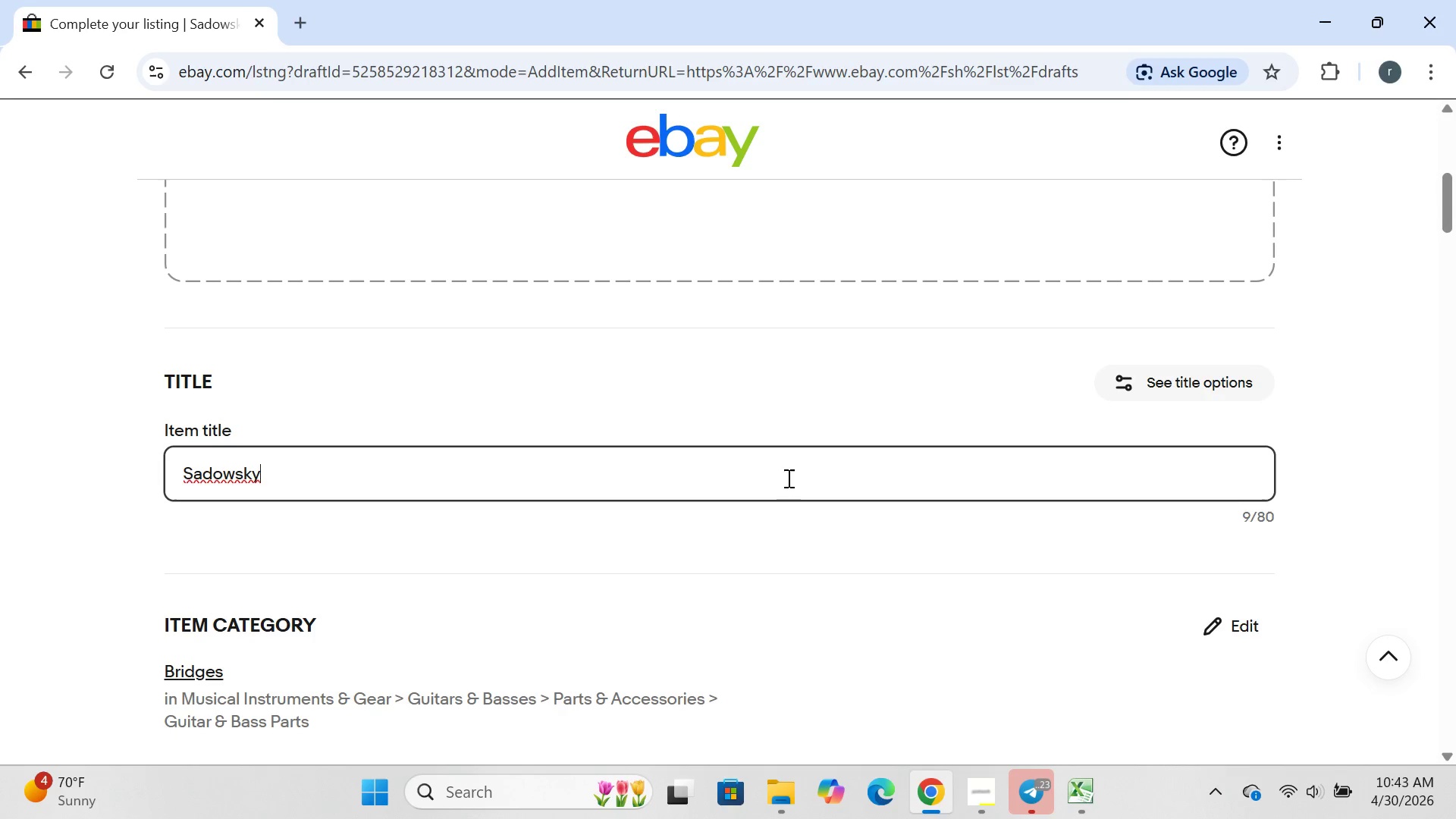 
type( blur)
key(Backspace)
type(e label brights s)
key(Backspace)
type(S)
 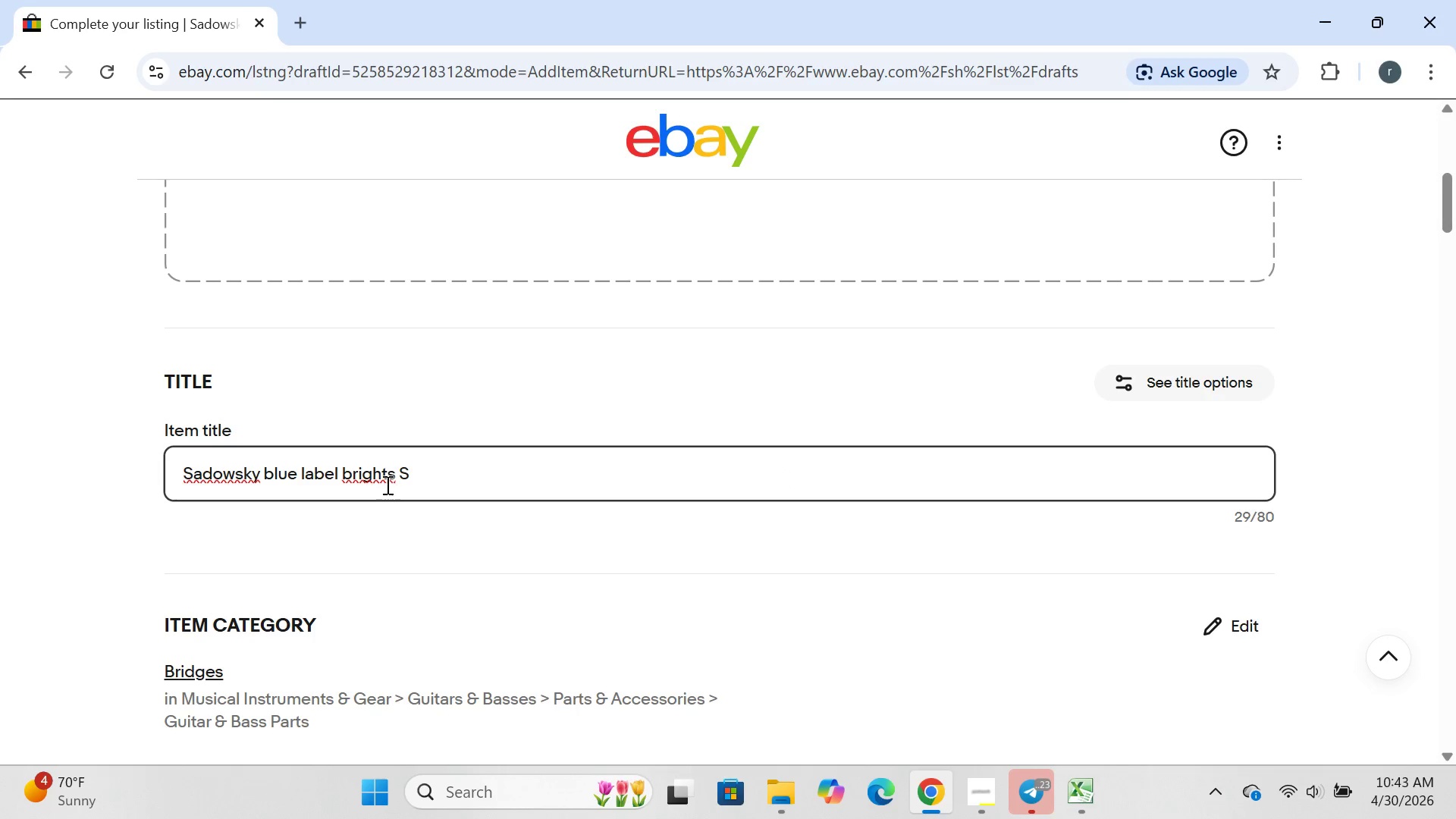 
wait(5.44)
 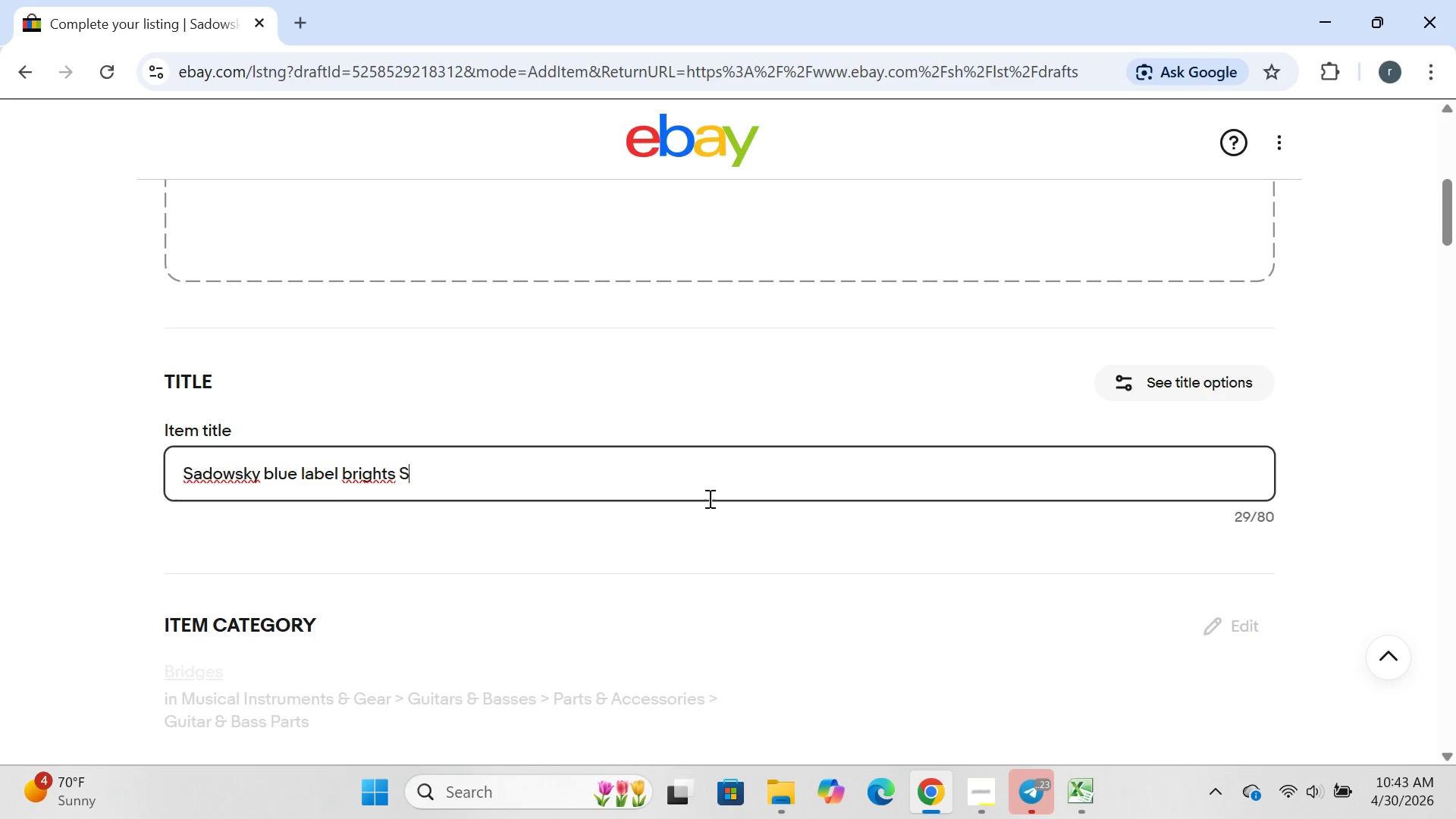 
left_click([354, 476])
 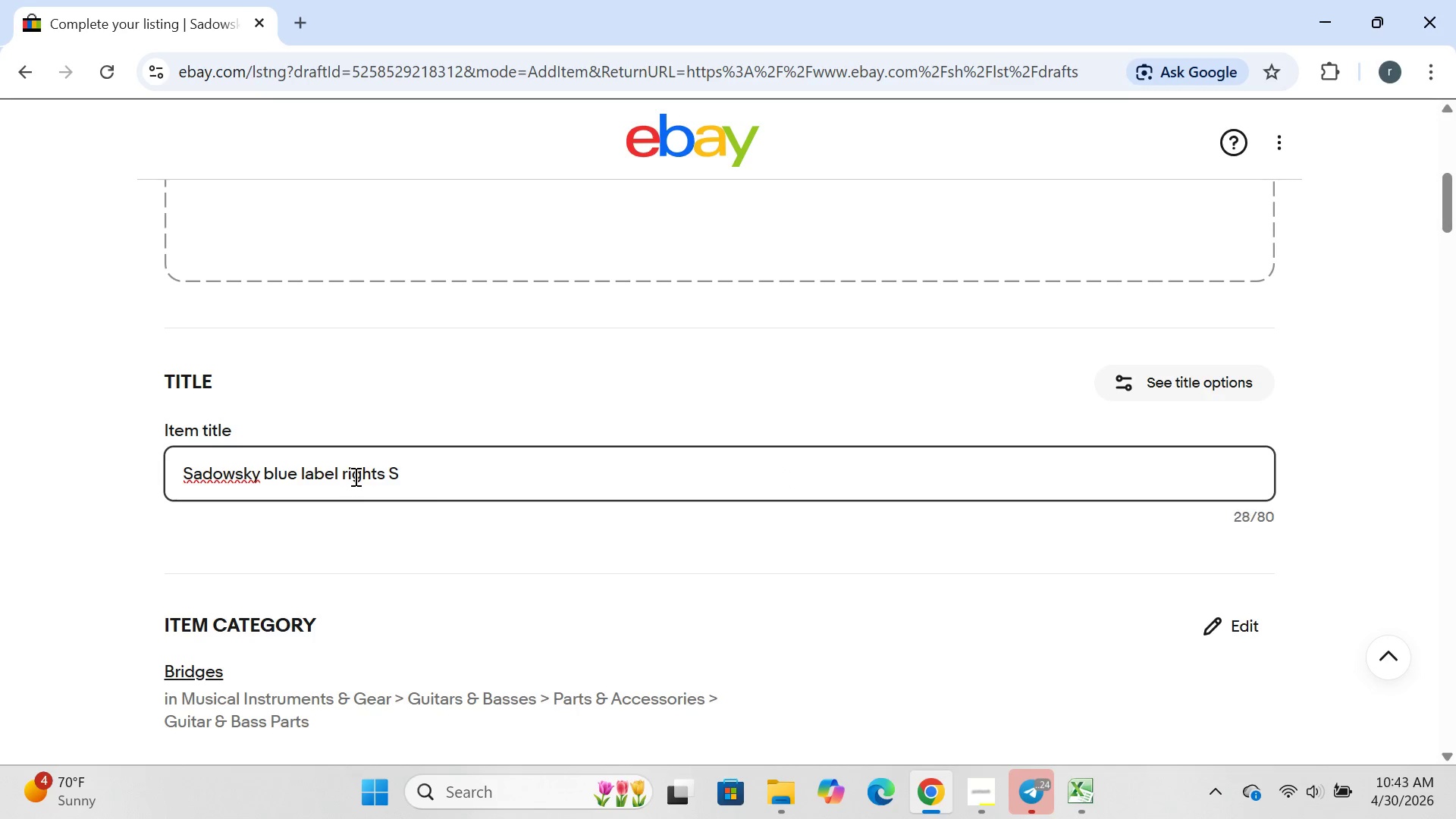 
key(Backspace)
 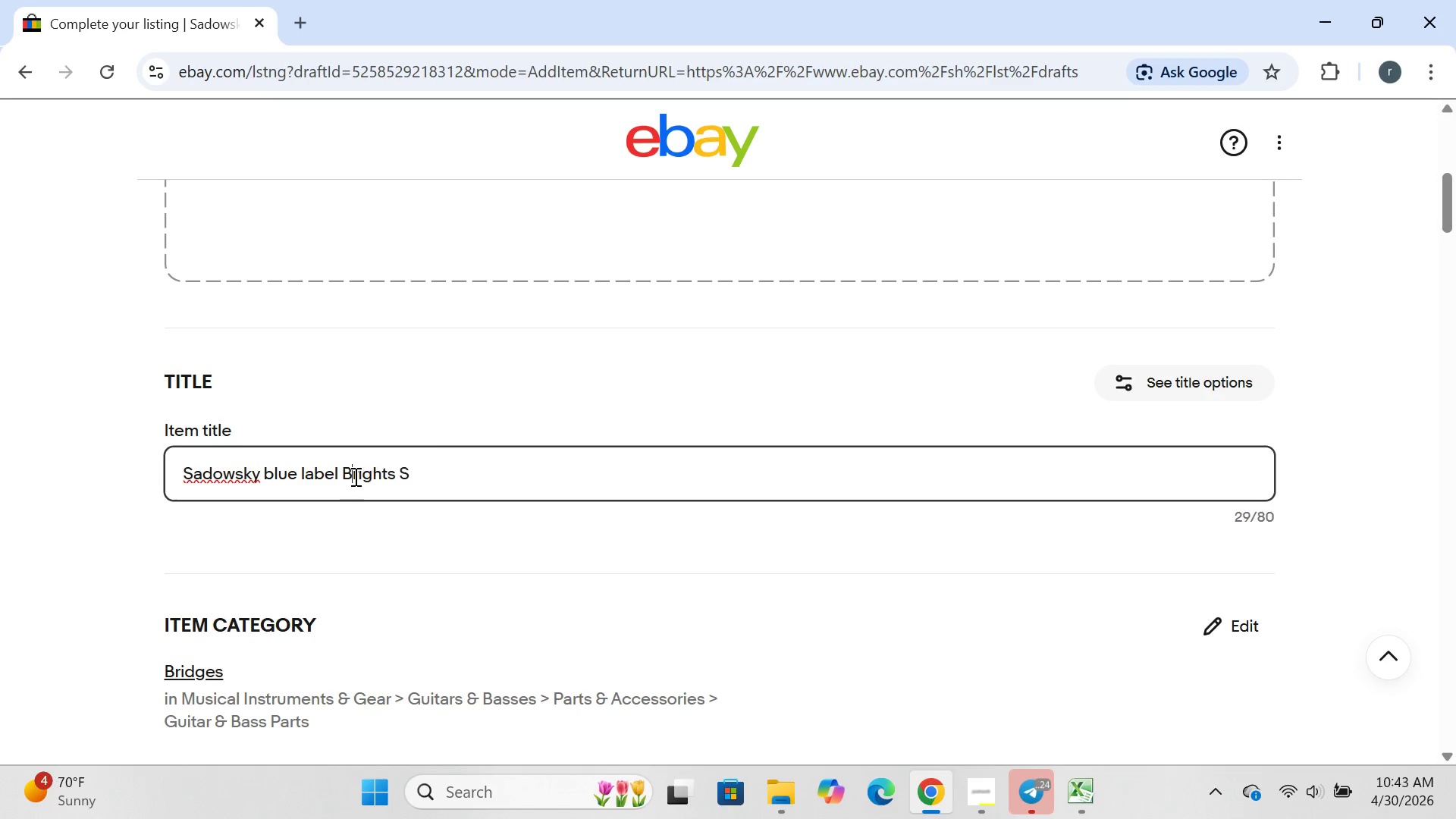 
key(B)
 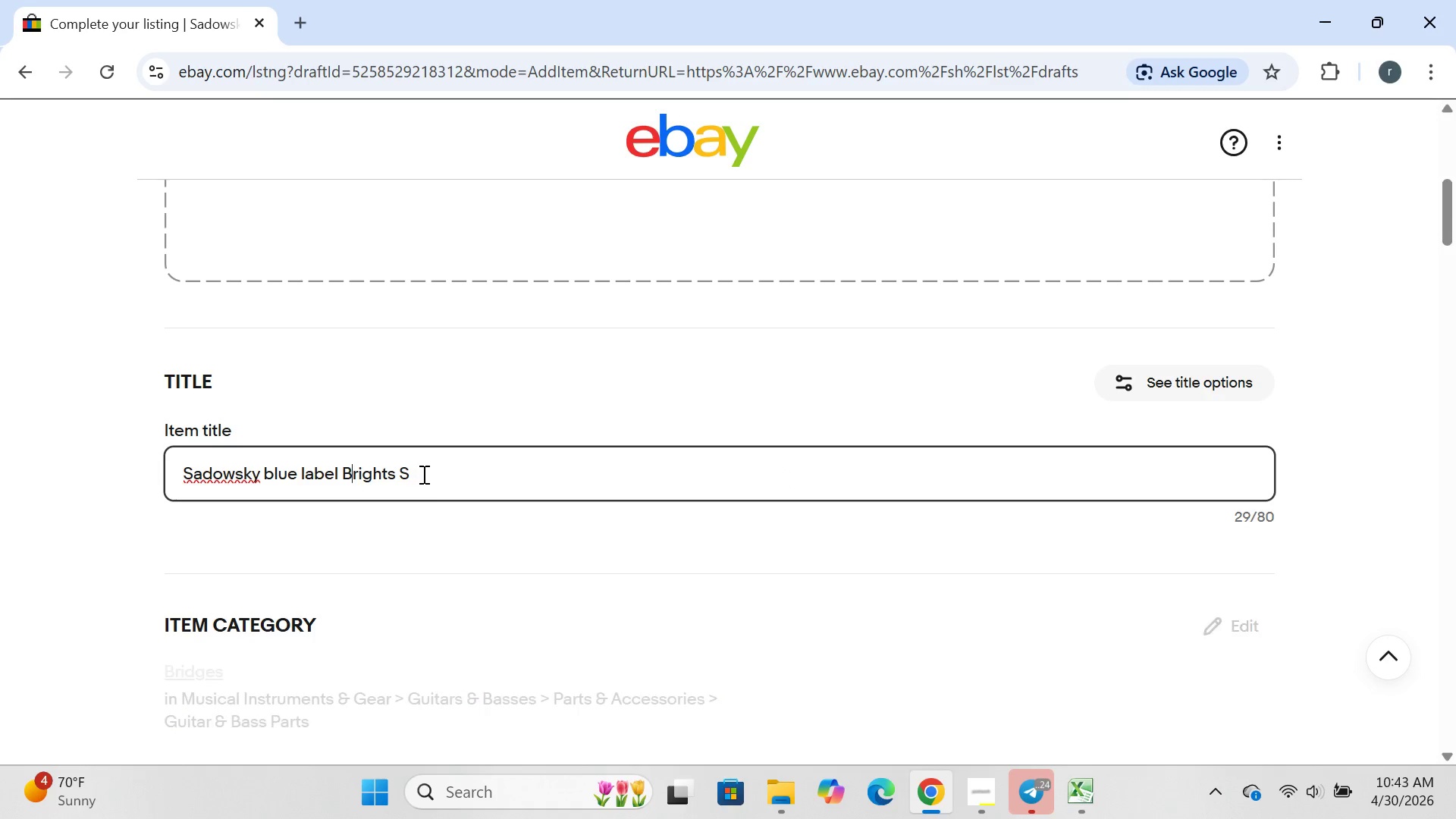 
left_click([422, 474])
 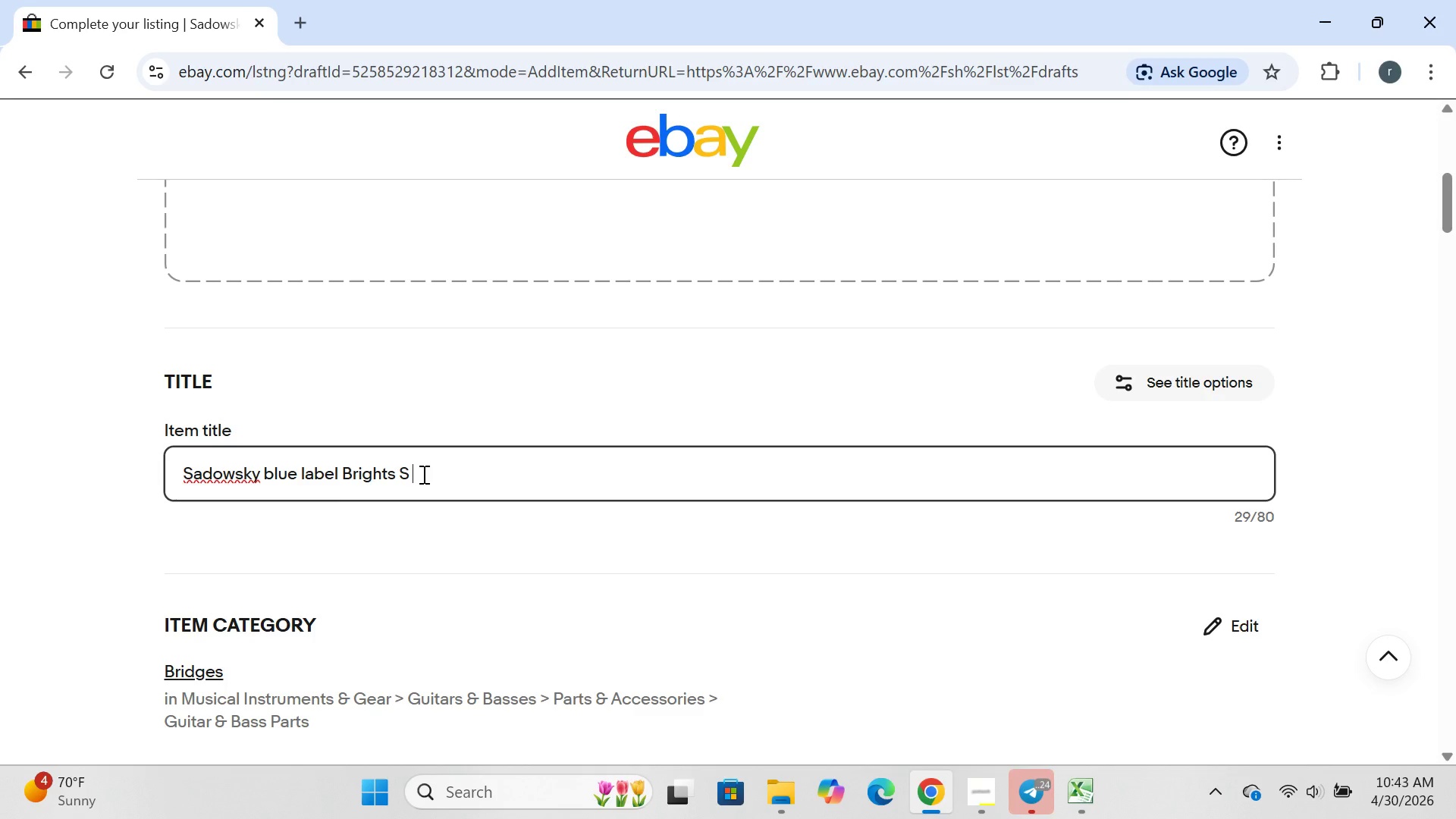 
key(Backspace)
type(BN45.045=)
key(Backspace)
type(-)
 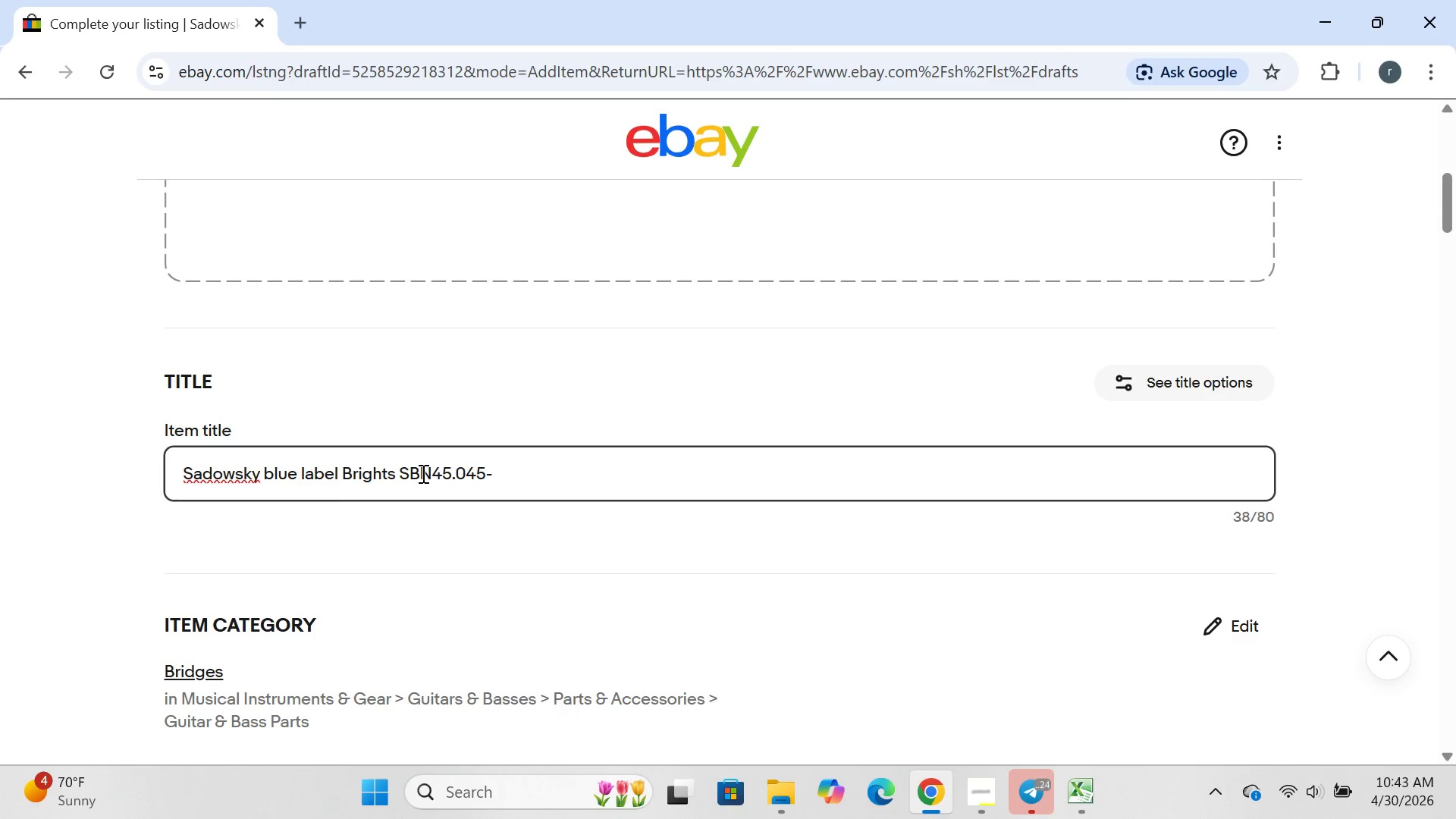 
type(.105 stainless steel bass stringd)
key(Backspace)
type(s-NOS)
 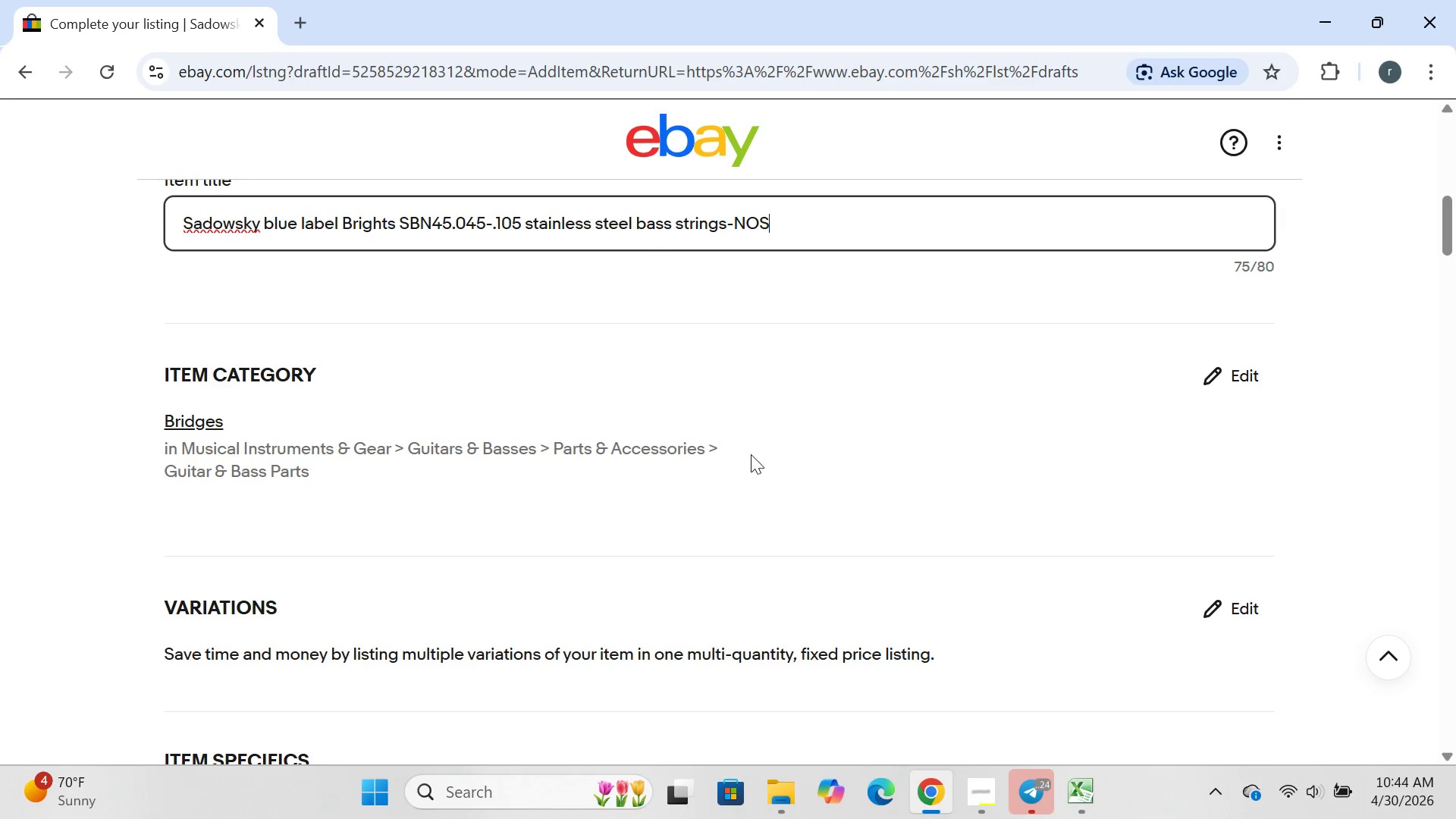 
left_click([1218, 372])
 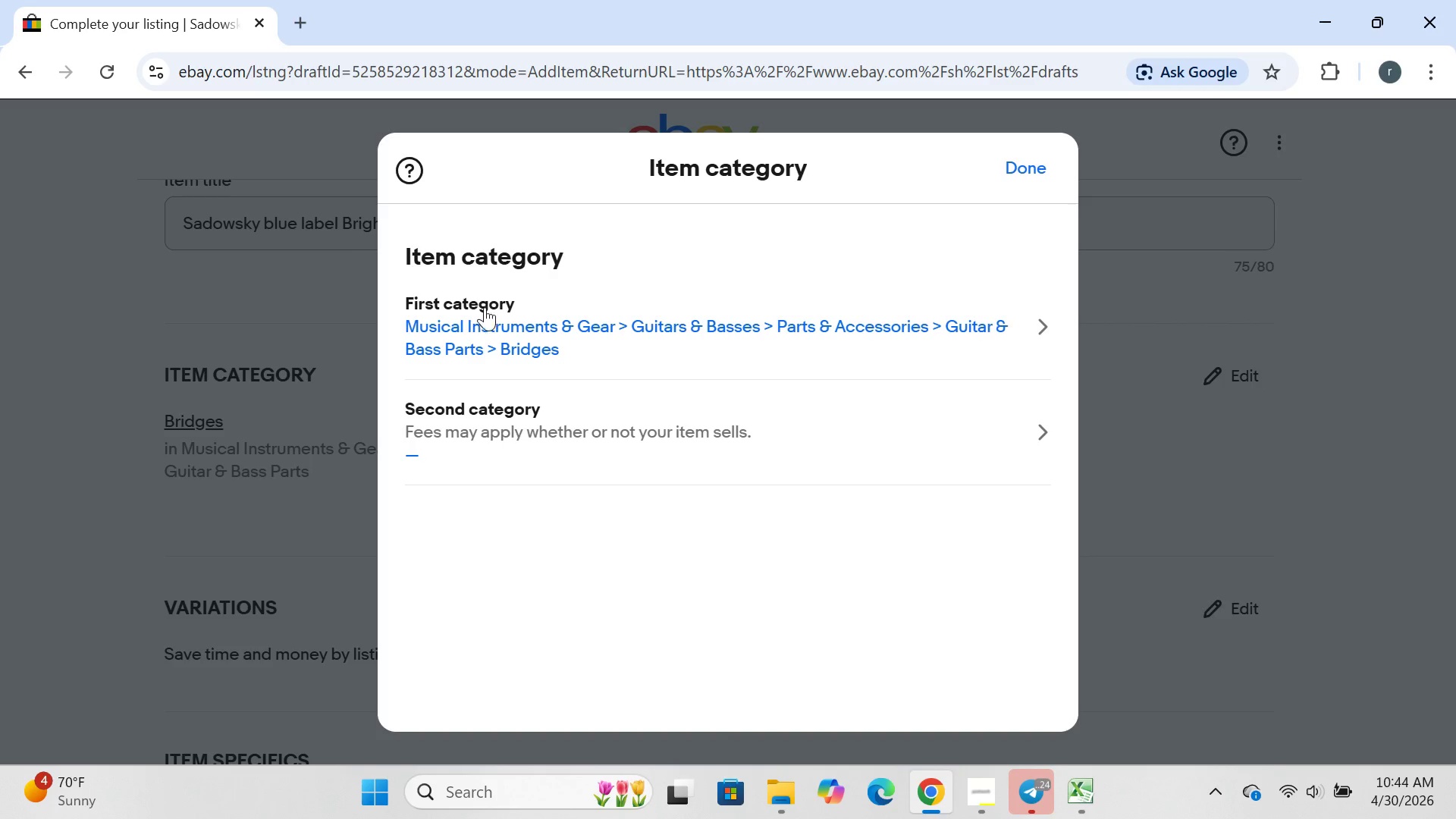 
left_click([485, 313])
 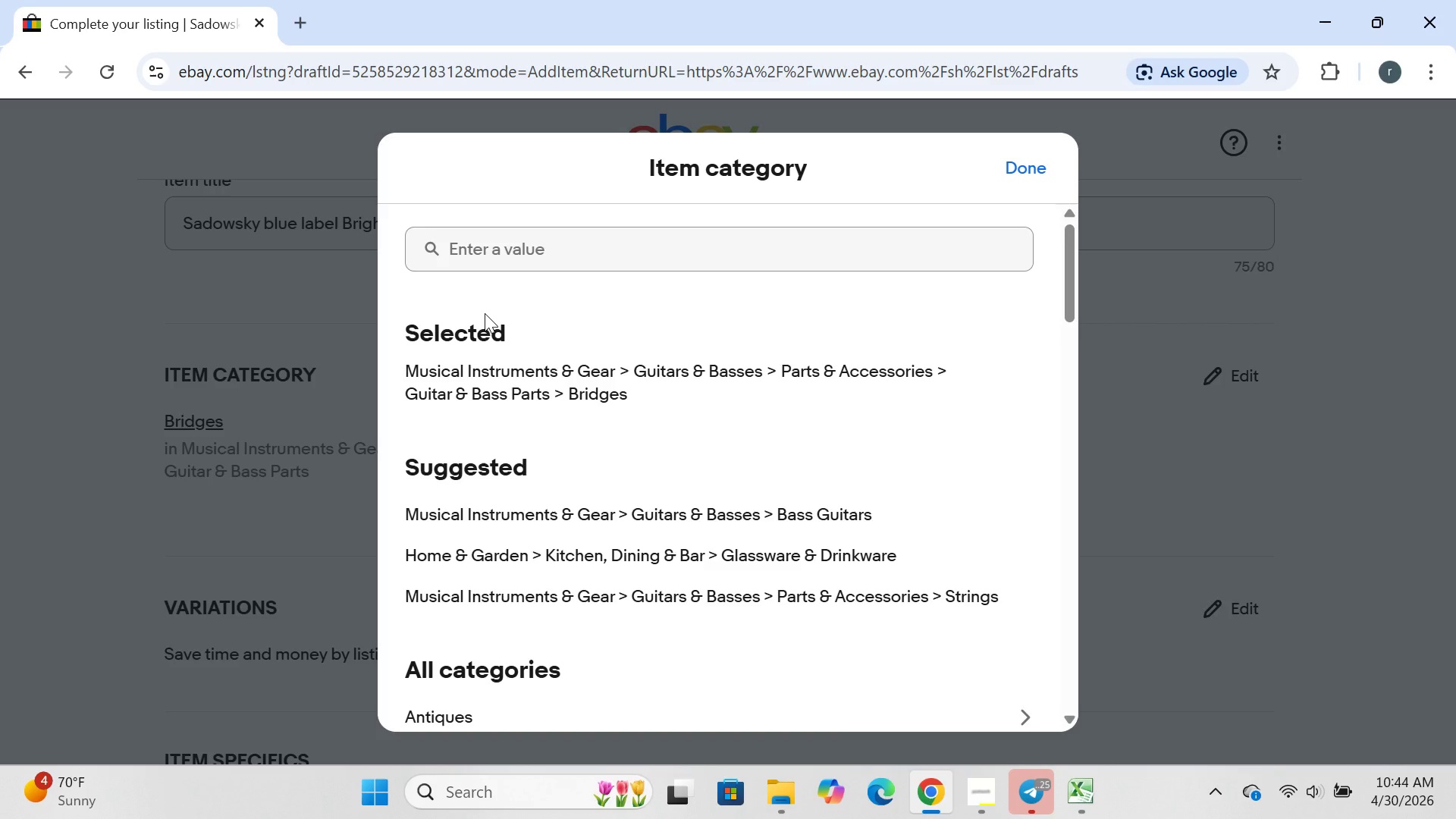 
wait(29.86)
 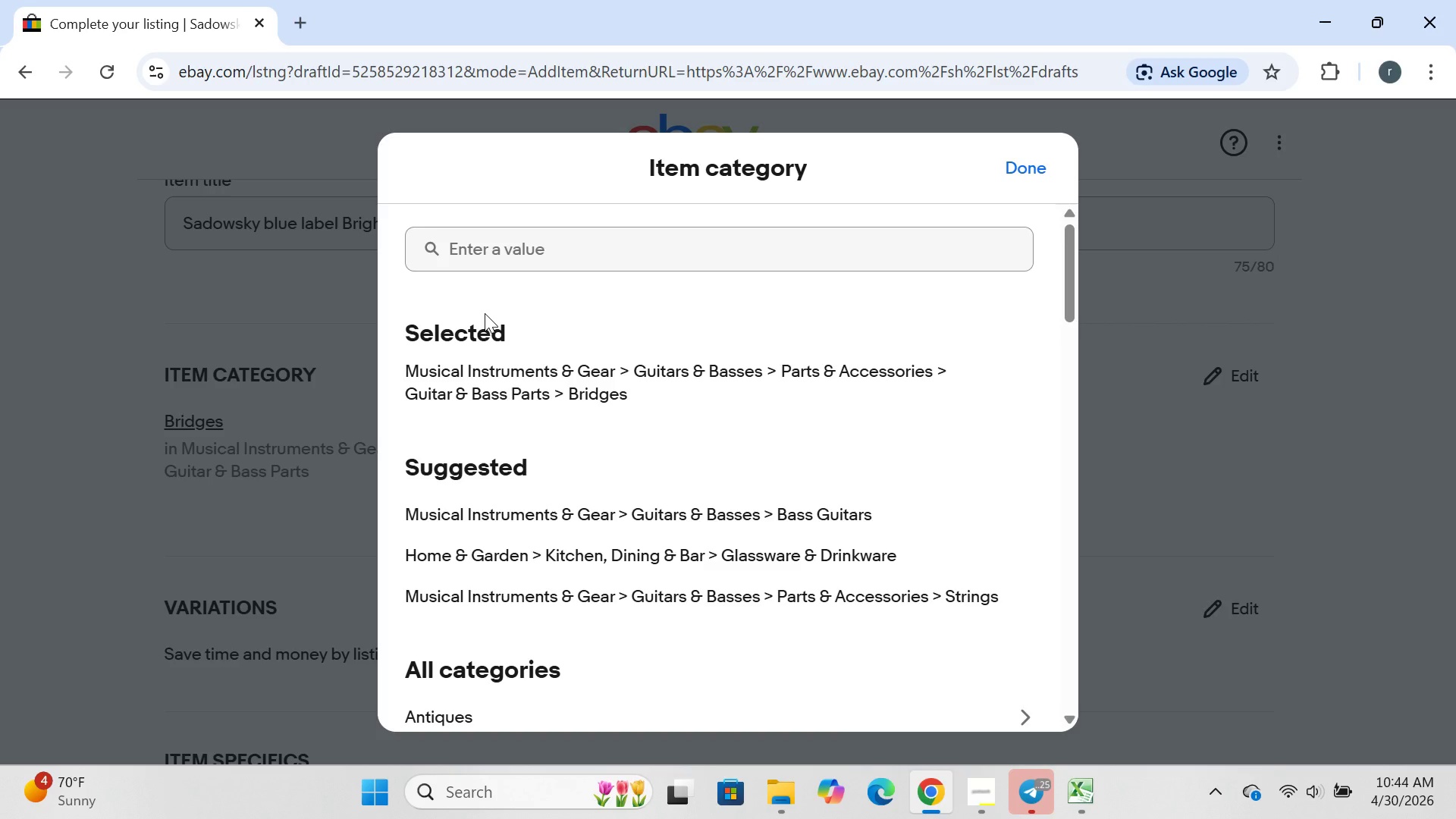 
left_click([611, 598])
 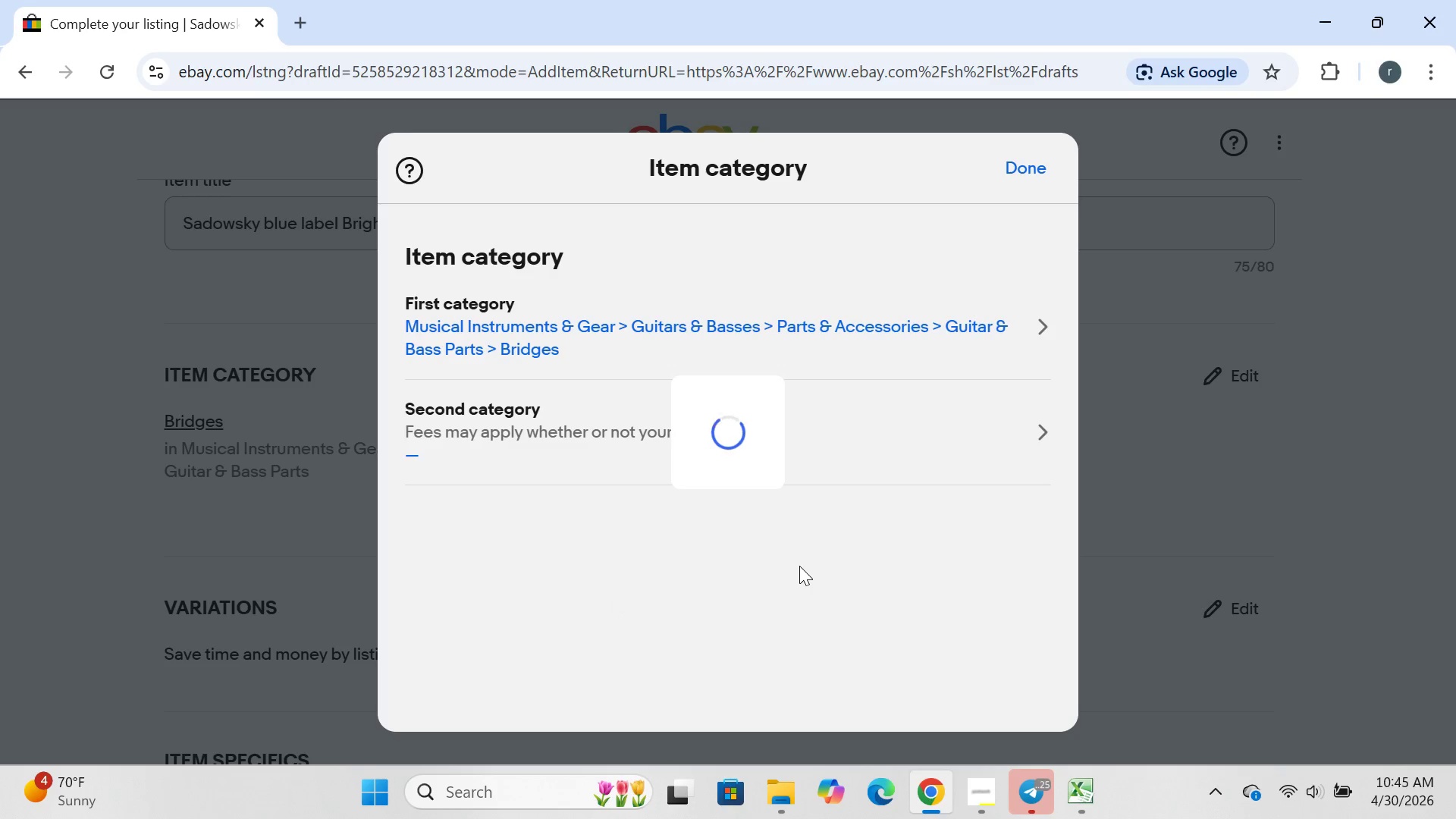 
wait(10.94)
 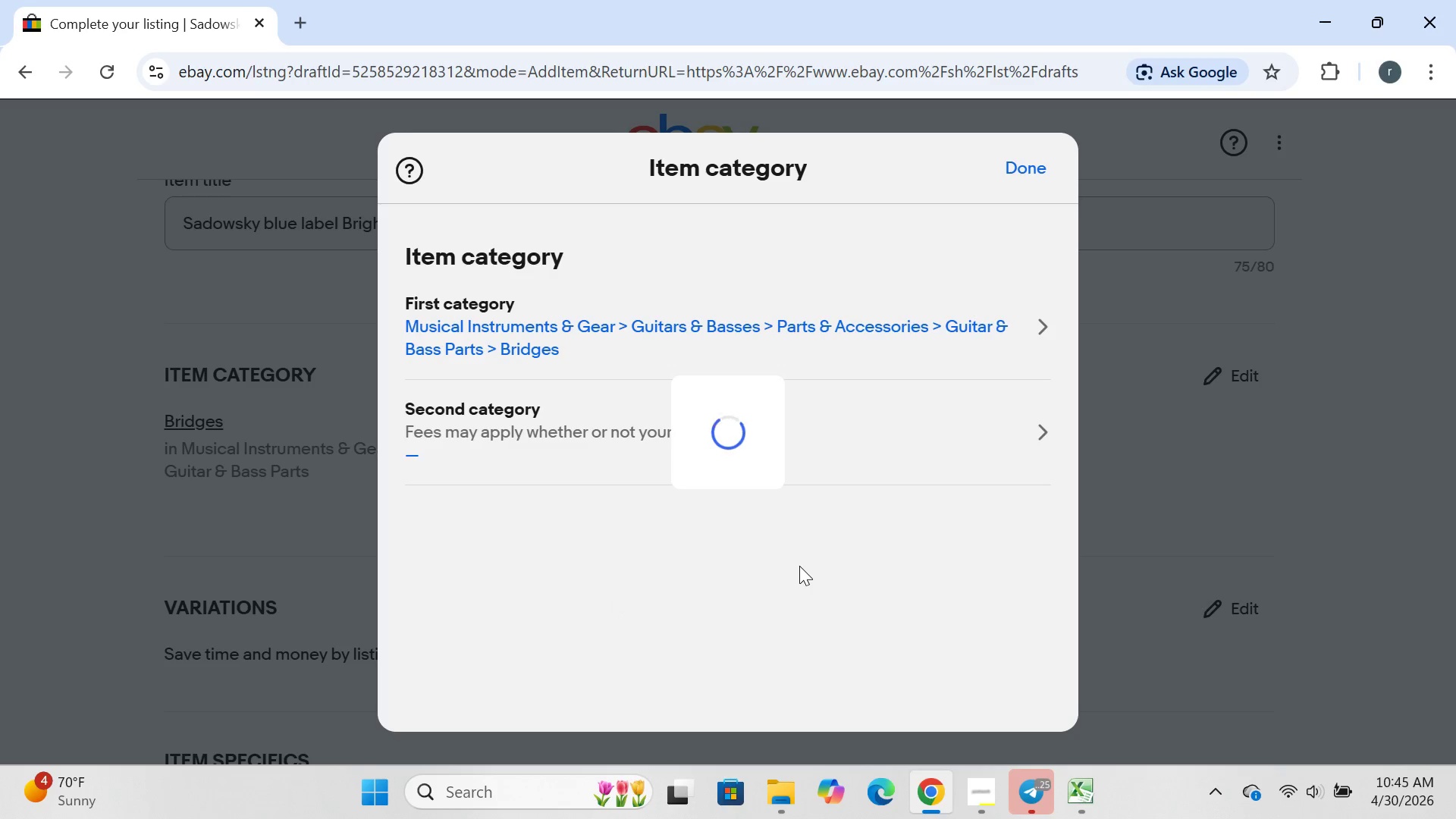 
left_click([1025, 158])
 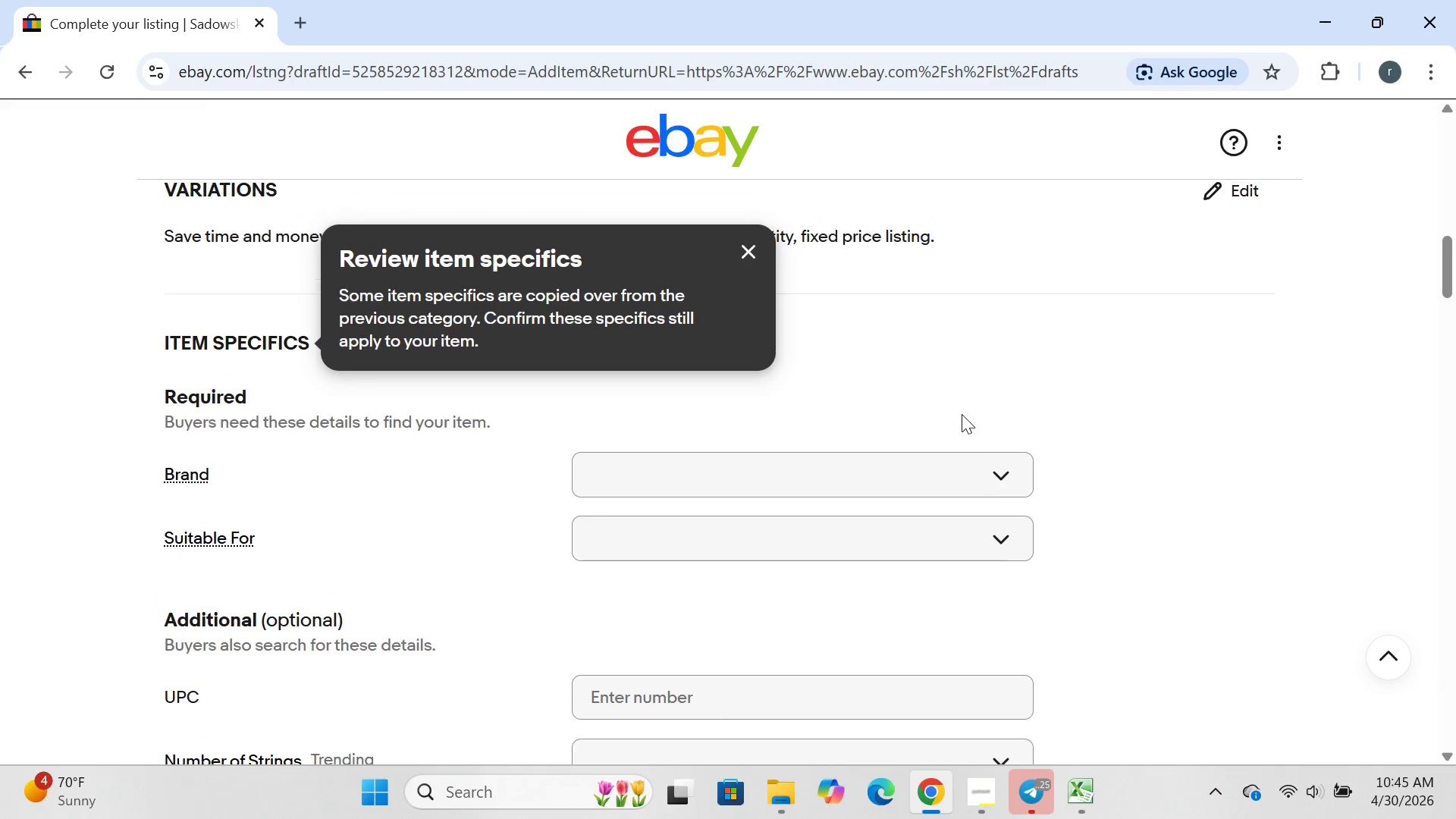 
wait(5.08)
 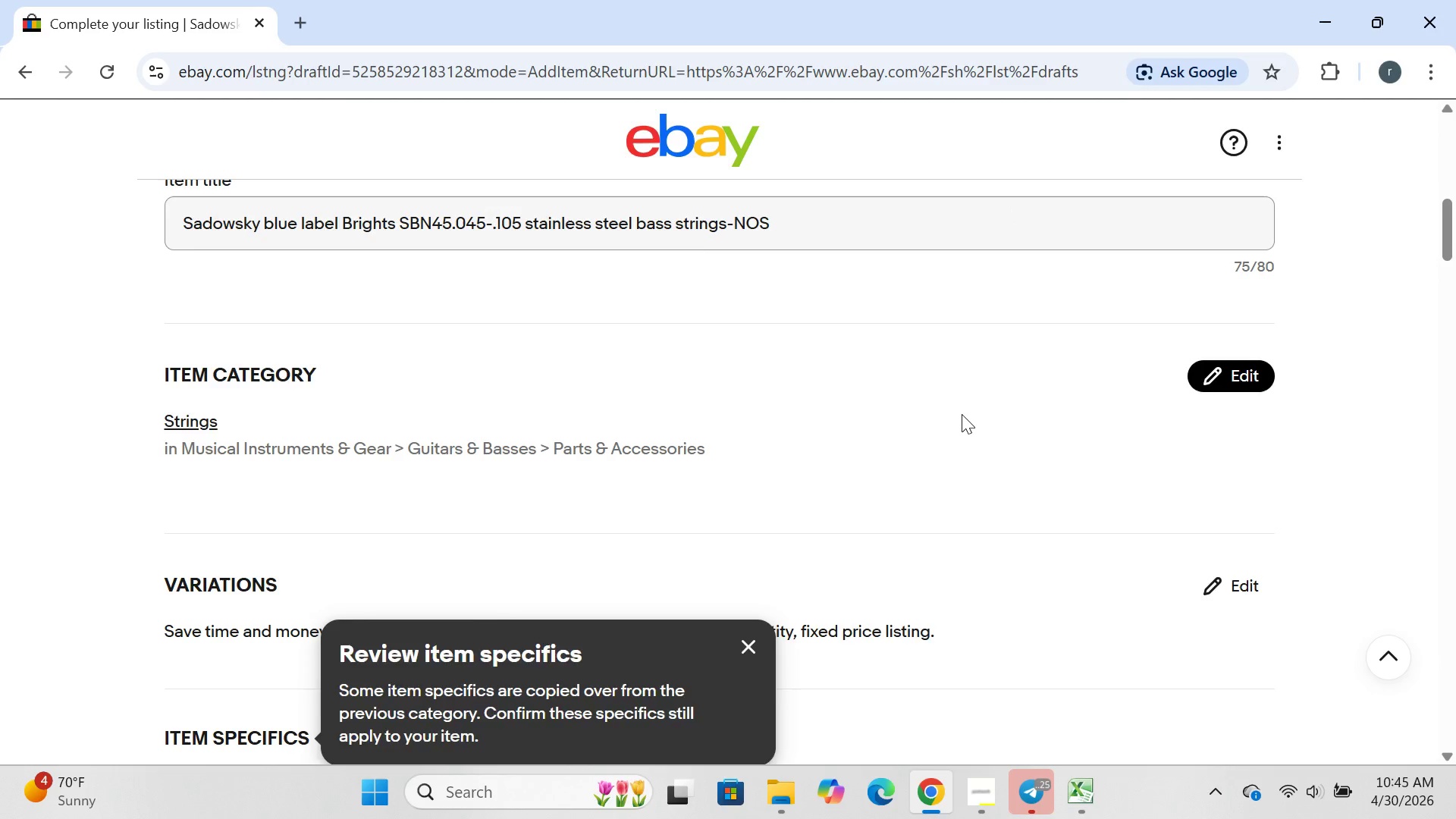 
left_click([741, 261])
 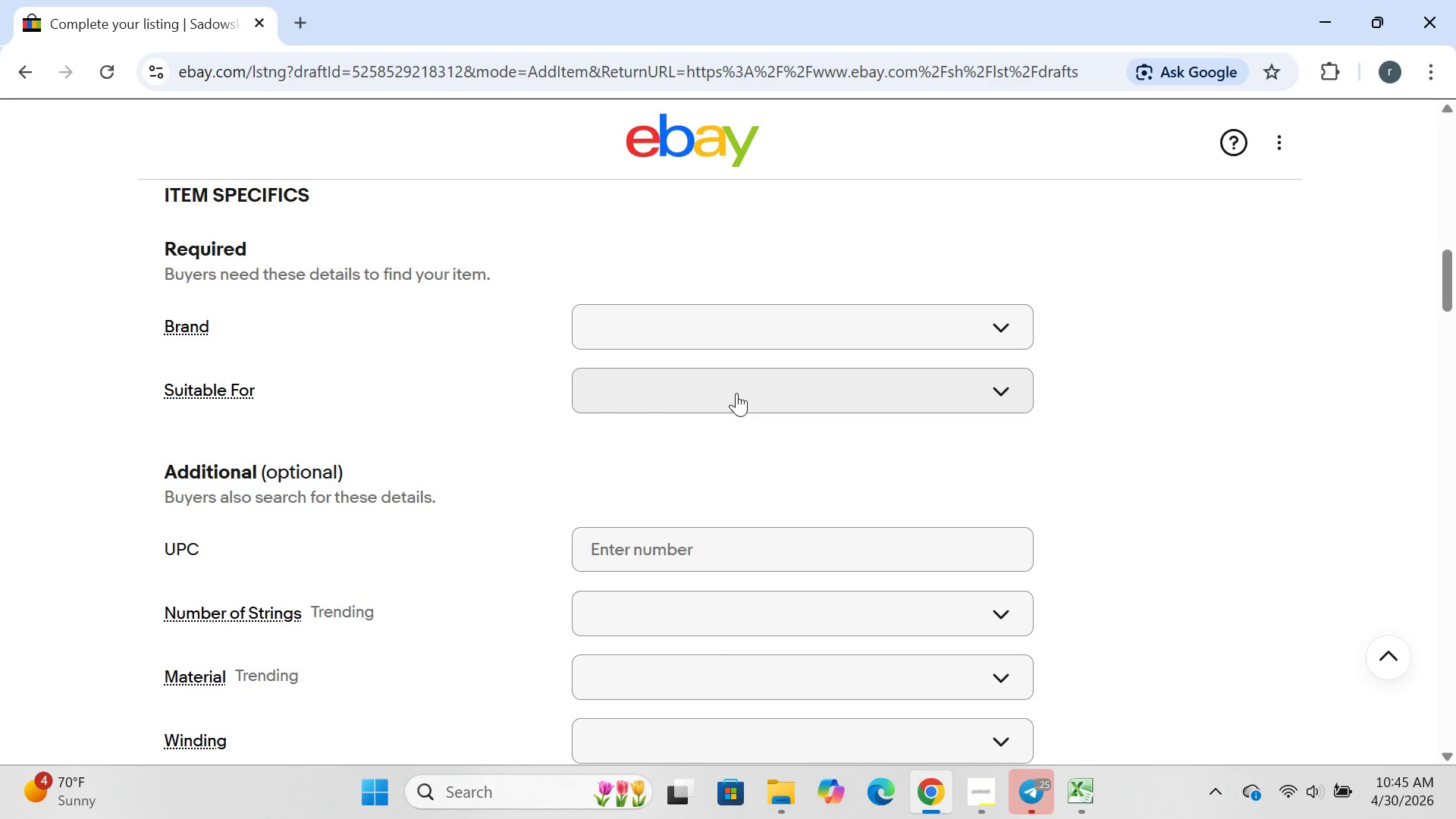 
wait(27.25)
 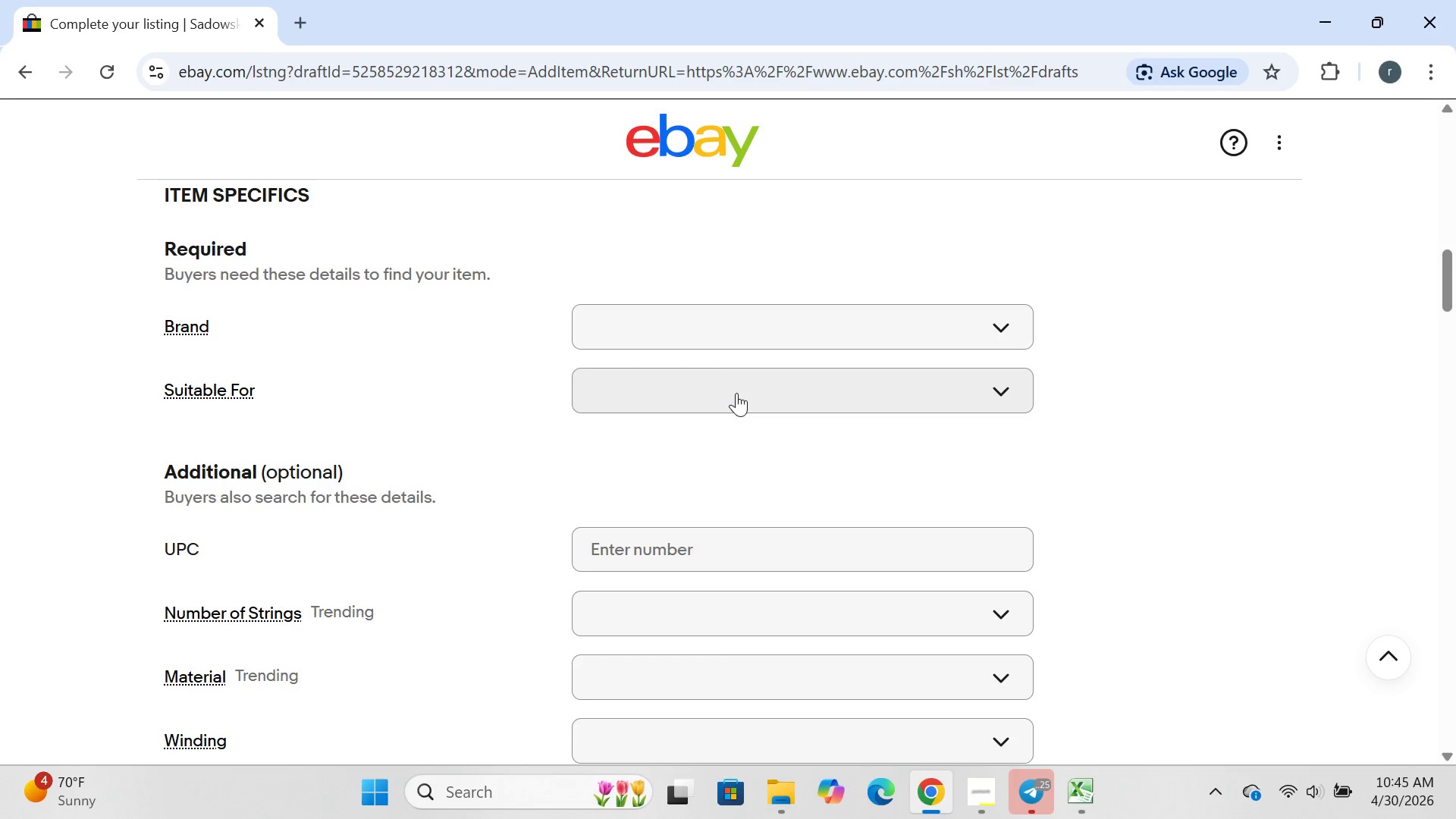 
left_click([740, 334])
 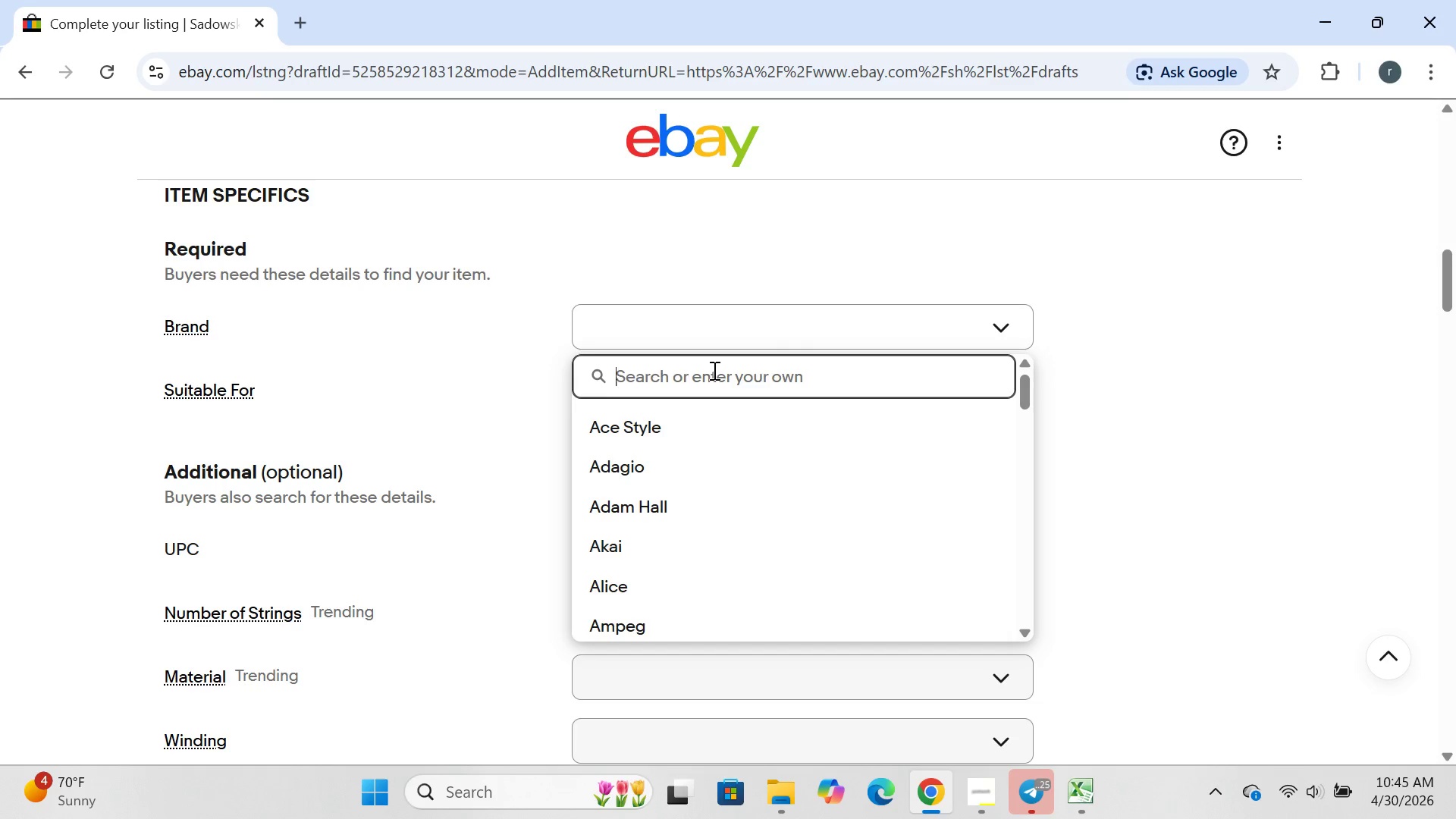 
type(san)
key(Backspace)
type(f)
key(Backspace)
type(dowsky)
 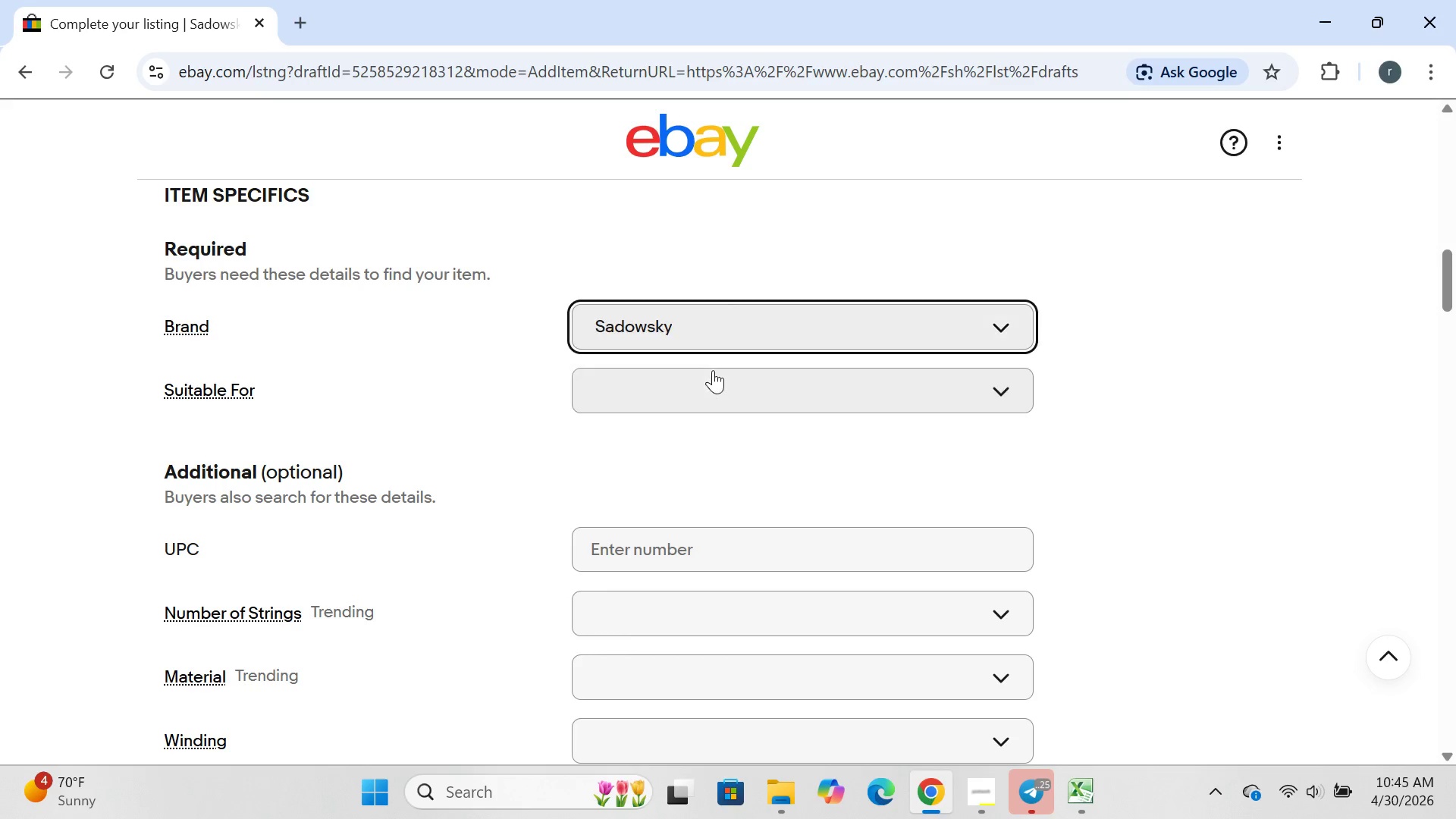 
key(Enter)
 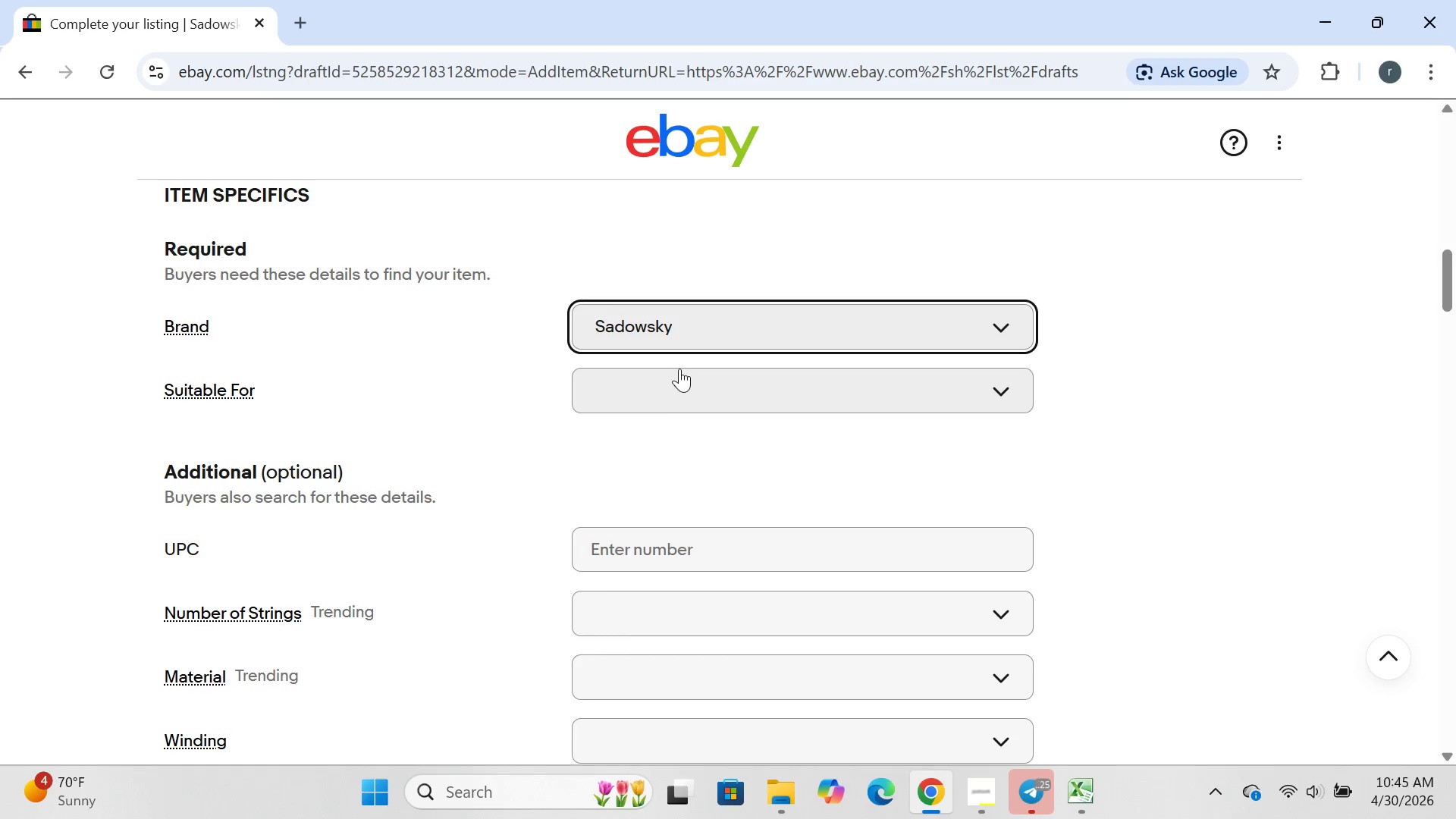 
left_click([660, 396])
 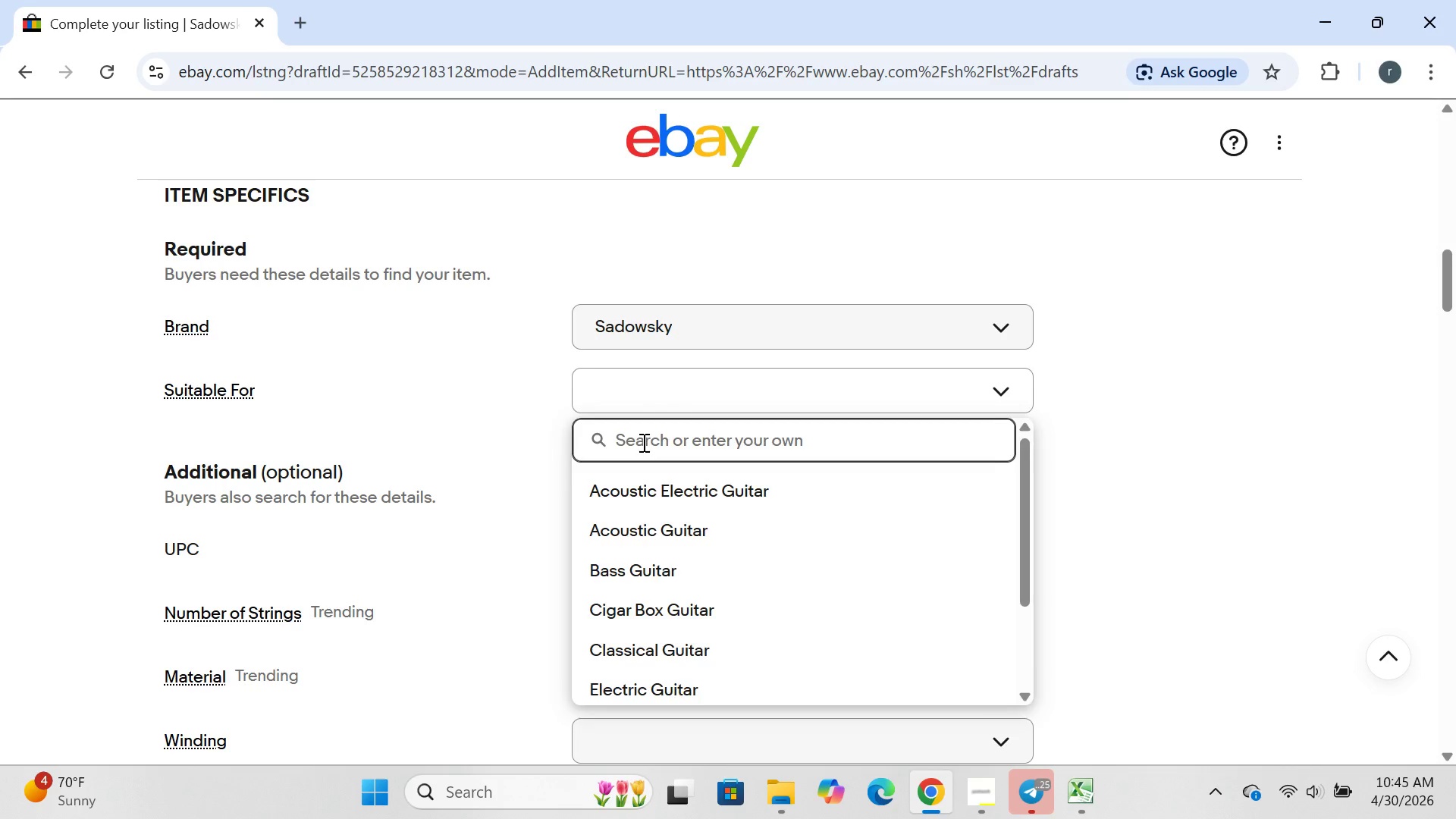 
type(bass gitar)
 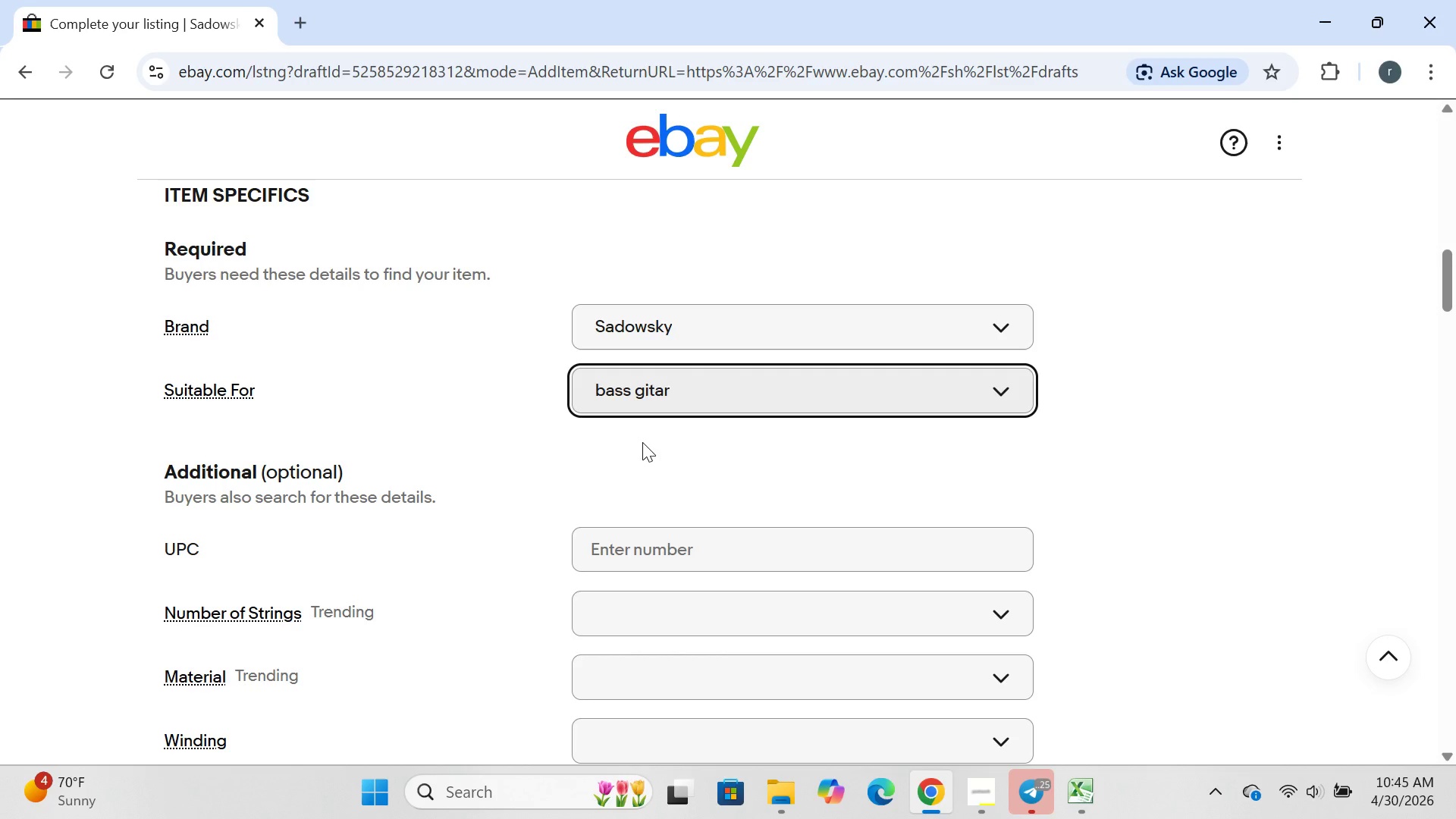 
key(Enter)
 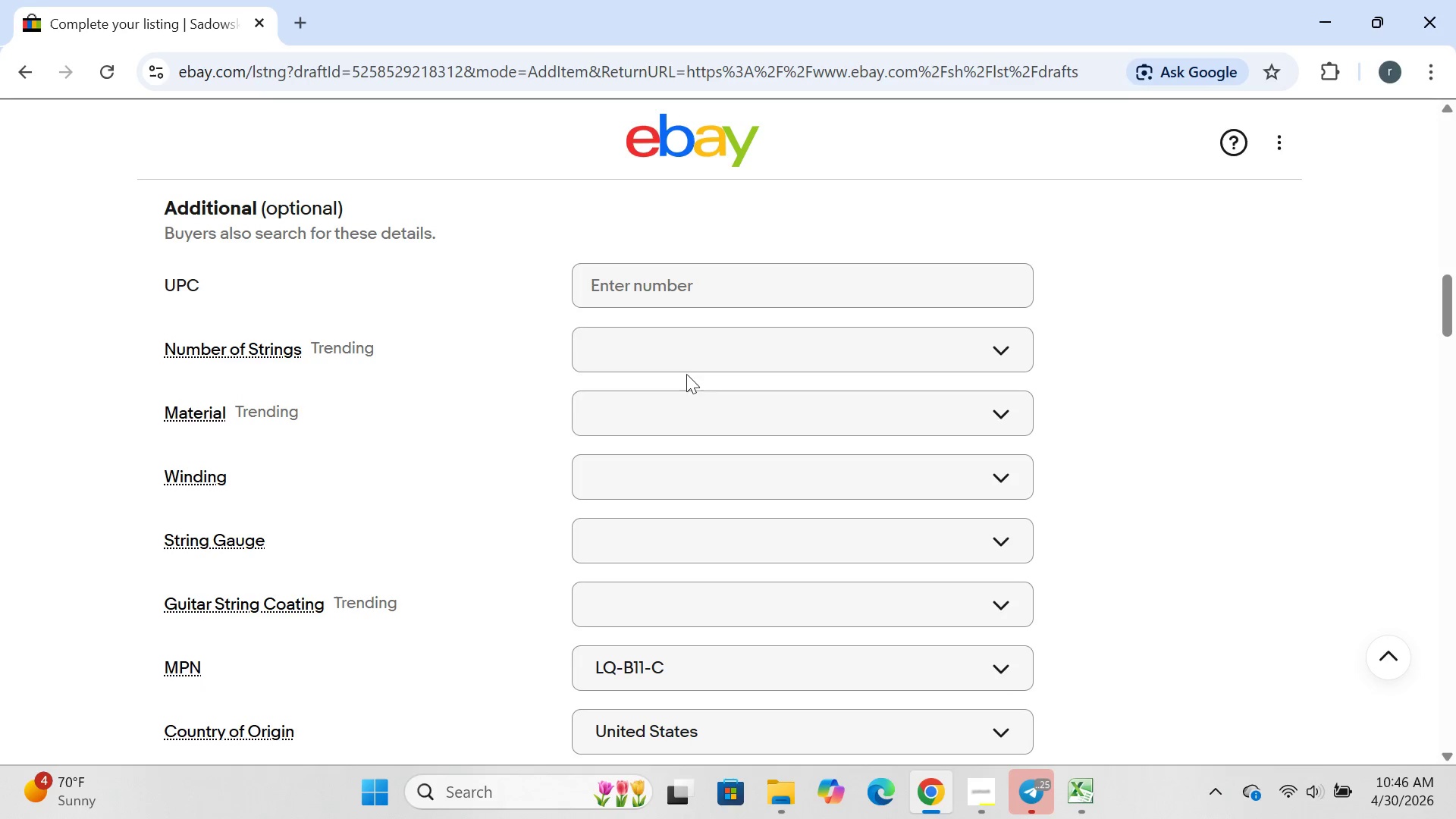 
wait(5.95)
 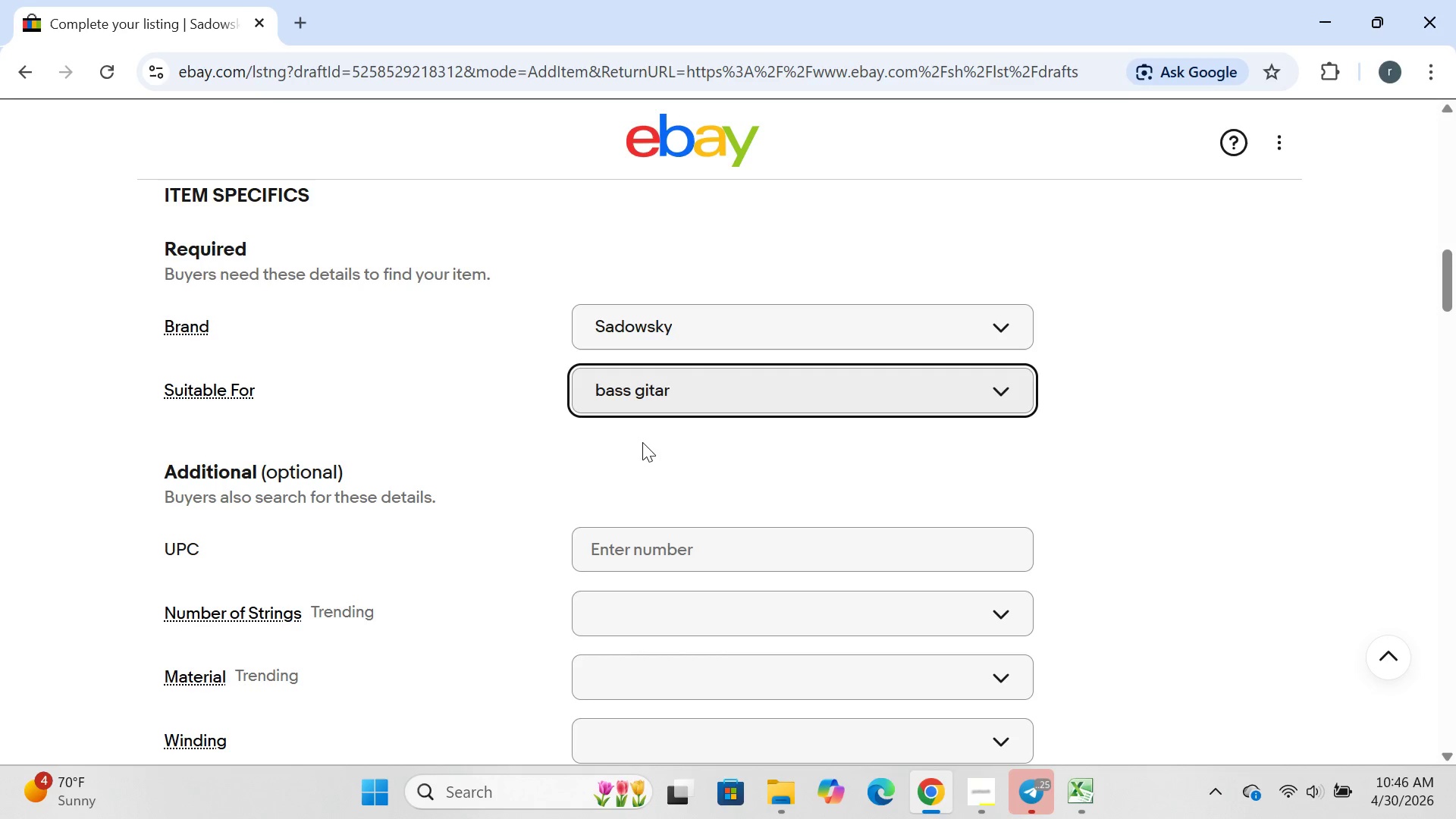 
left_click([708, 334])
 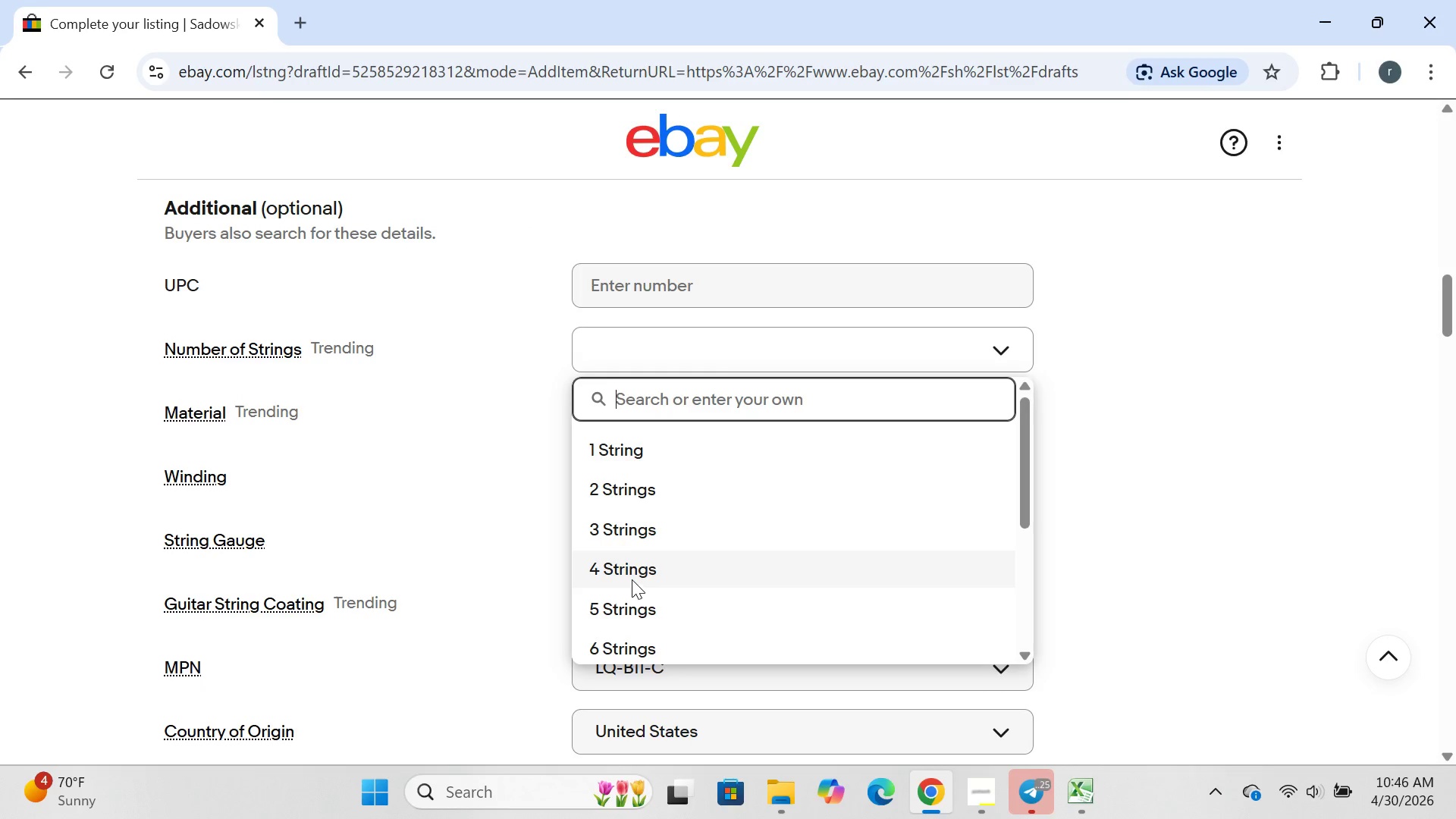 
left_click([632, 579])
 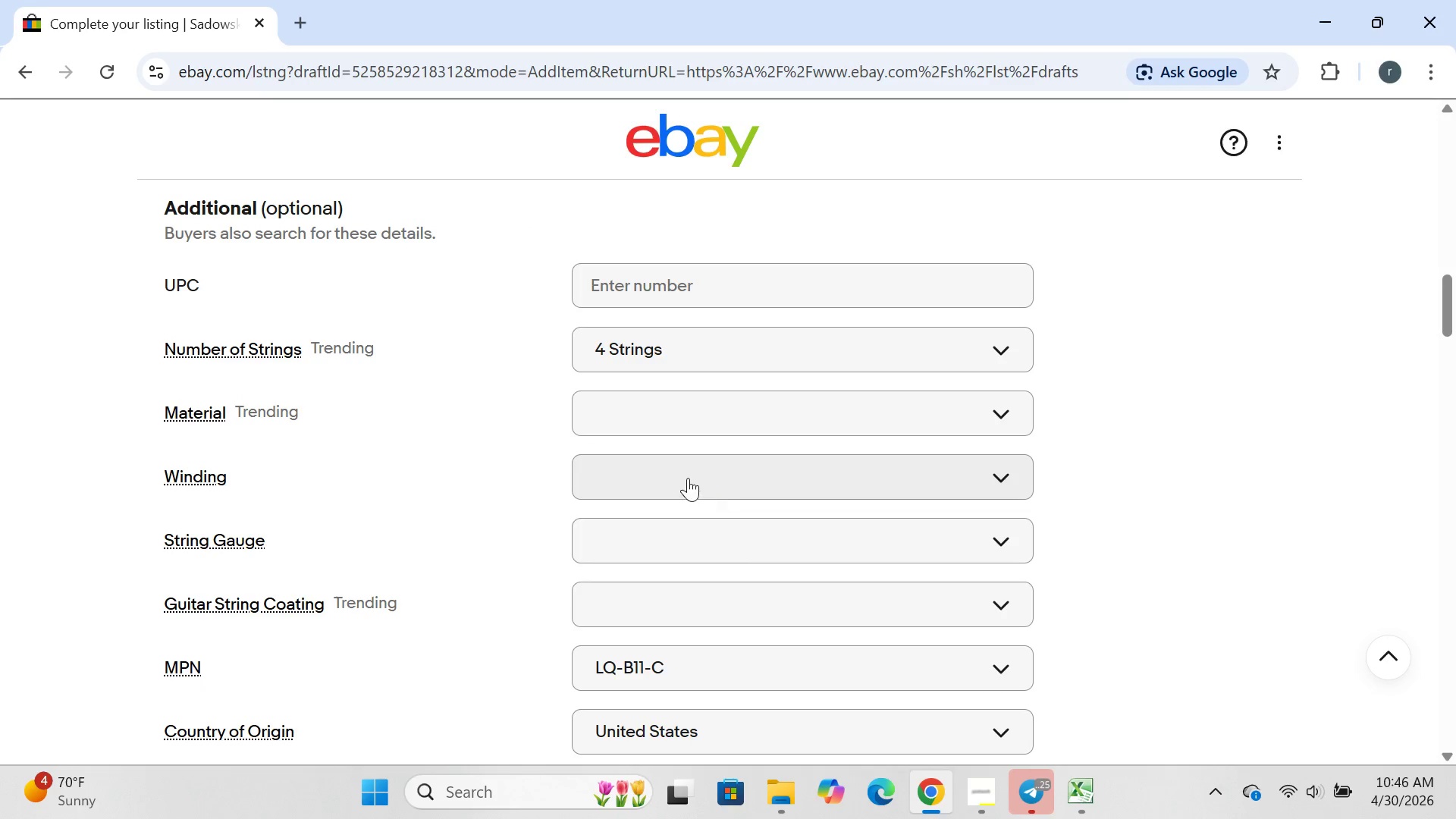 
left_click([686, 410])
 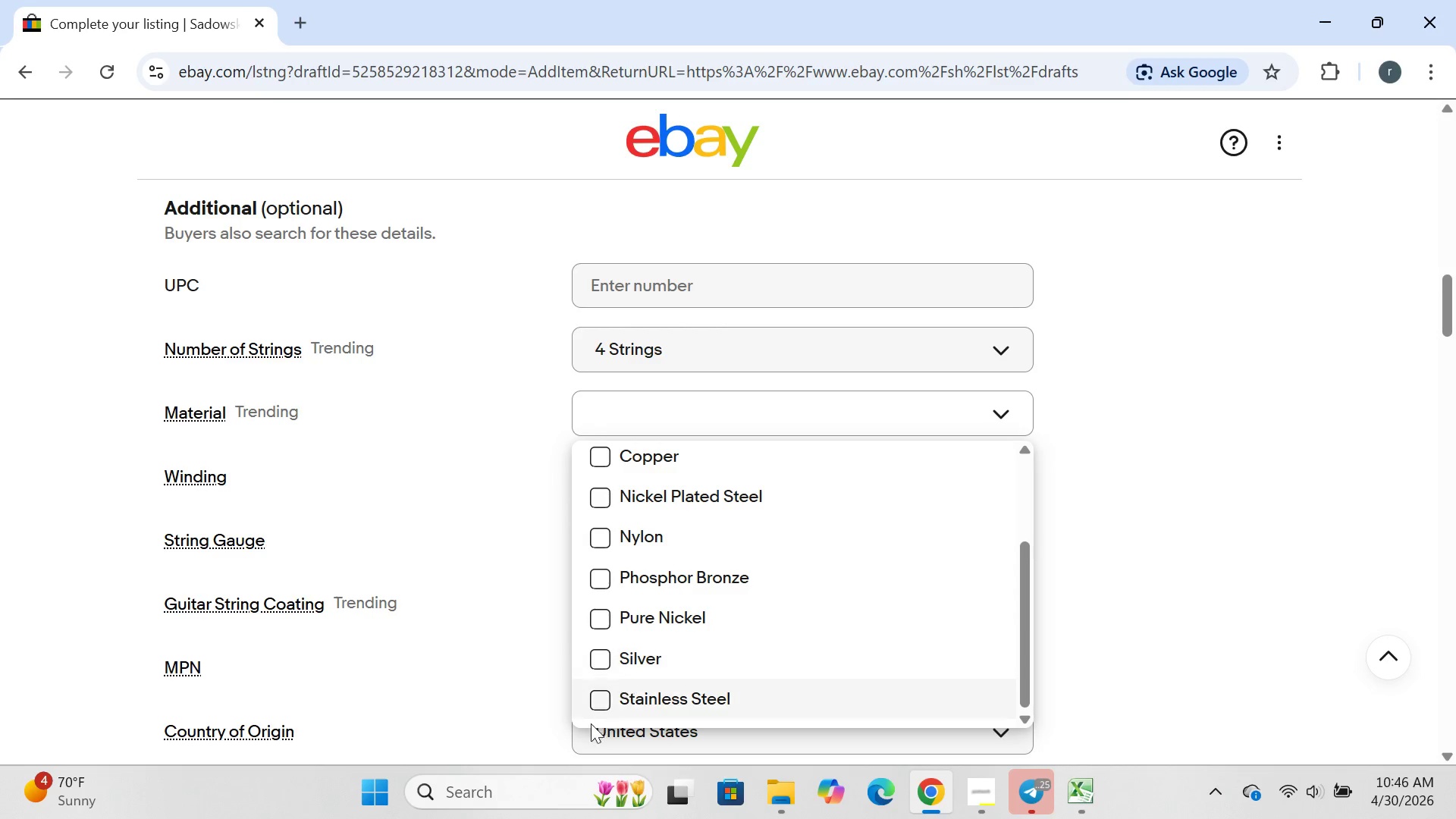 
left_click([600, 692])
 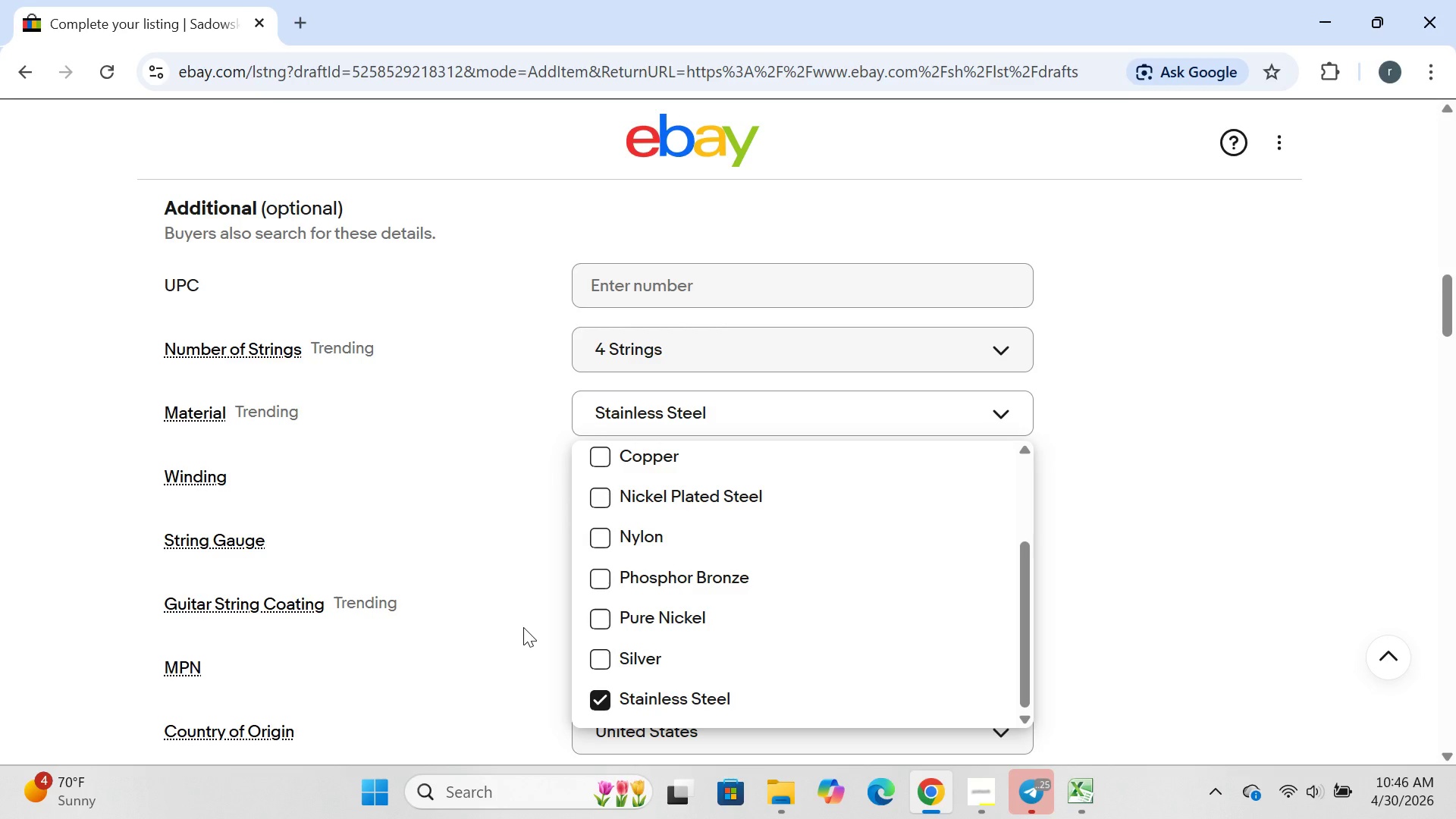 
left_click([523, 627])
 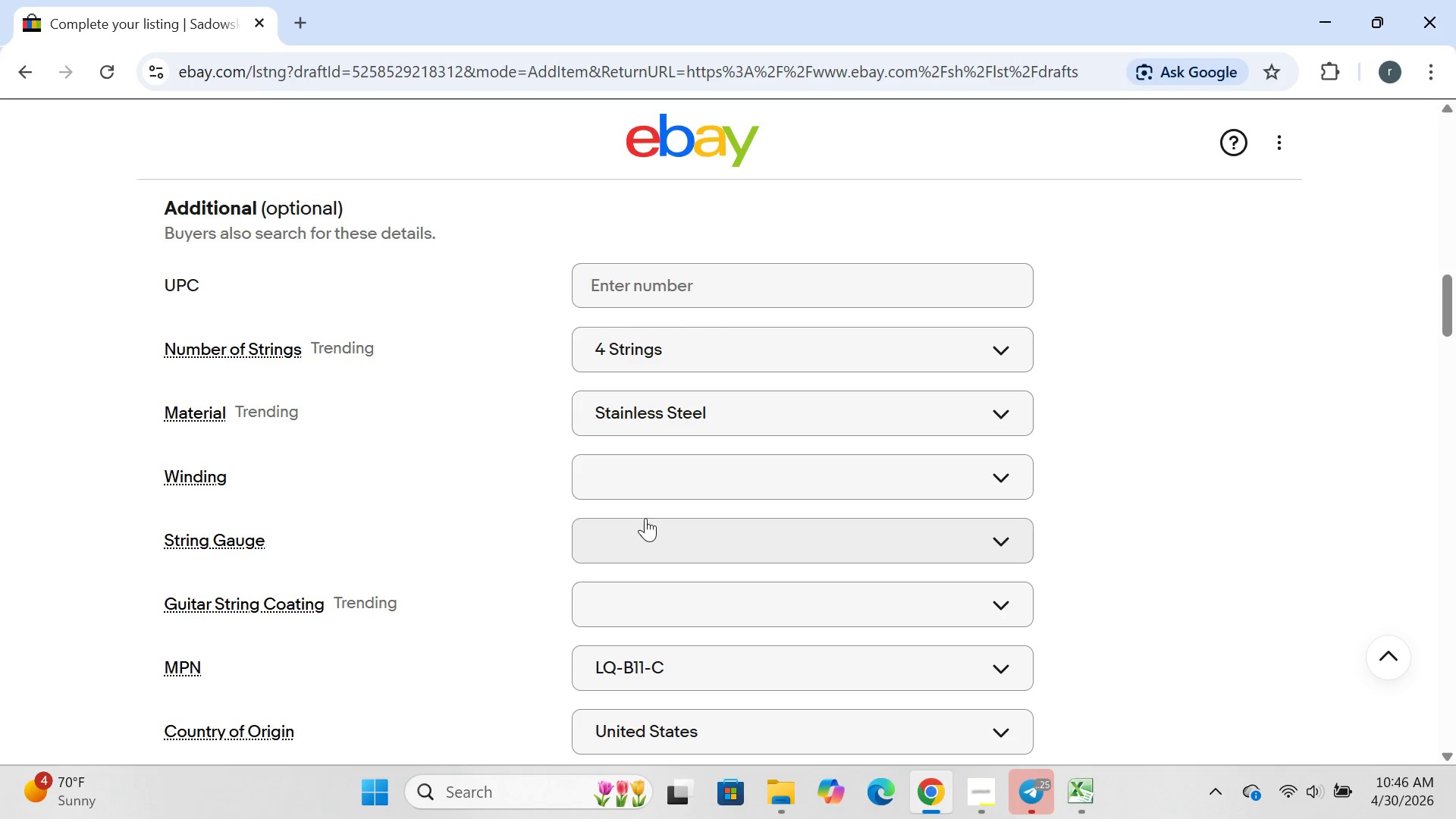 
left_click([667, 489])
 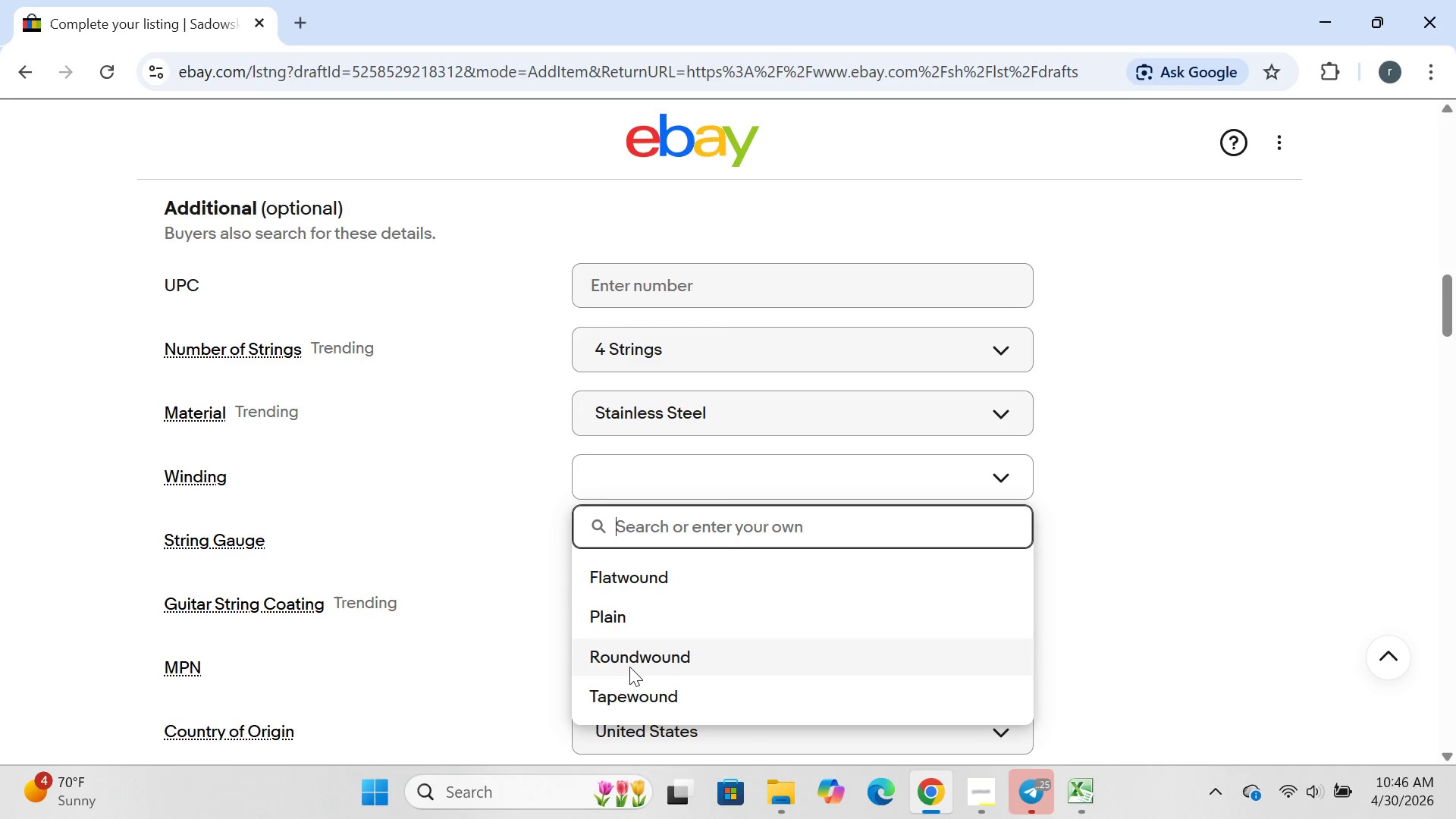 
left_click([629, 667])
 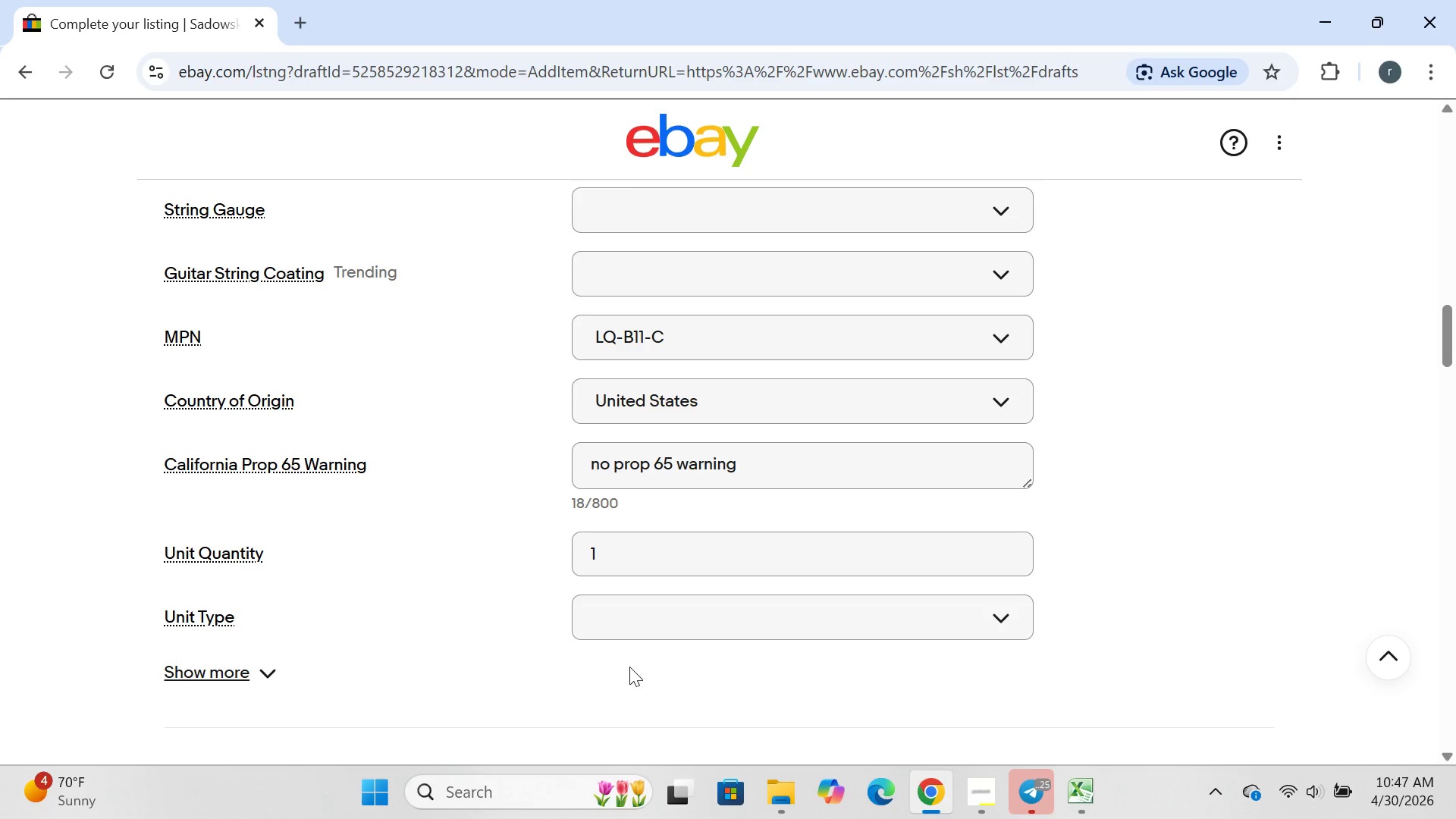 
wait(67.14)
 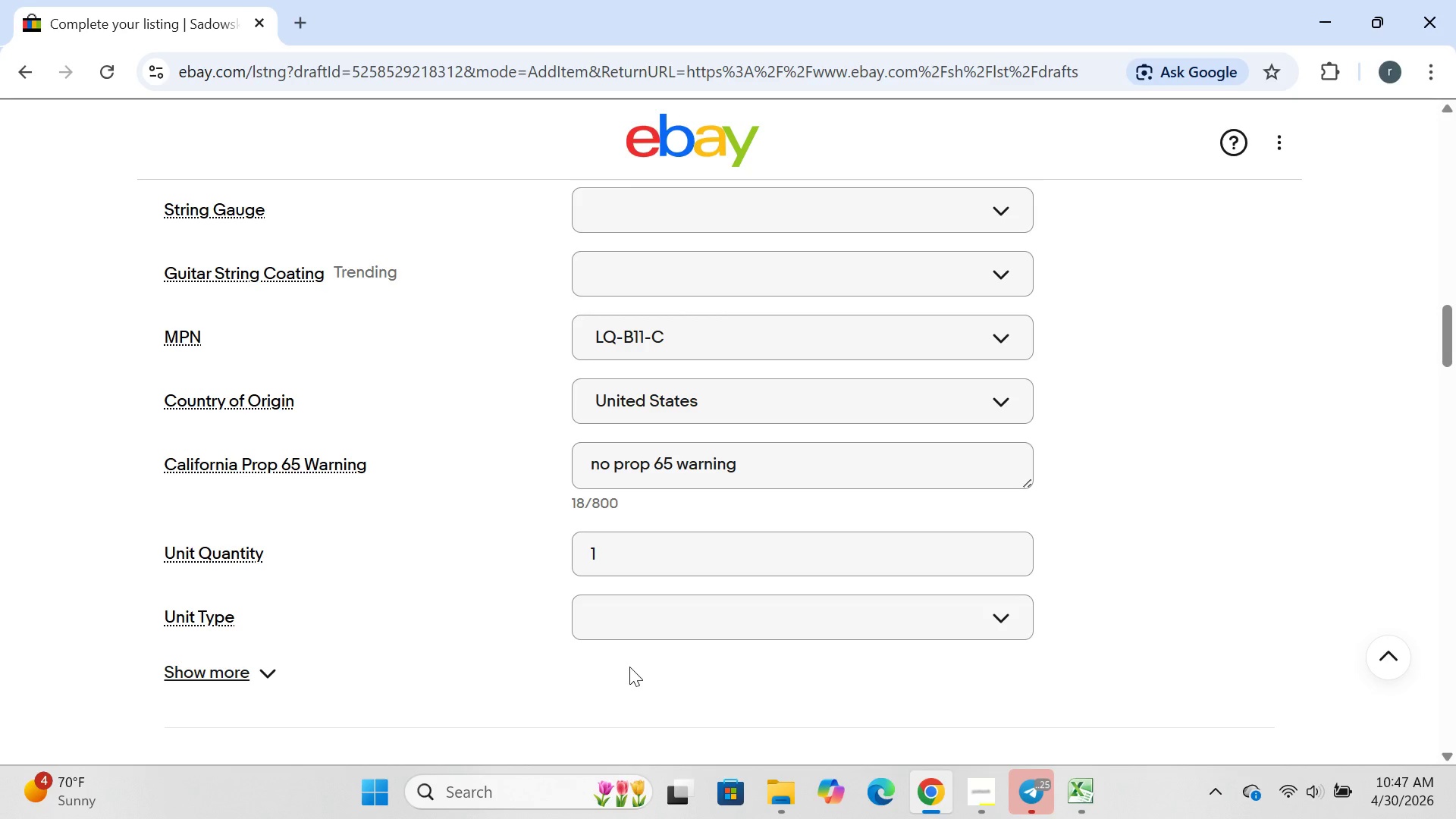 
left_click([673, 217])
 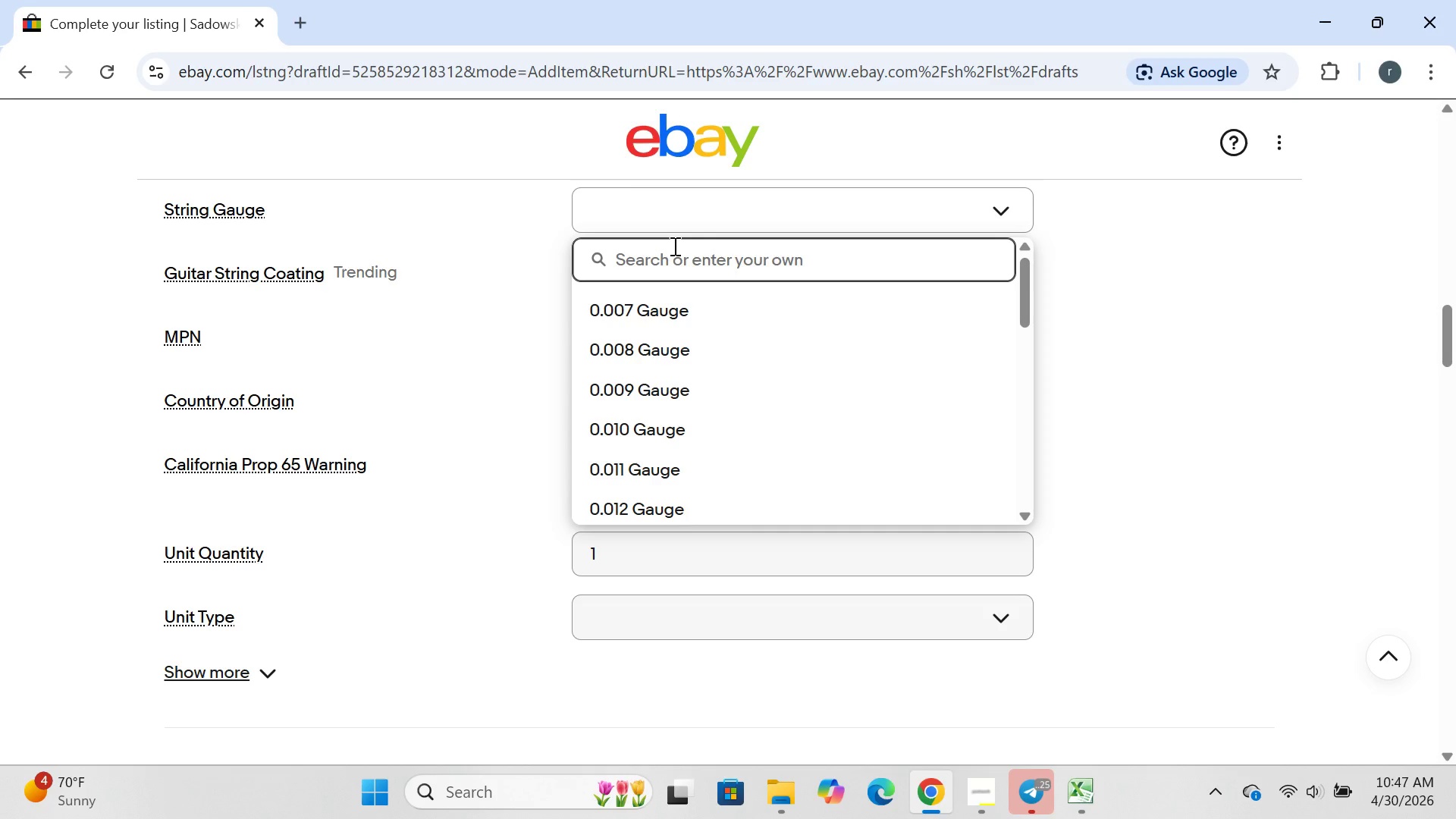 
type(.045=)
key(Backspace)
type(-.0)
key(Backspace)
key(Backspace)
key(Backspace)
key(Backspace)
key(Backspace)
type(45-.0)
key(Backspace)
type(105)
 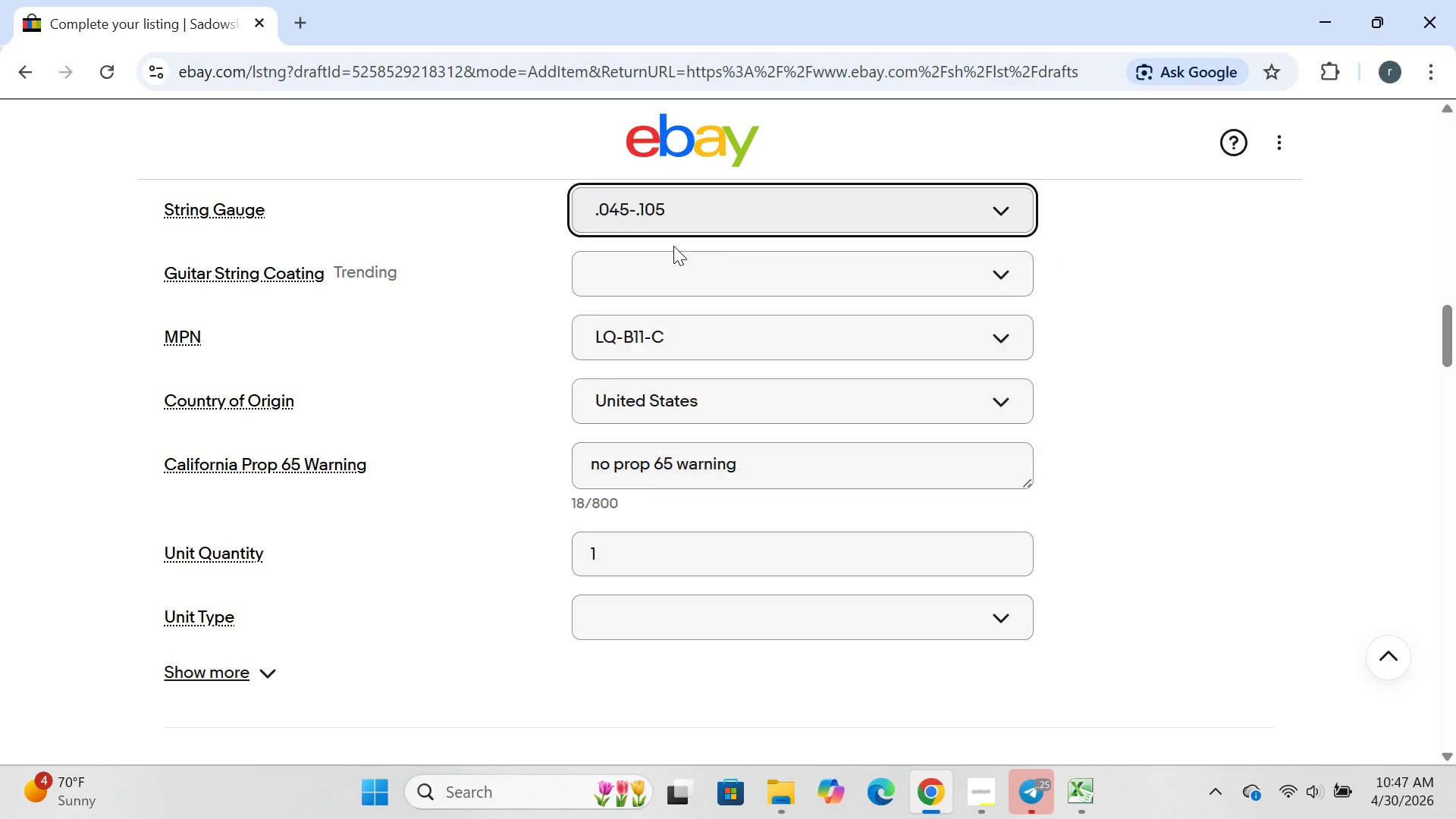 
key(Enter)
 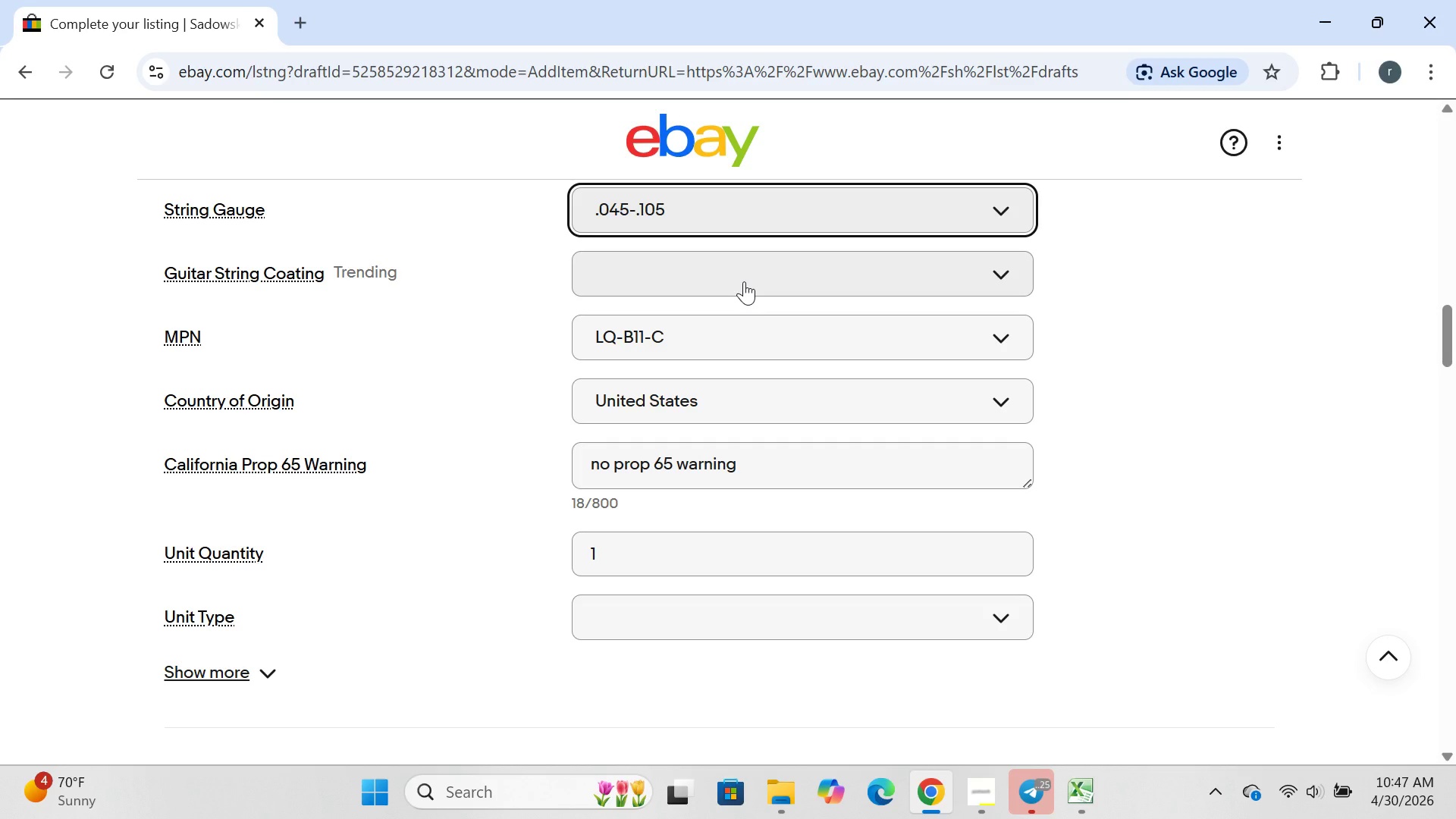 
wait(5.17)
 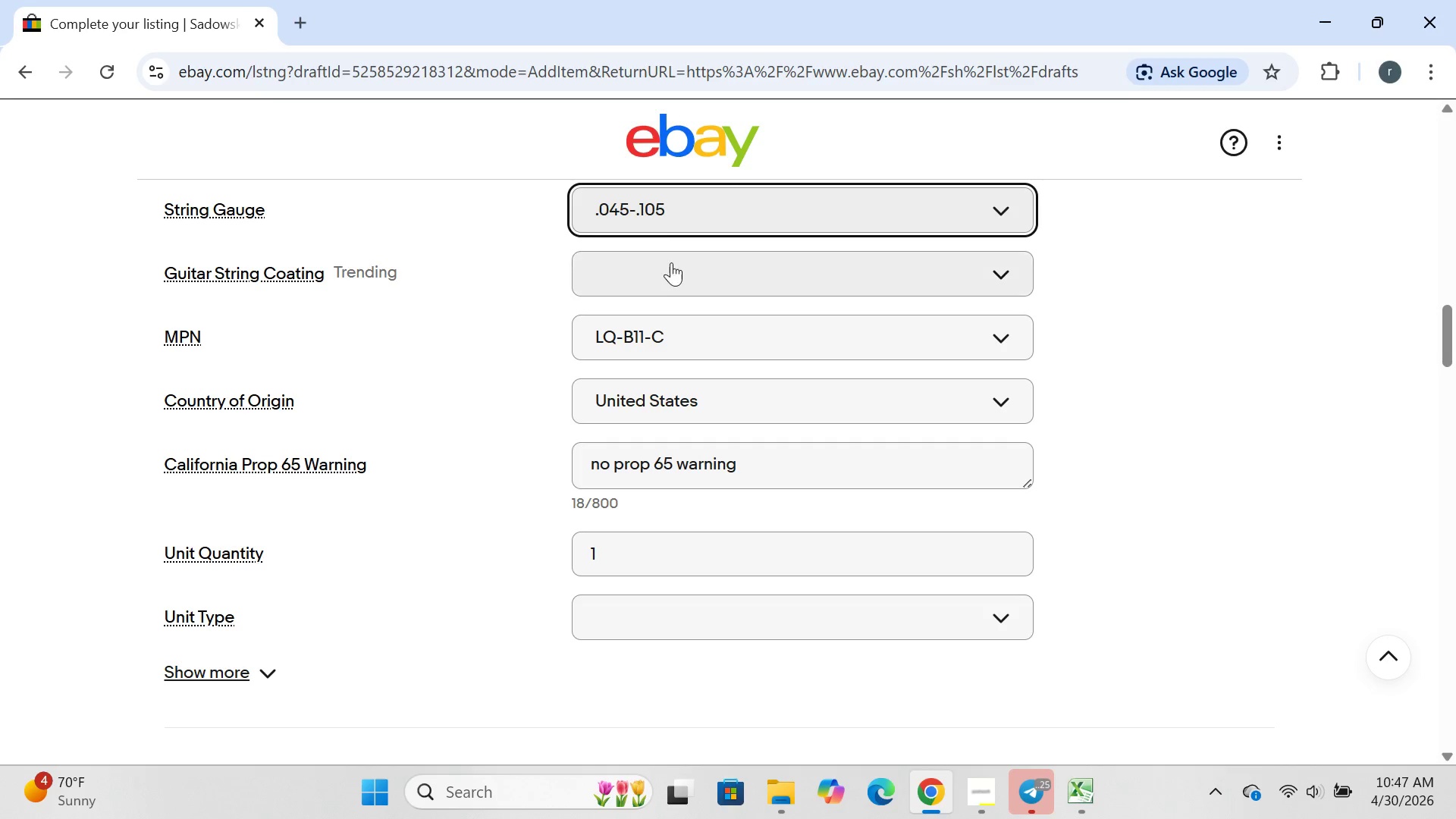 
left_click([990, 278])
 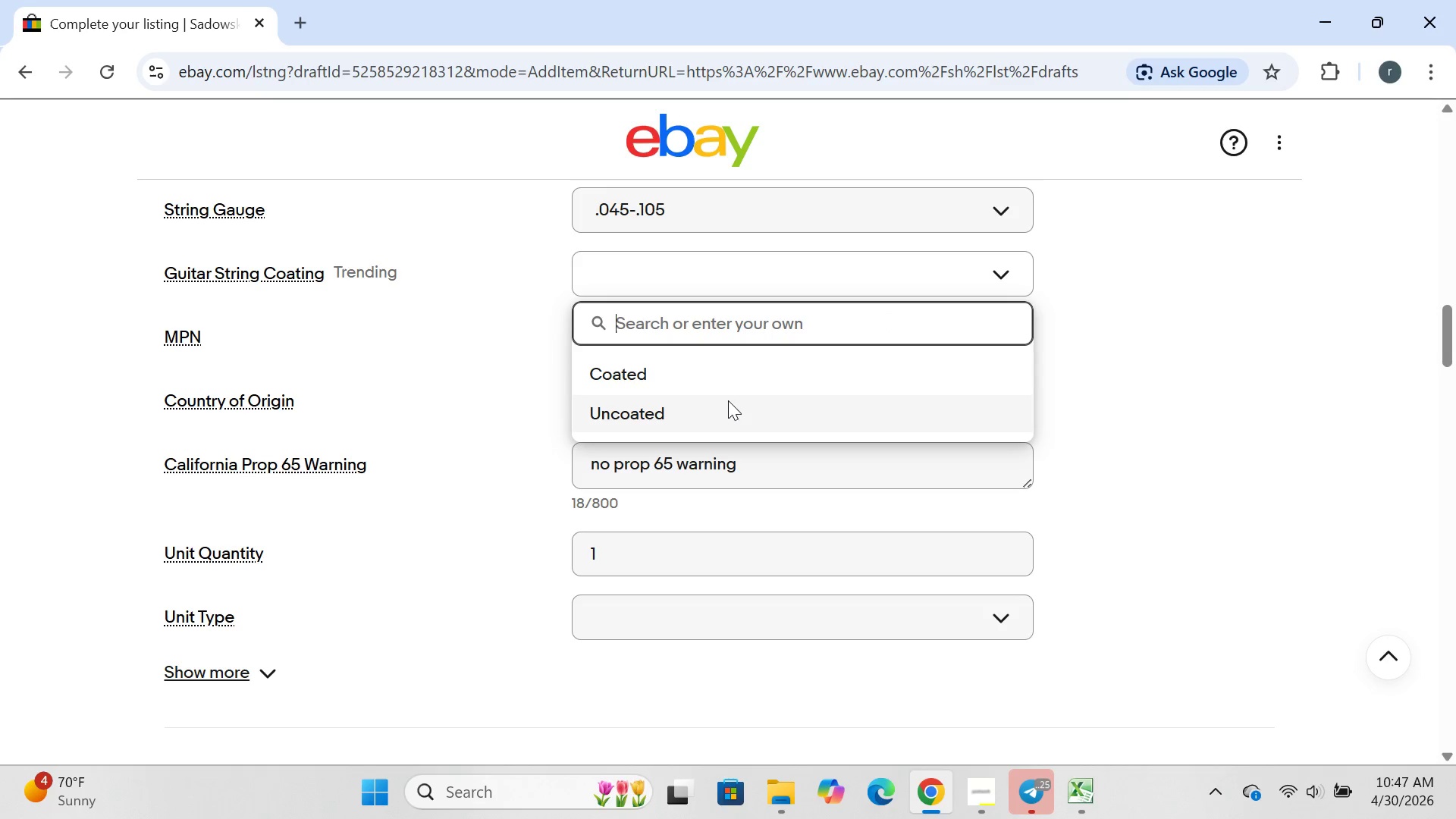 
left_click([717, 417])
 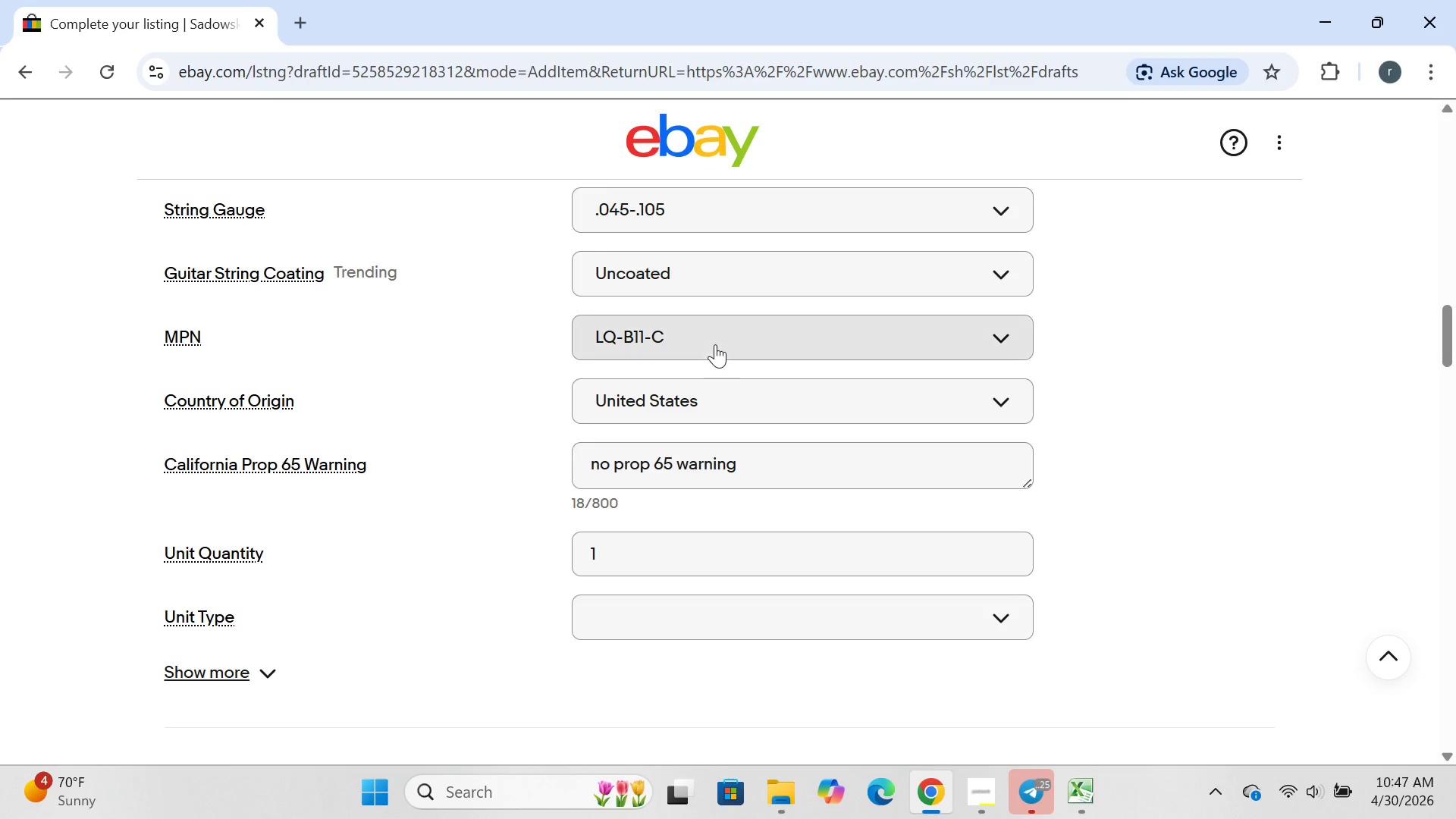 
left_click([715, 344])
 